 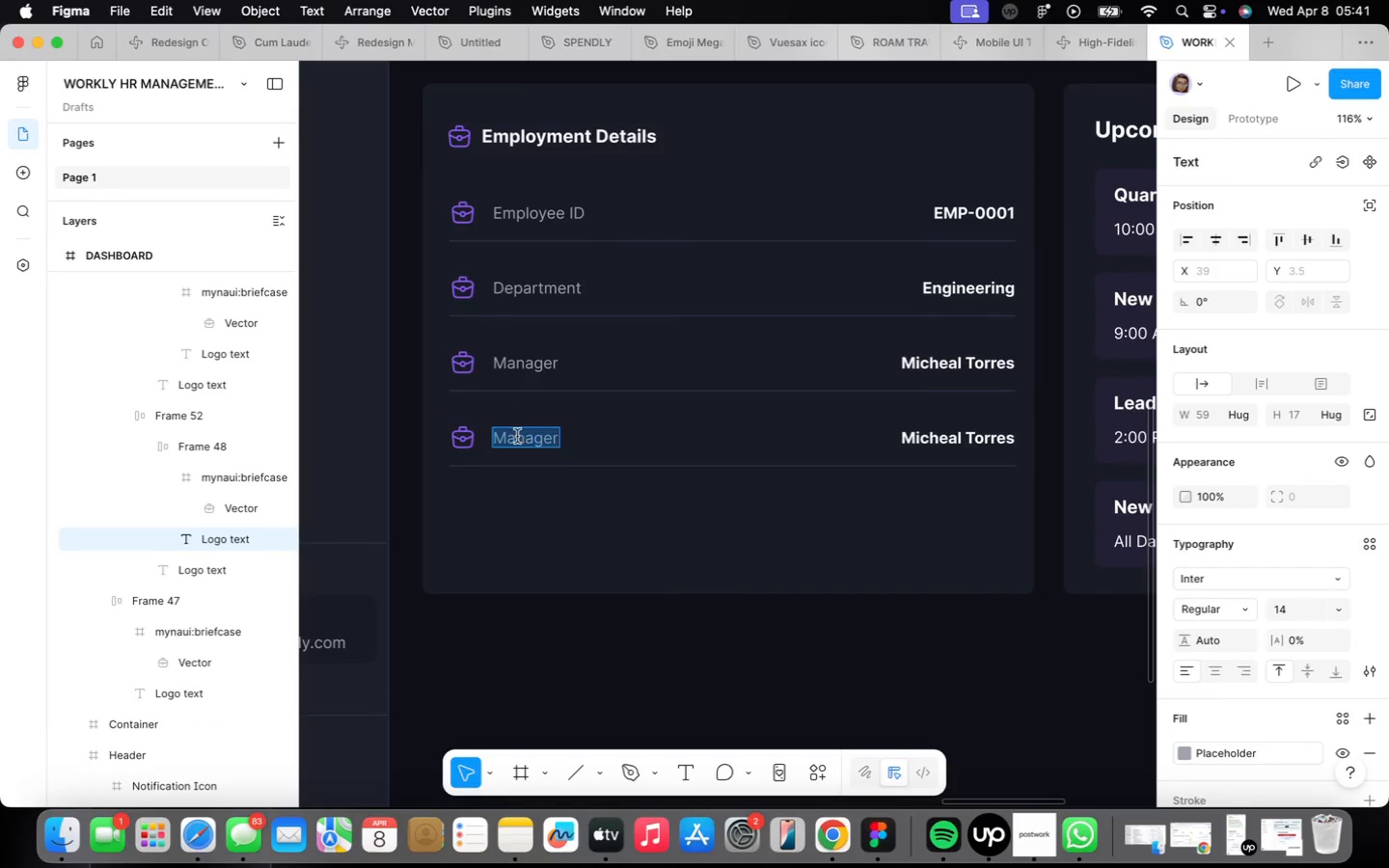 
type(Start Data)
key(Backspace)
type(e)
 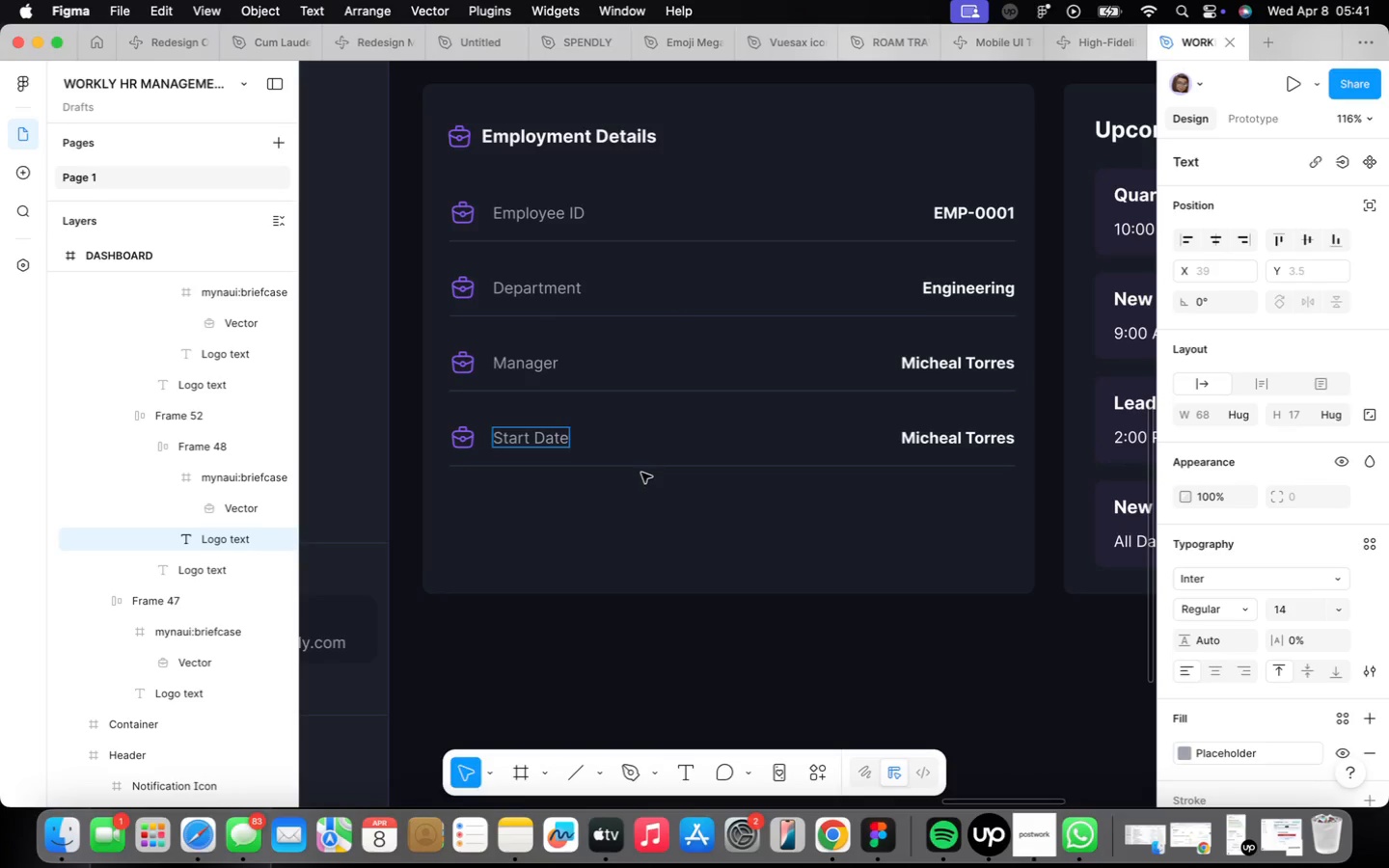 
double_click([641, 474])
 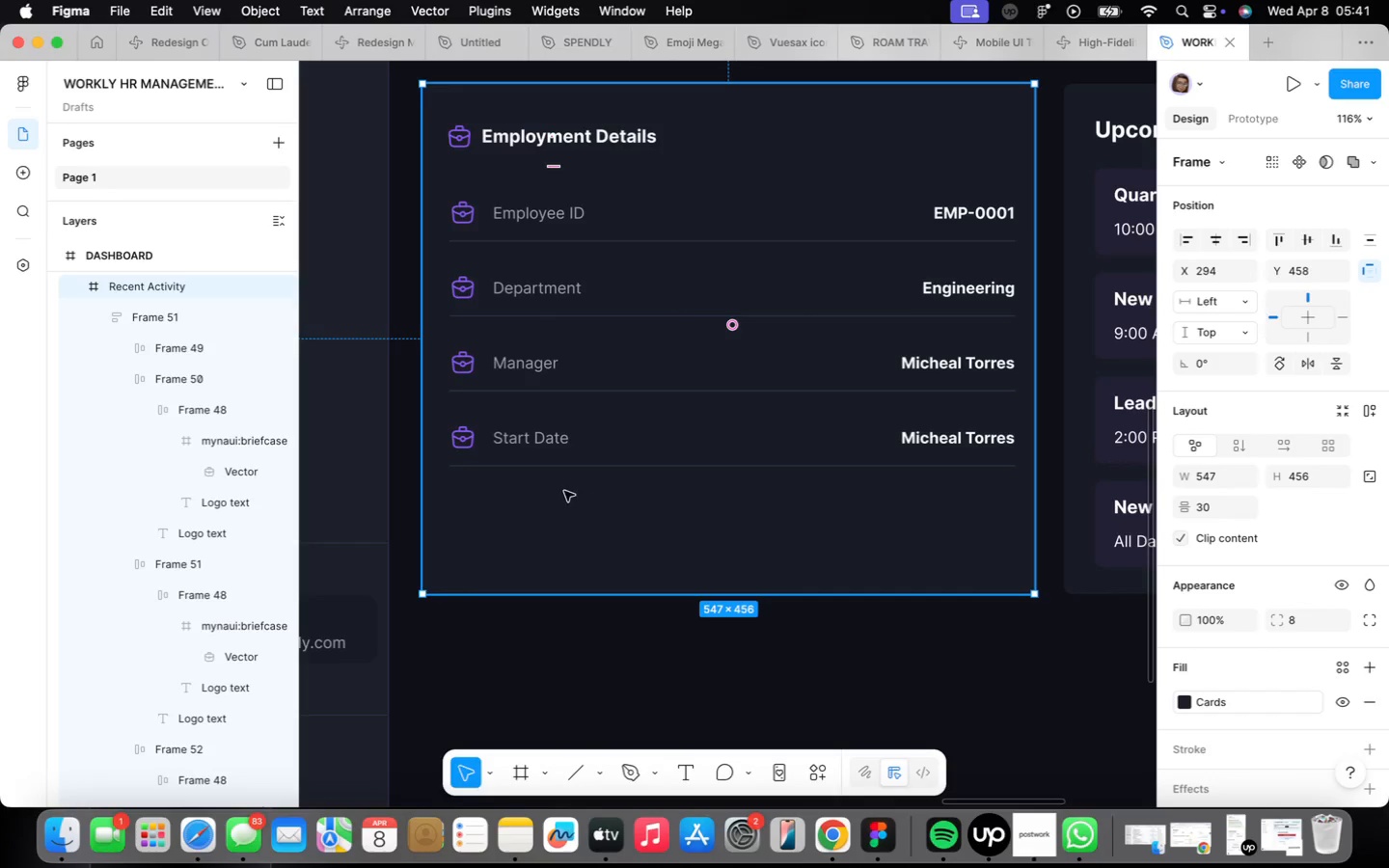 
scroll: coordinate [568, 489], scroll_direction: down, amount: 8.0
 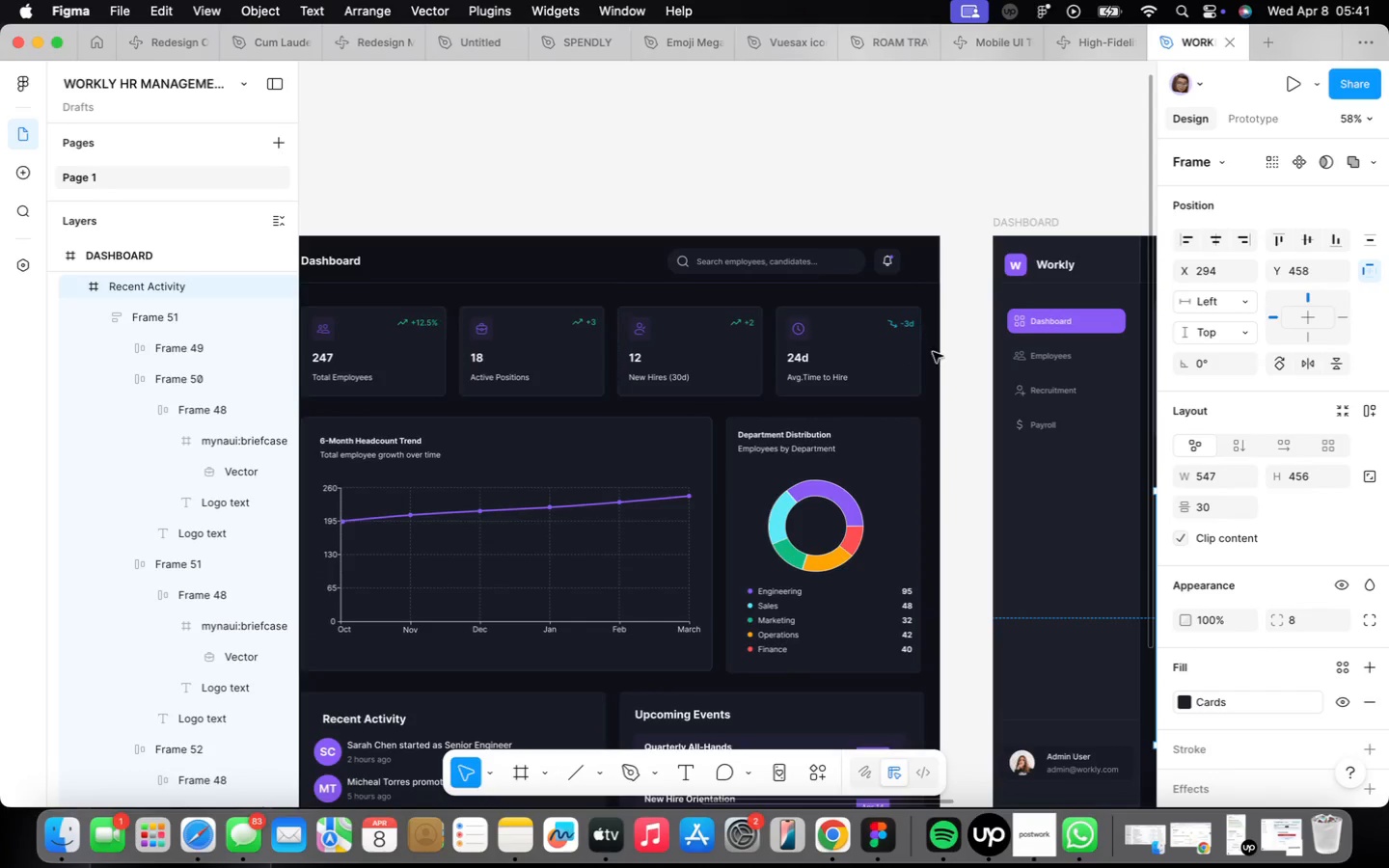 
left_click([804, 301])
 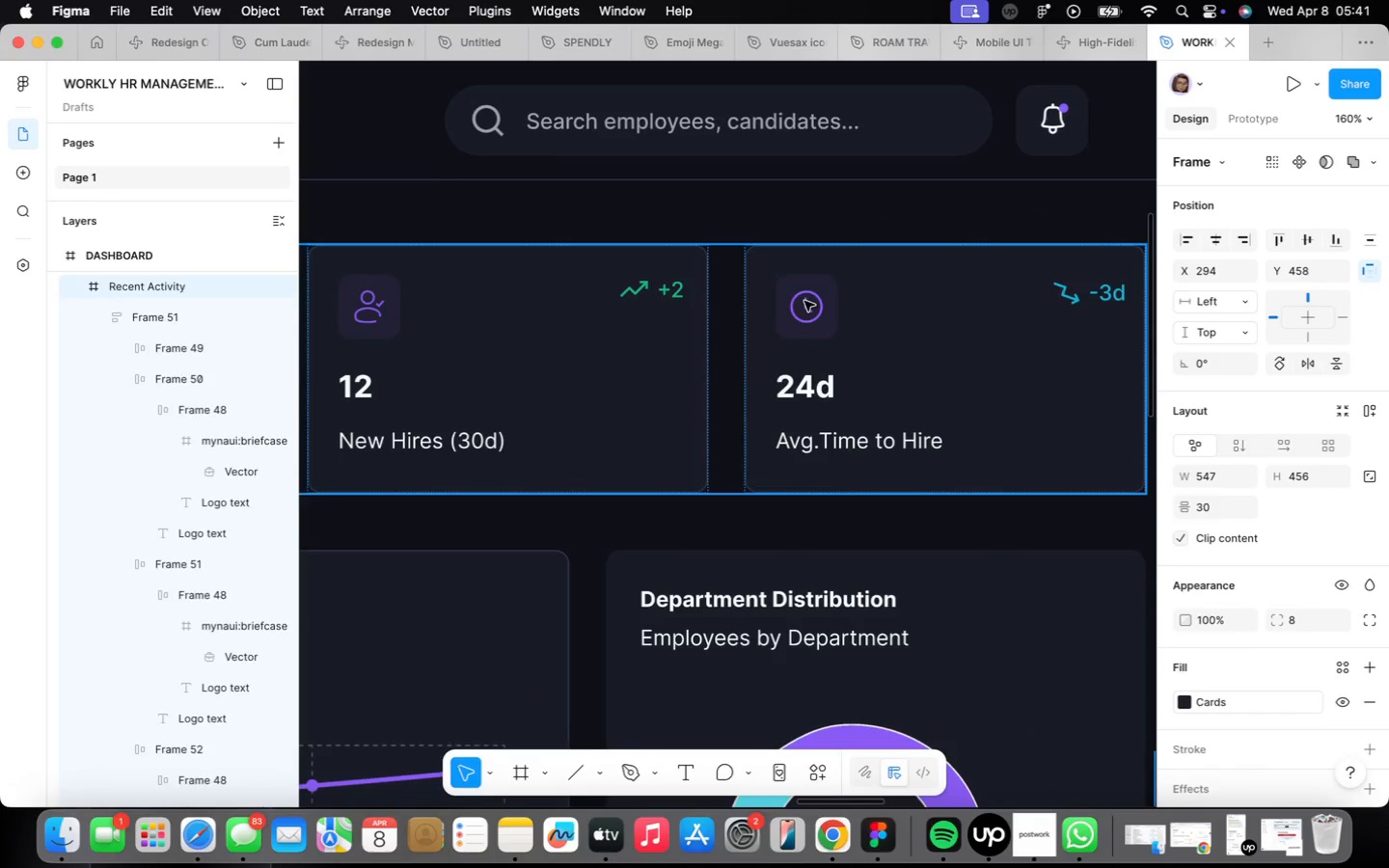 
scroll: coordinate [793, 341], scroll_direction: up, amount: 15.0
 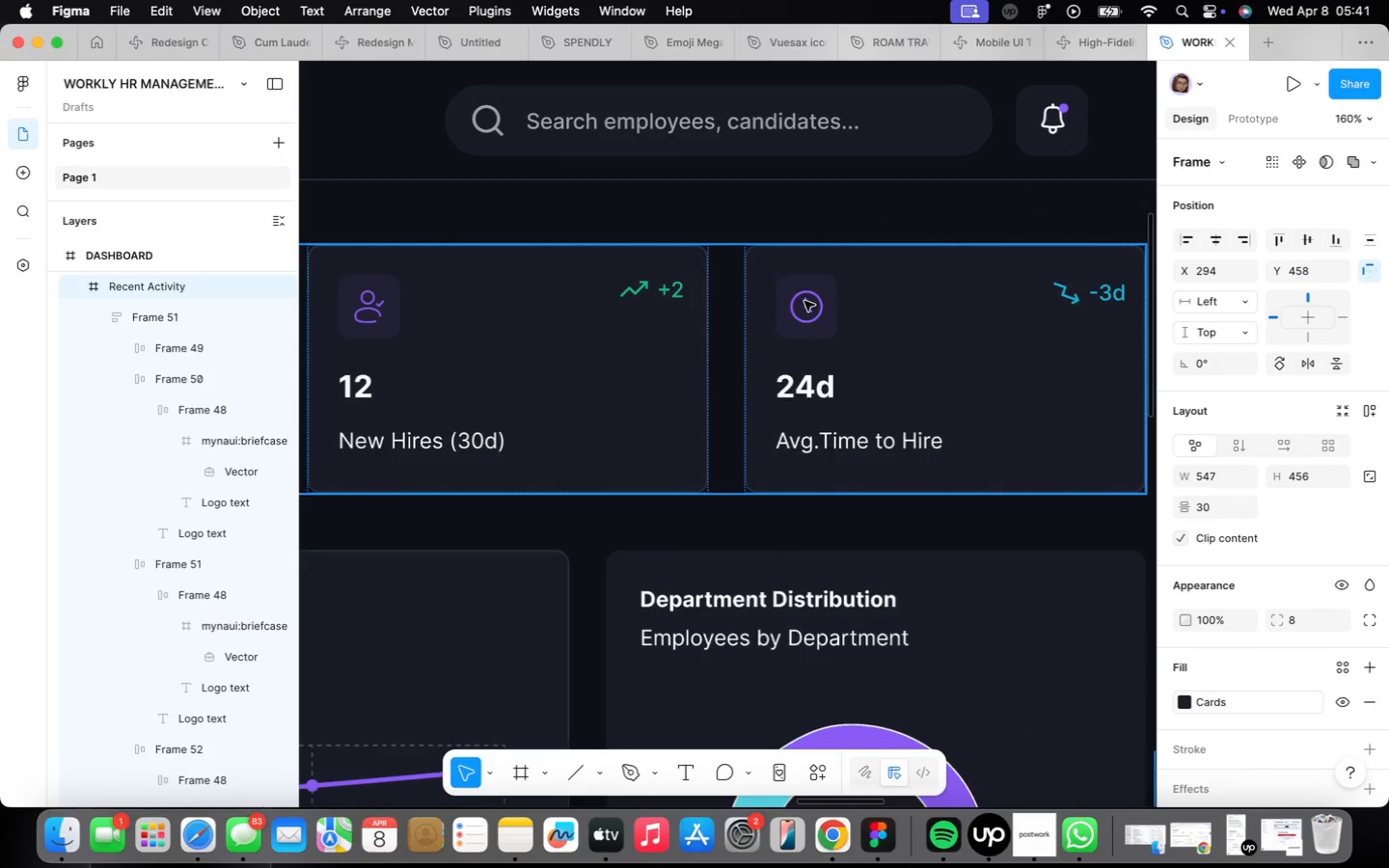 
double_click([804, 301])
 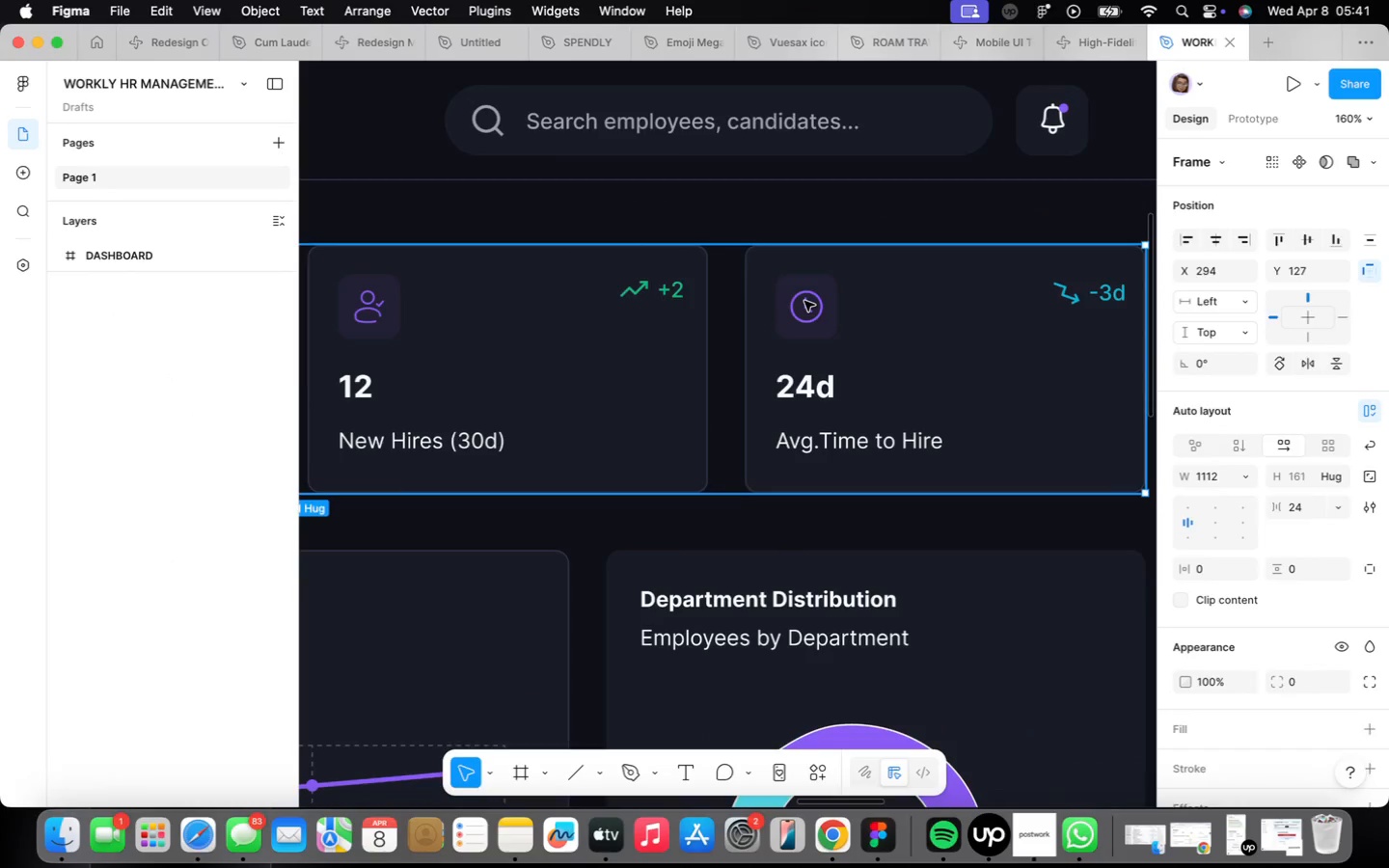 
triple_click([804, 301])
 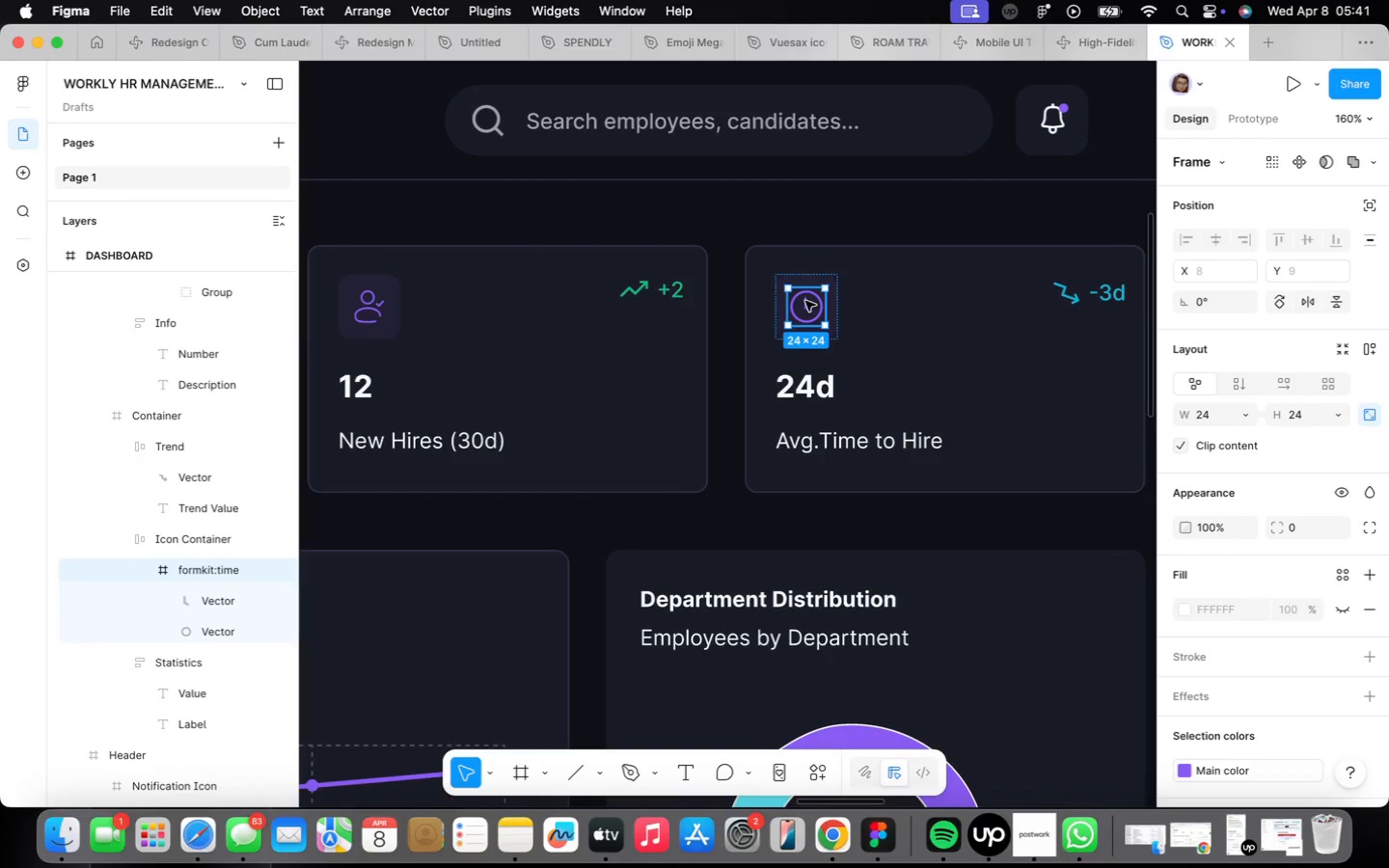 
right_click([805, 301])
 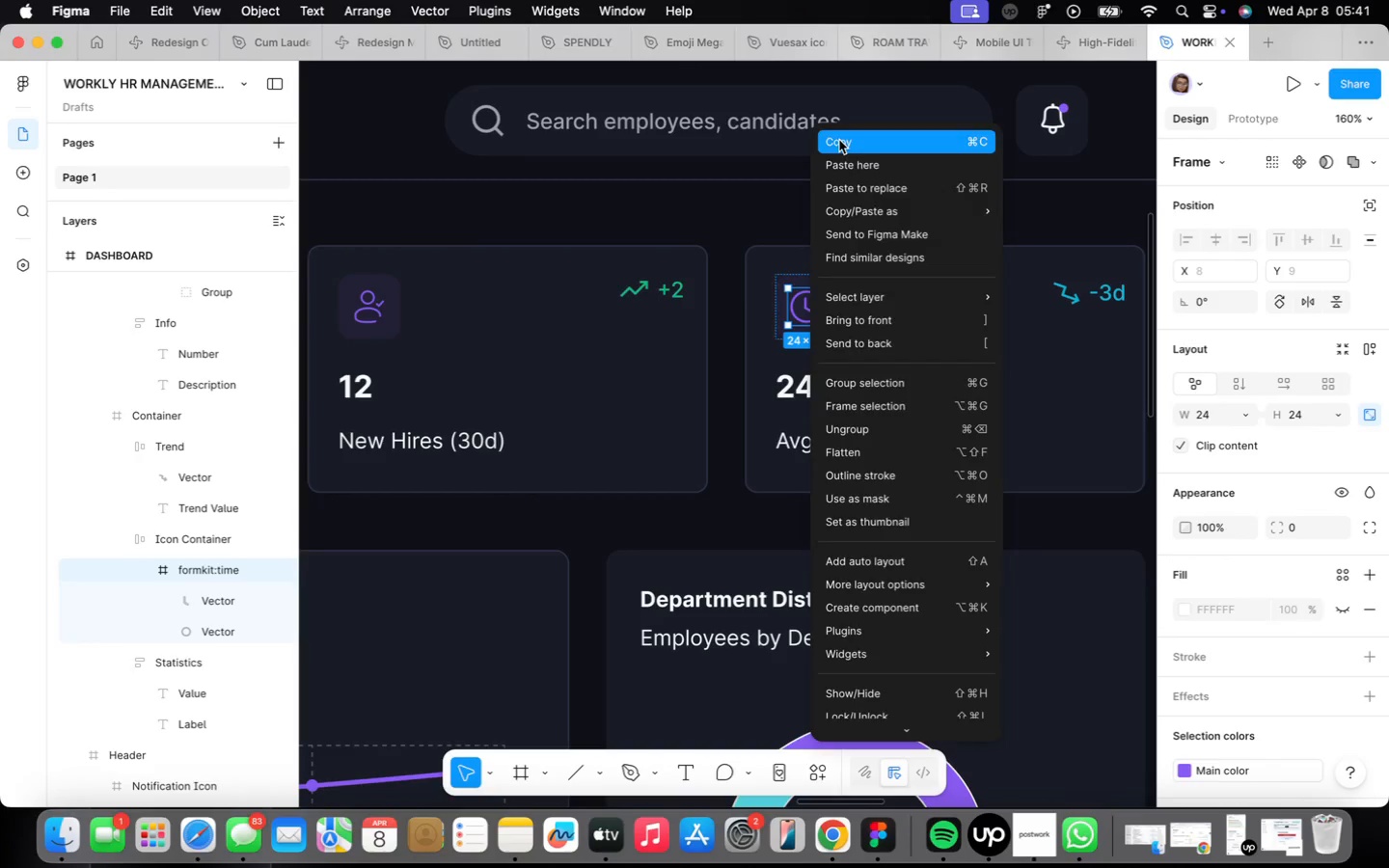 
scroll: coordinate [613, 473], scroll_direction: down, amount: 22.0
 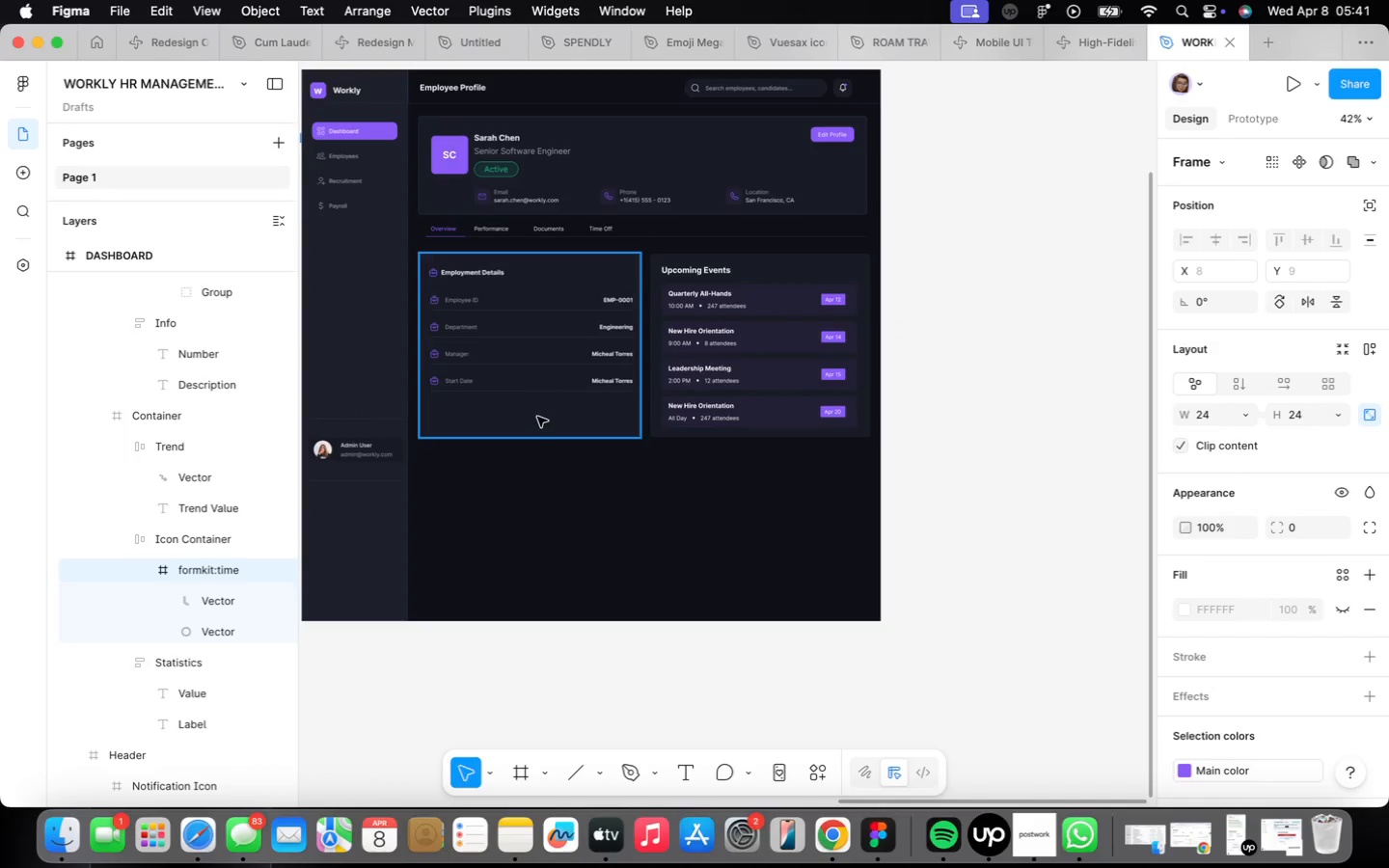 
scroll: coordinate [449, 370], scroll_direction: up, amount: 10.0
 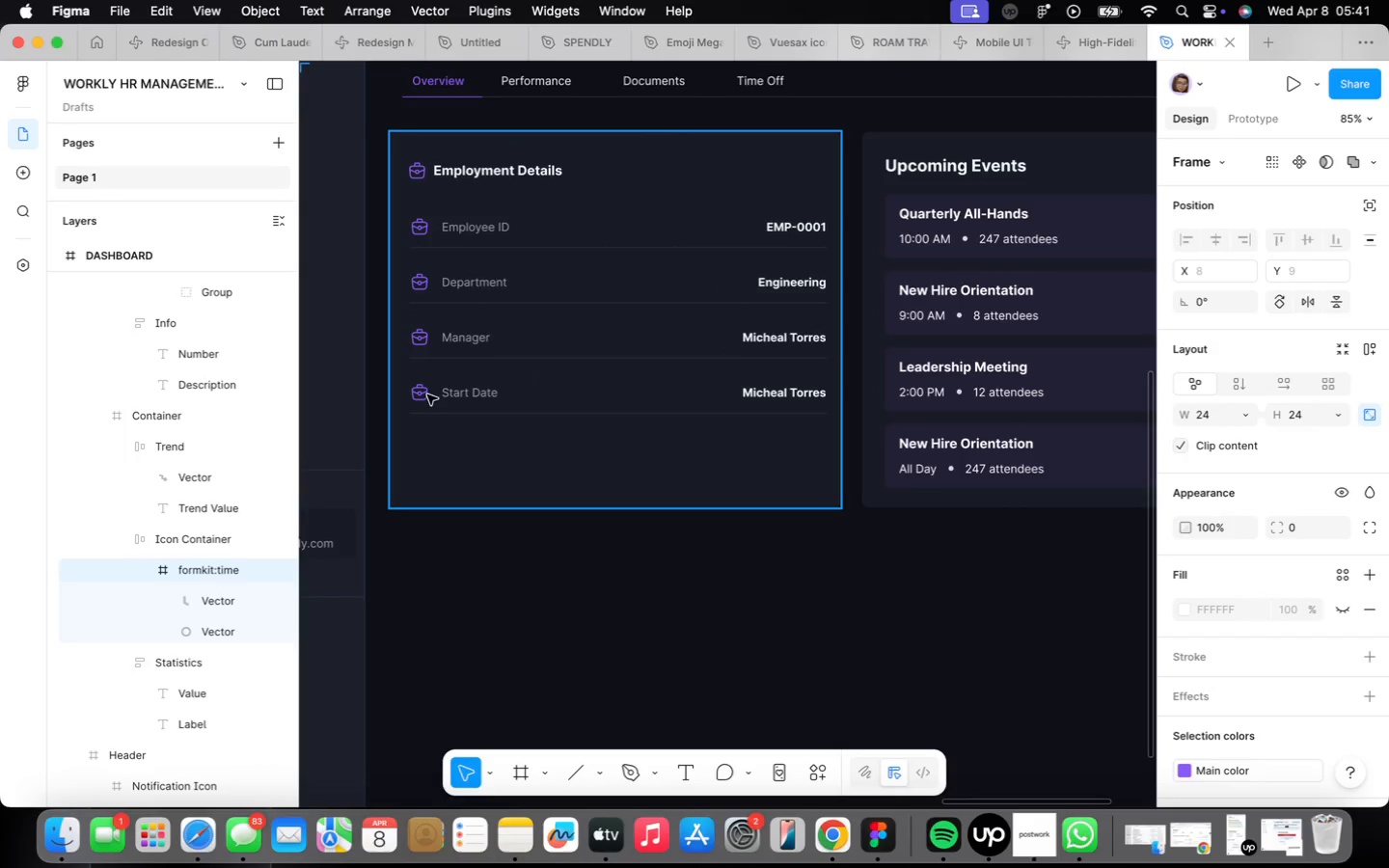 
double_click([427, 394])
 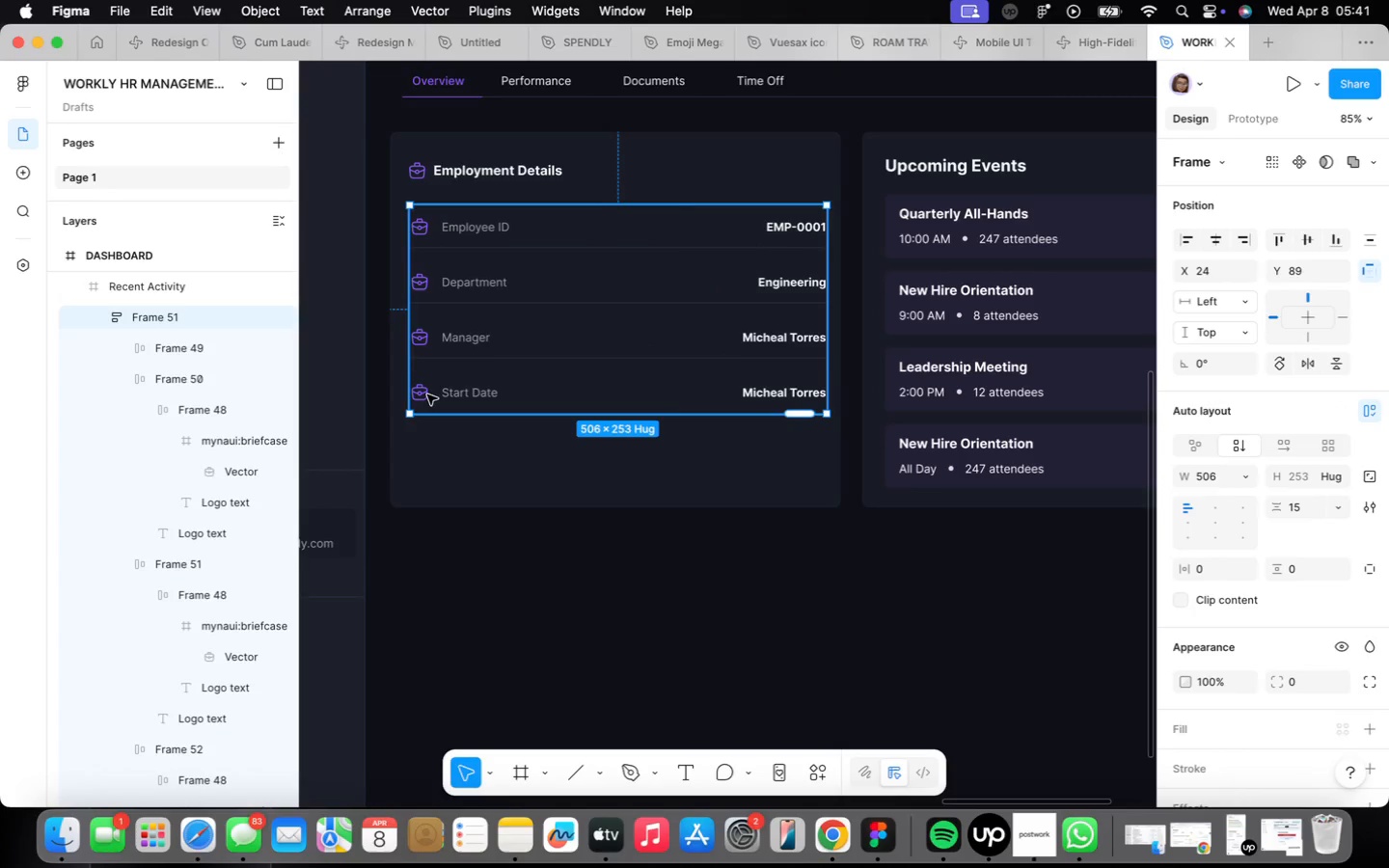 
triple_click([427, 394])
 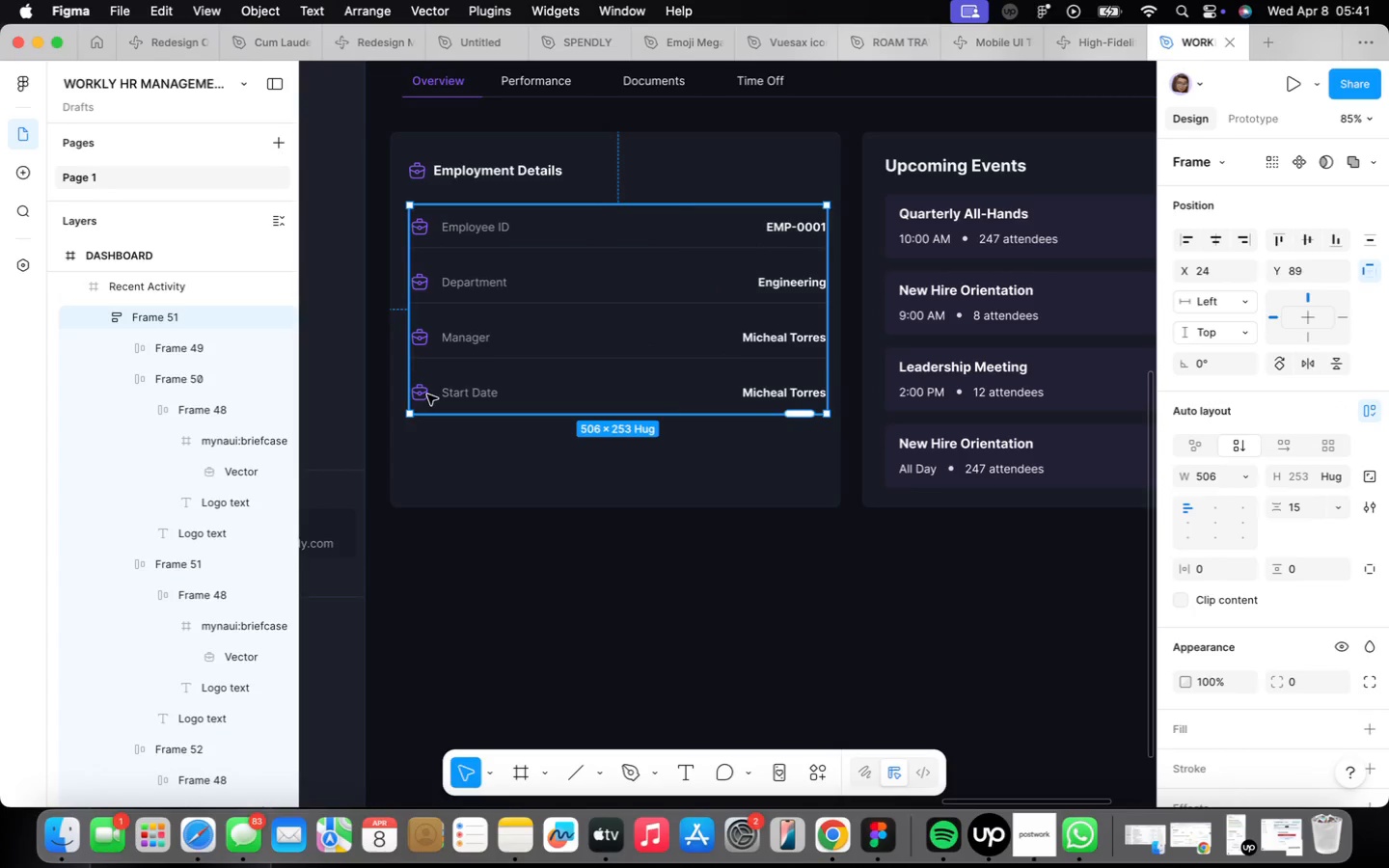 
triple_click([427, 394])
 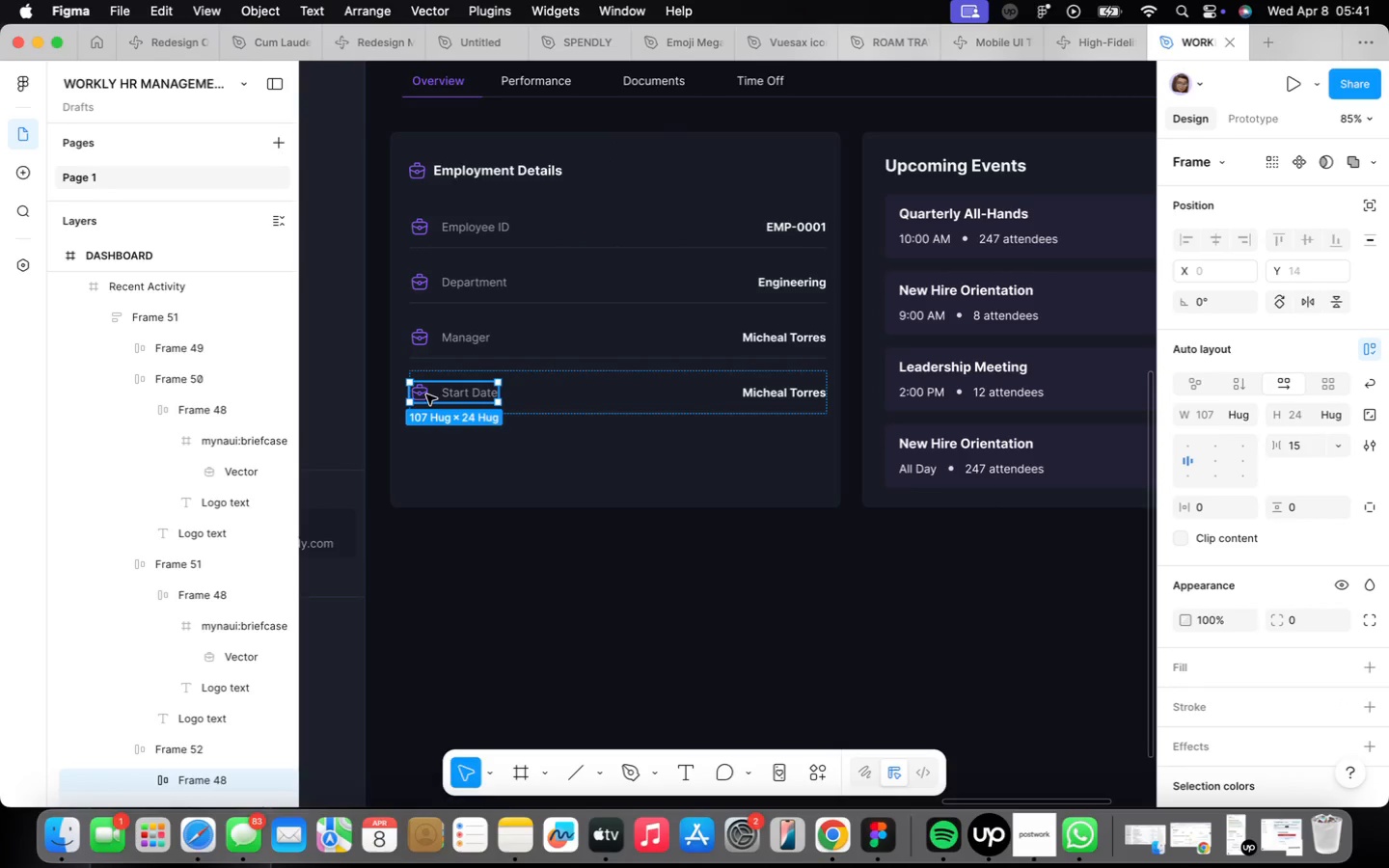 
double_click([425, 393])
 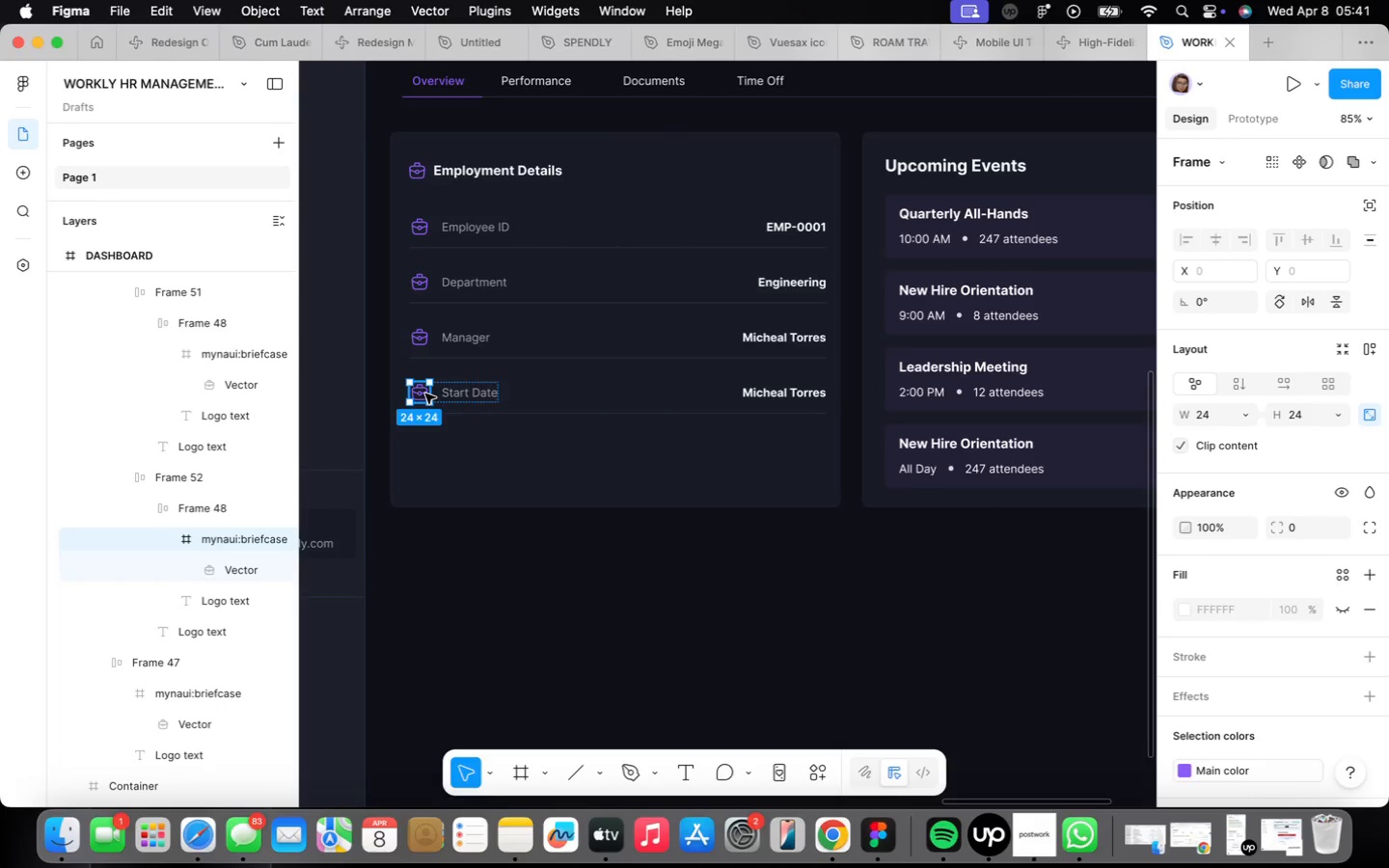 
right_click([425, 393])
 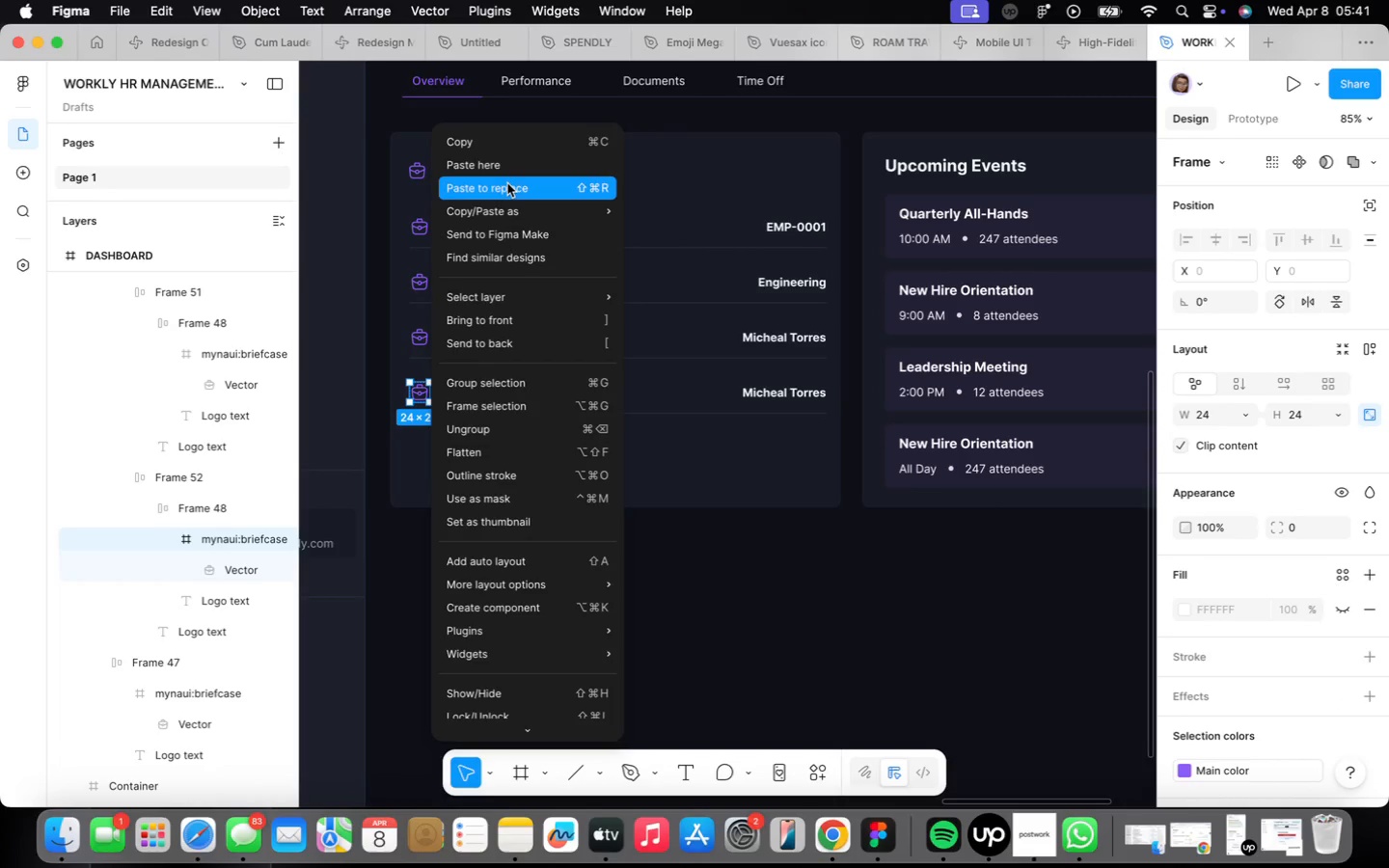 
left_click([510, 192])
 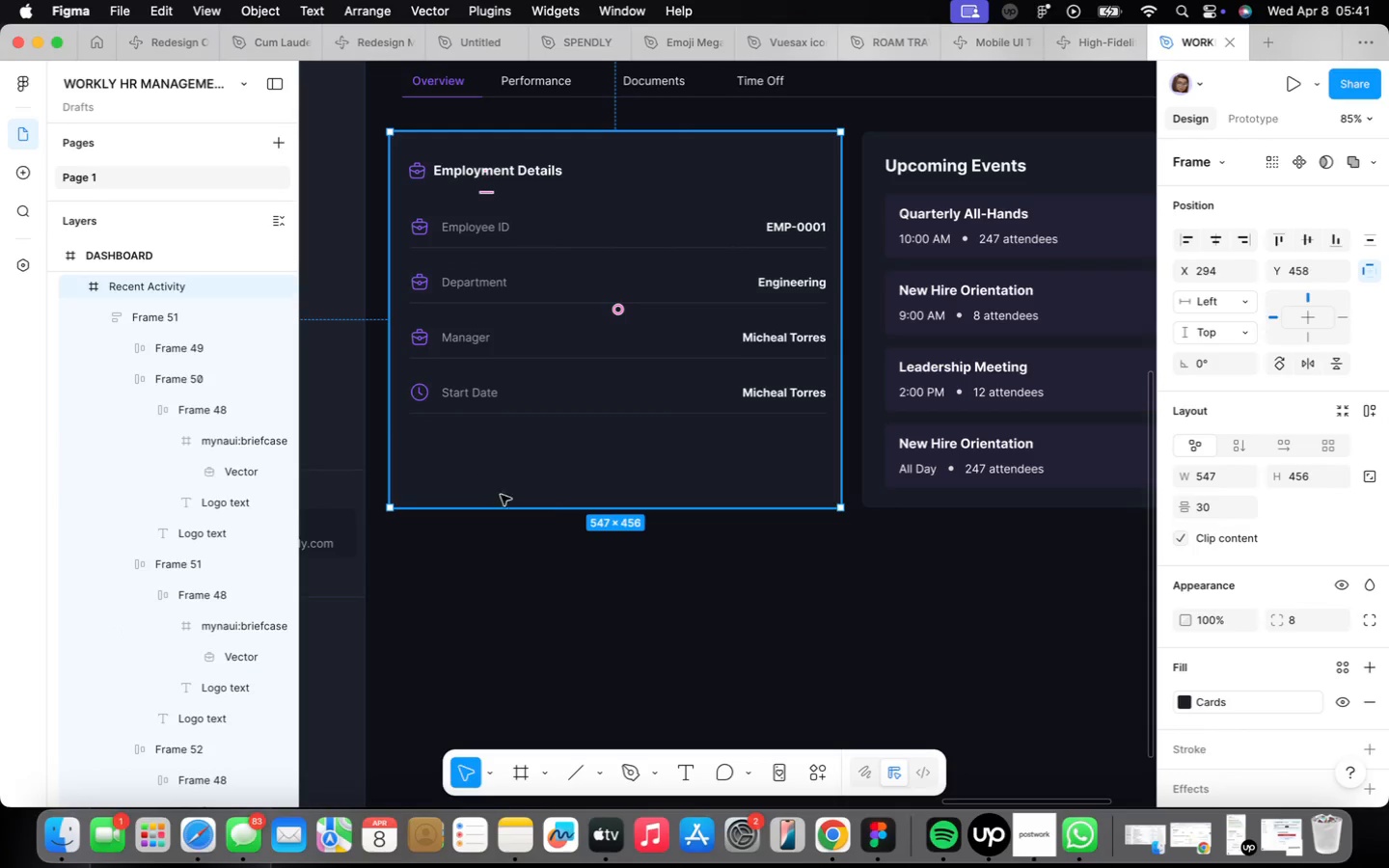 
left_click([566, 504])
 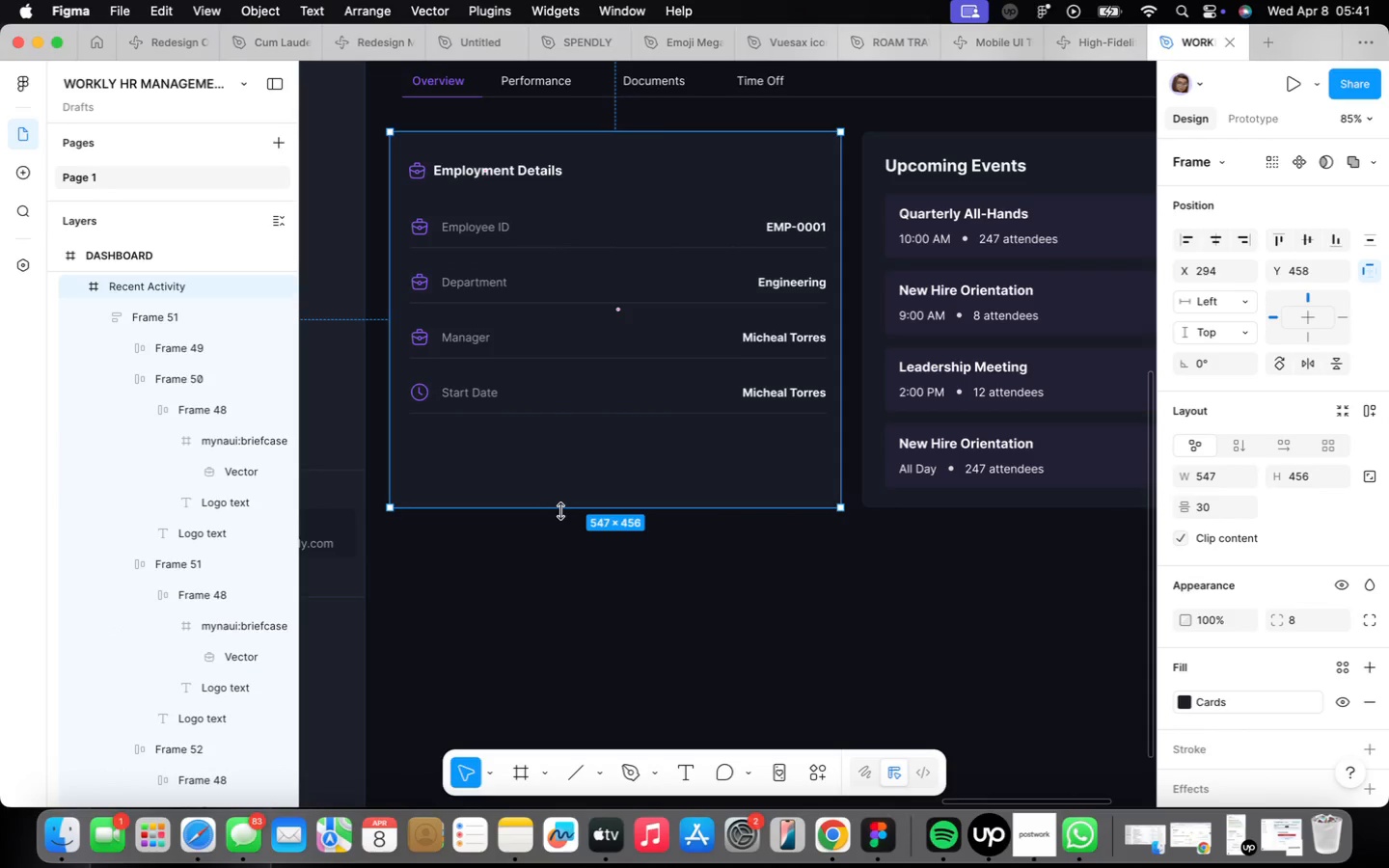 
left_click_drag(start_coordinate=[561, 512], to_coordinate=[580, 444])
 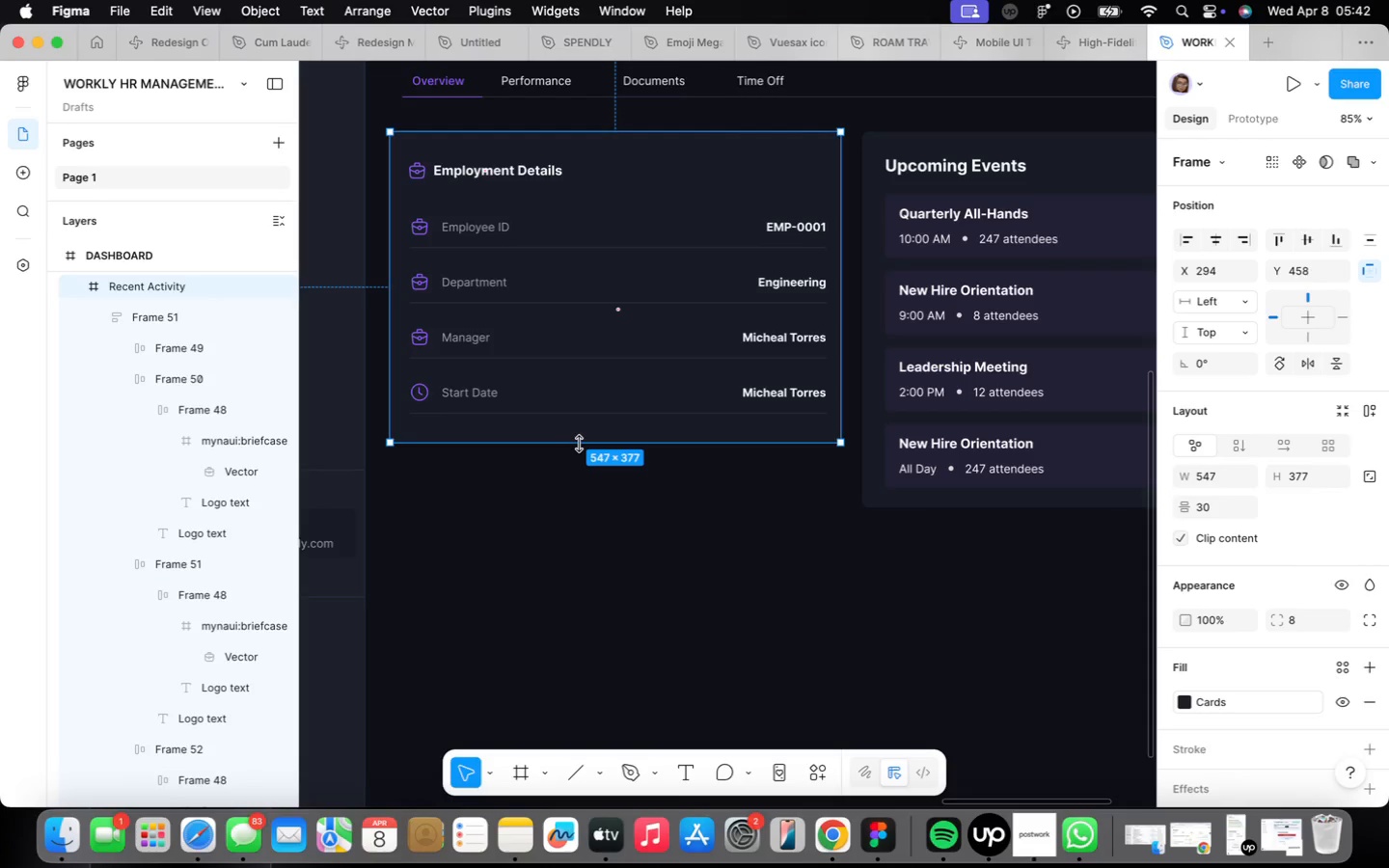 
wait(46.58)
 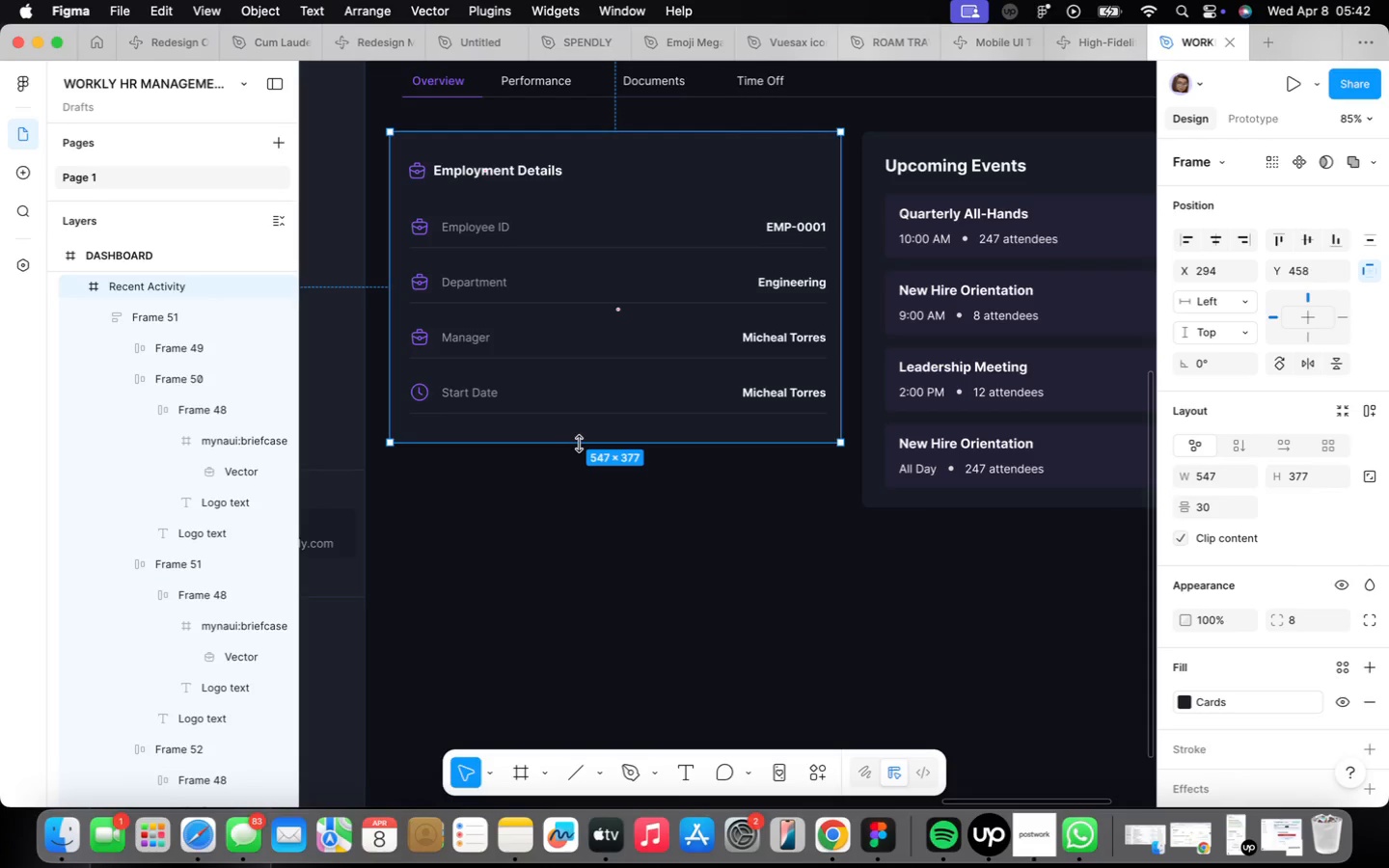 
left_click_drag(start_coordinate=[791, 436], to_coordinate=[783, 443])
 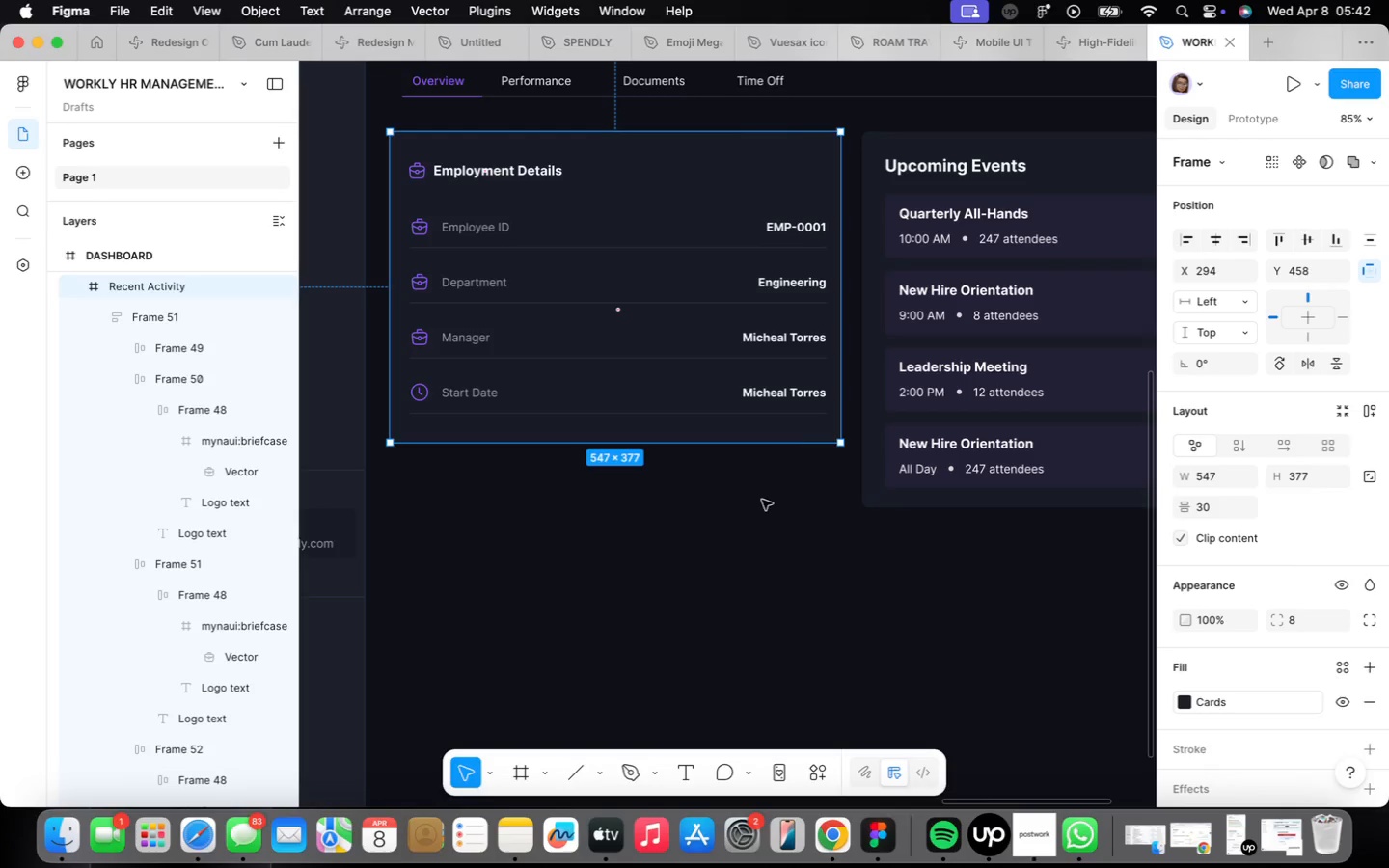 
left_click([764, 507])
 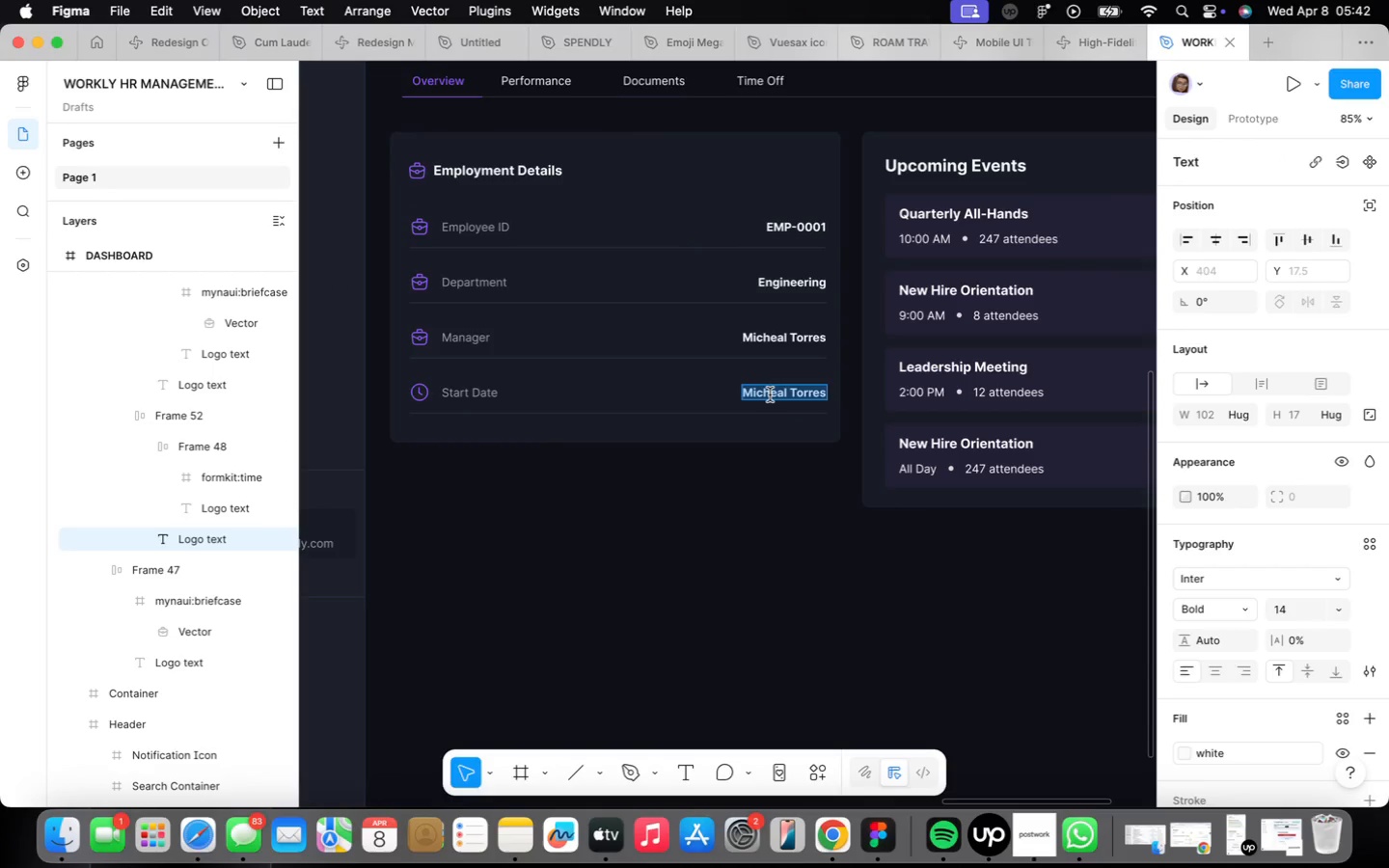 
type(22nd January, 2022)
 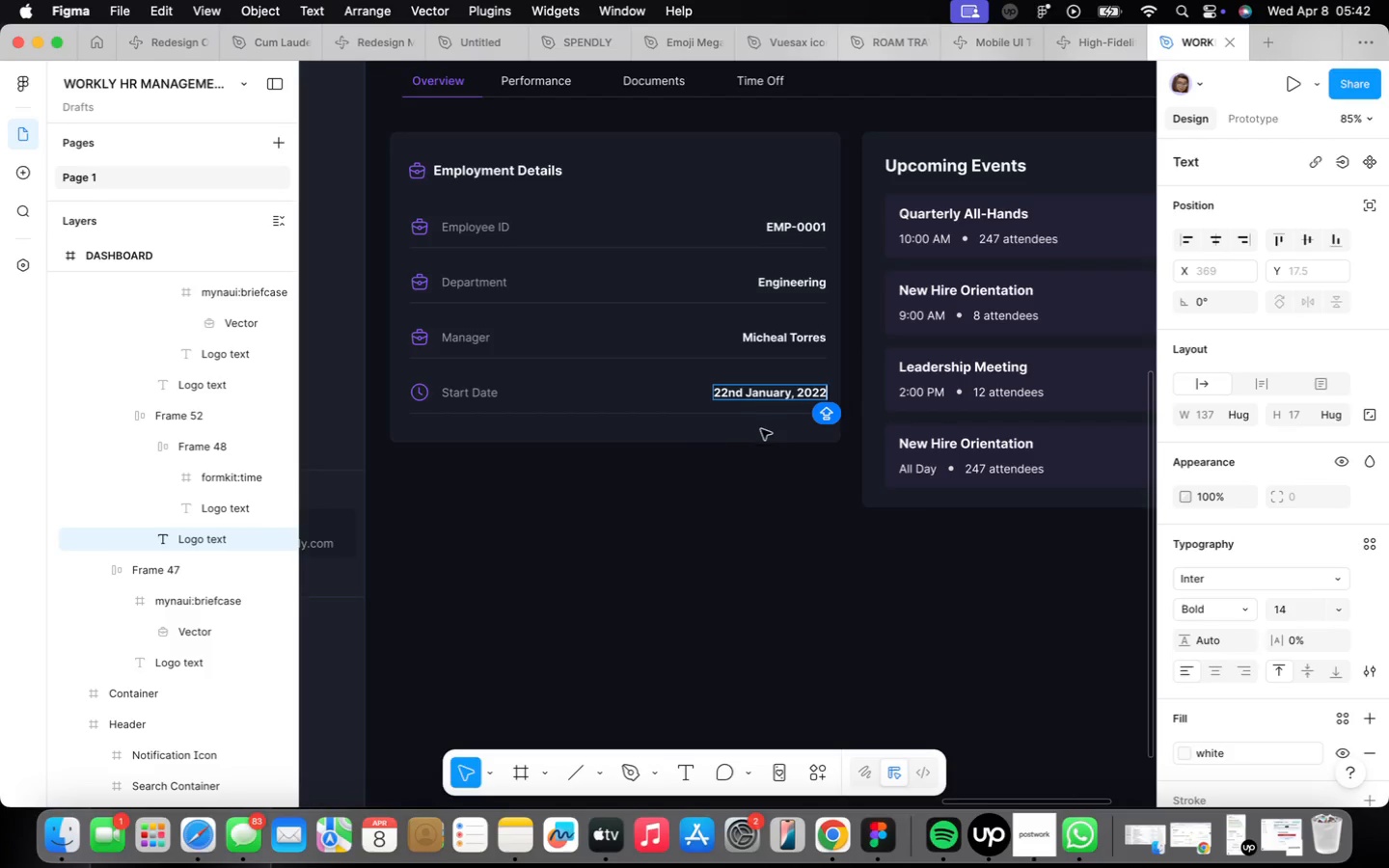 
double_click([759, 435])
 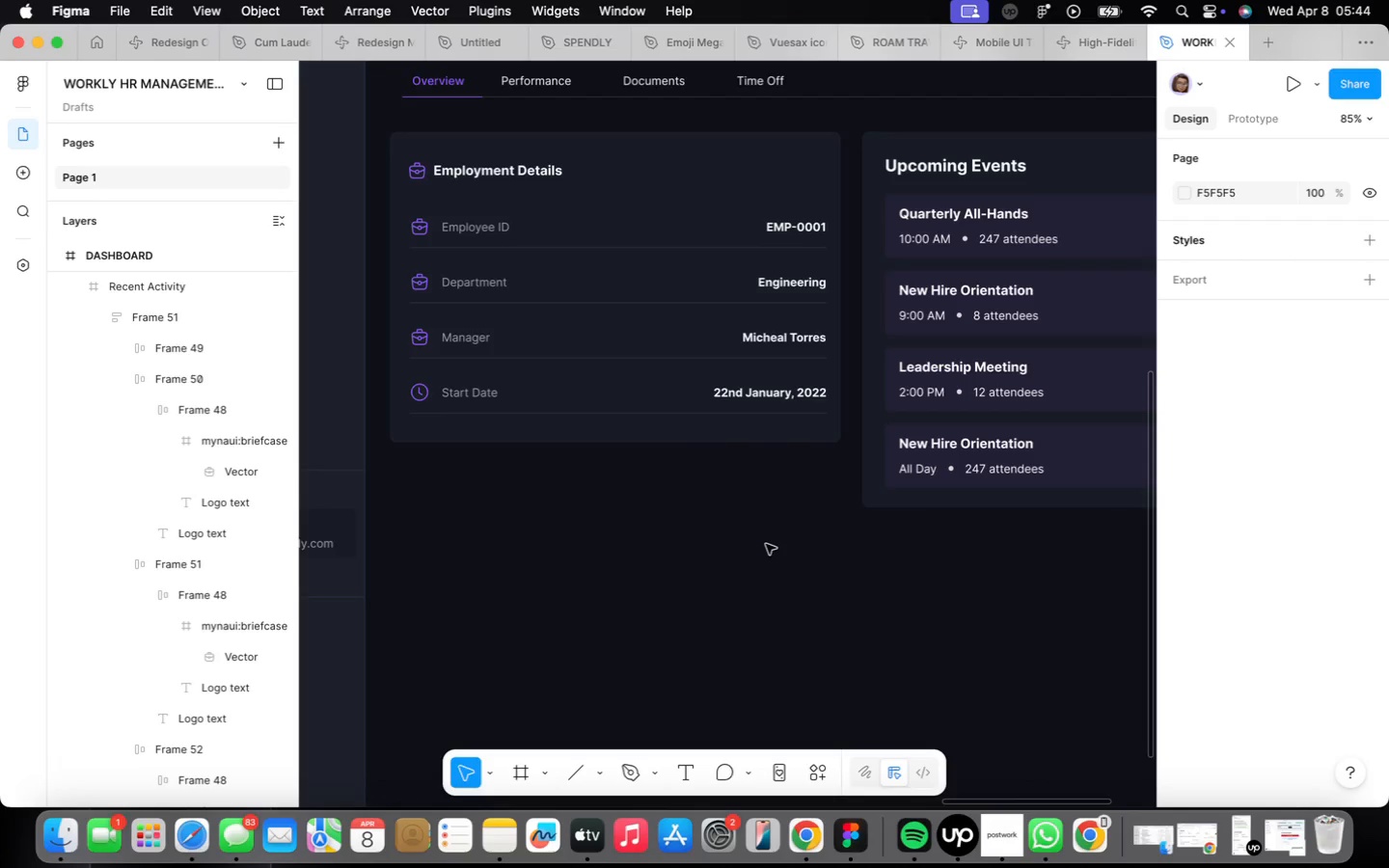 
wait(82.07)
 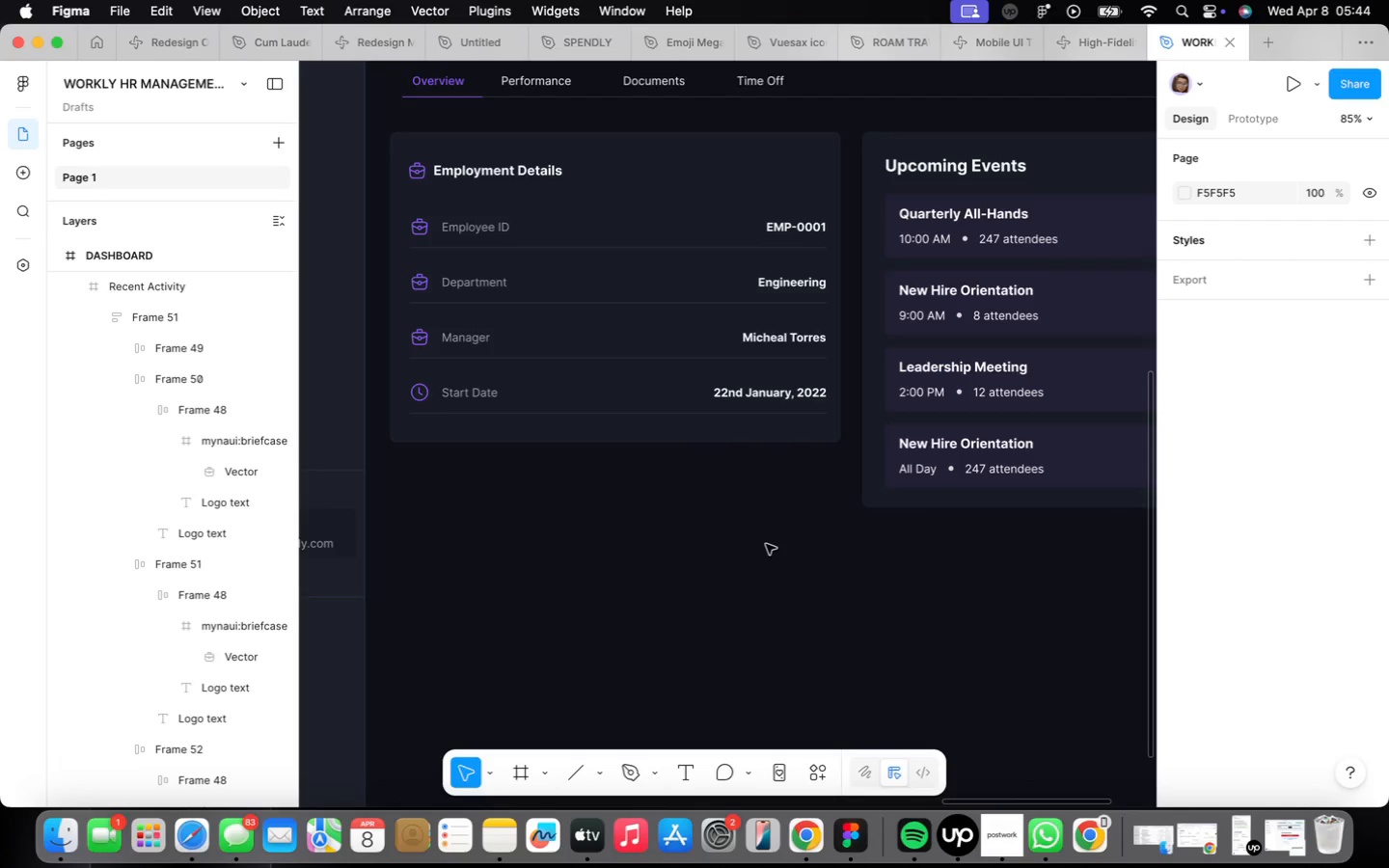 
left_click([790, 540])
 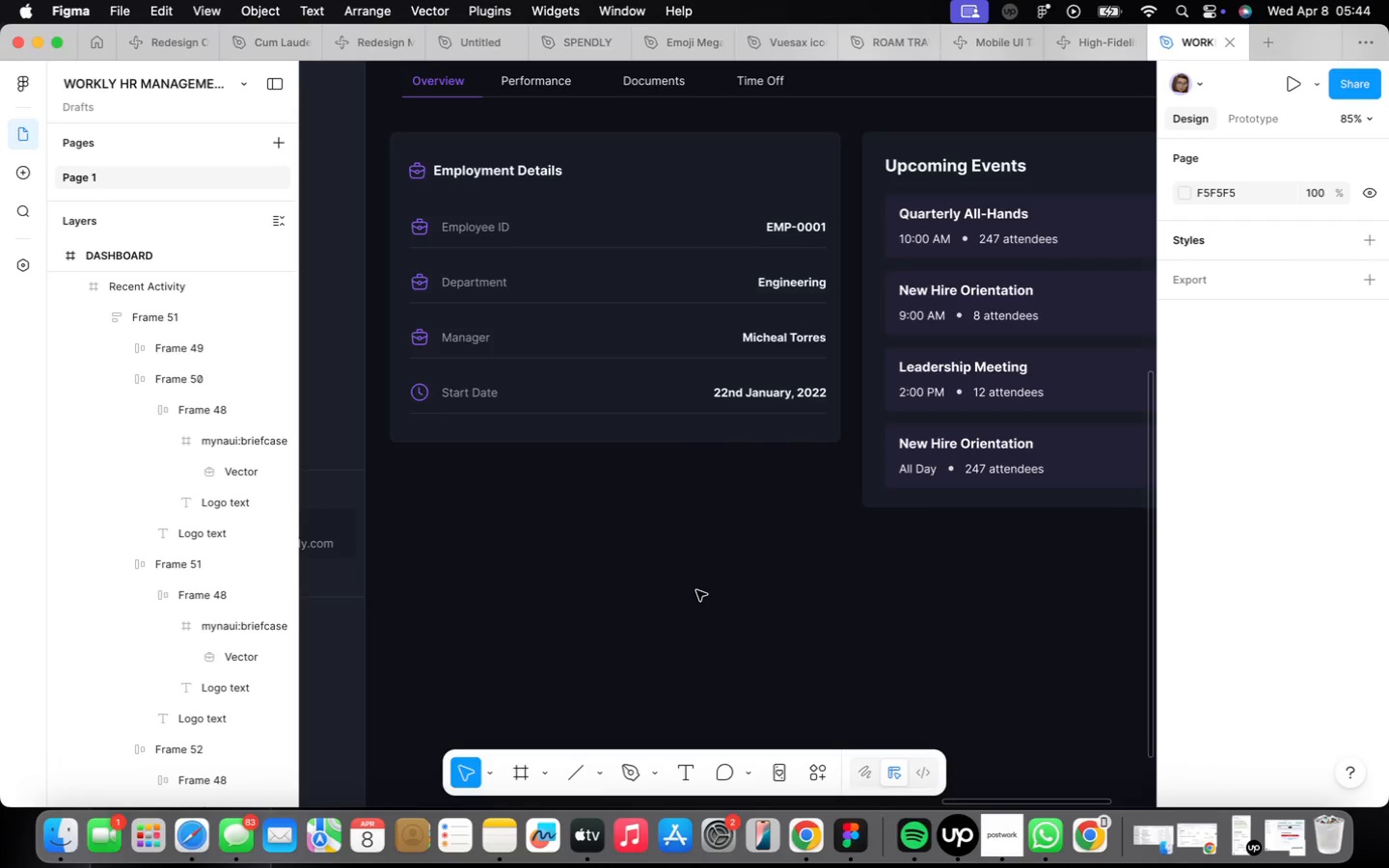 
scroll: coordinate [695, 591], scroll_direction: down, amount: 2.0
 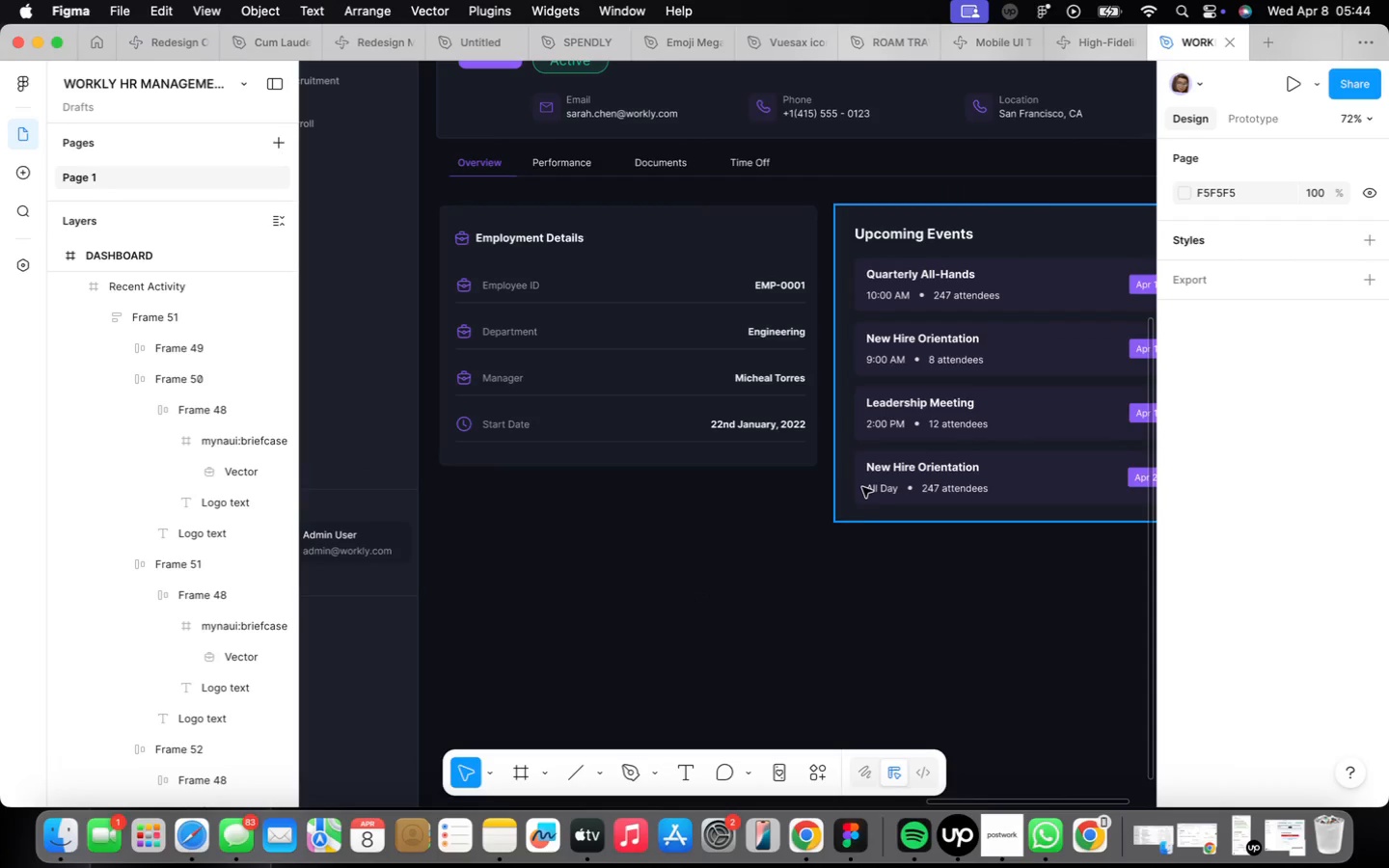 
left_click([863, 486])
 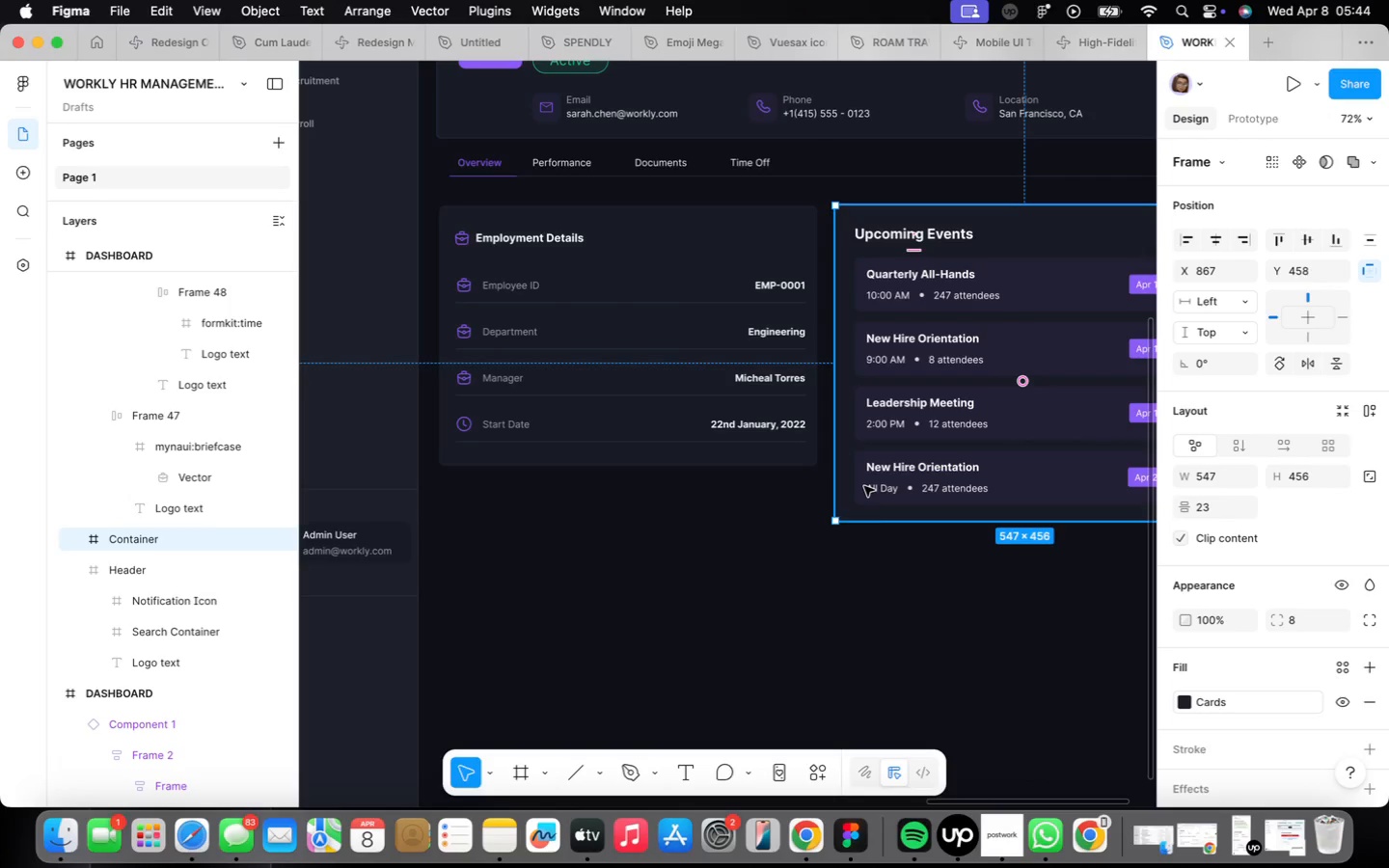 
wait(23.83)
 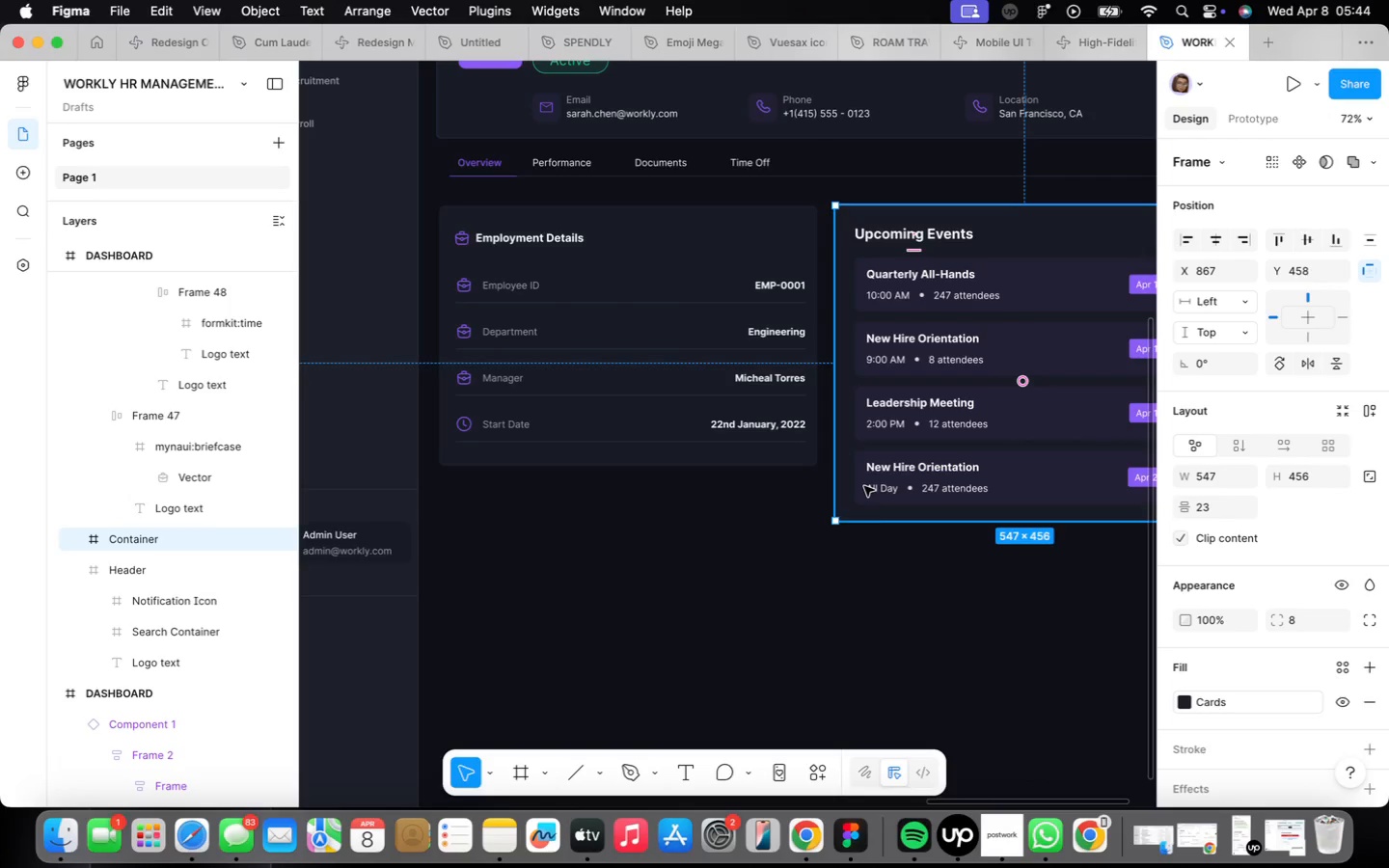 
left_click_drag(start_coordinate=[708, 472], to_coordinate=[706, 415])
 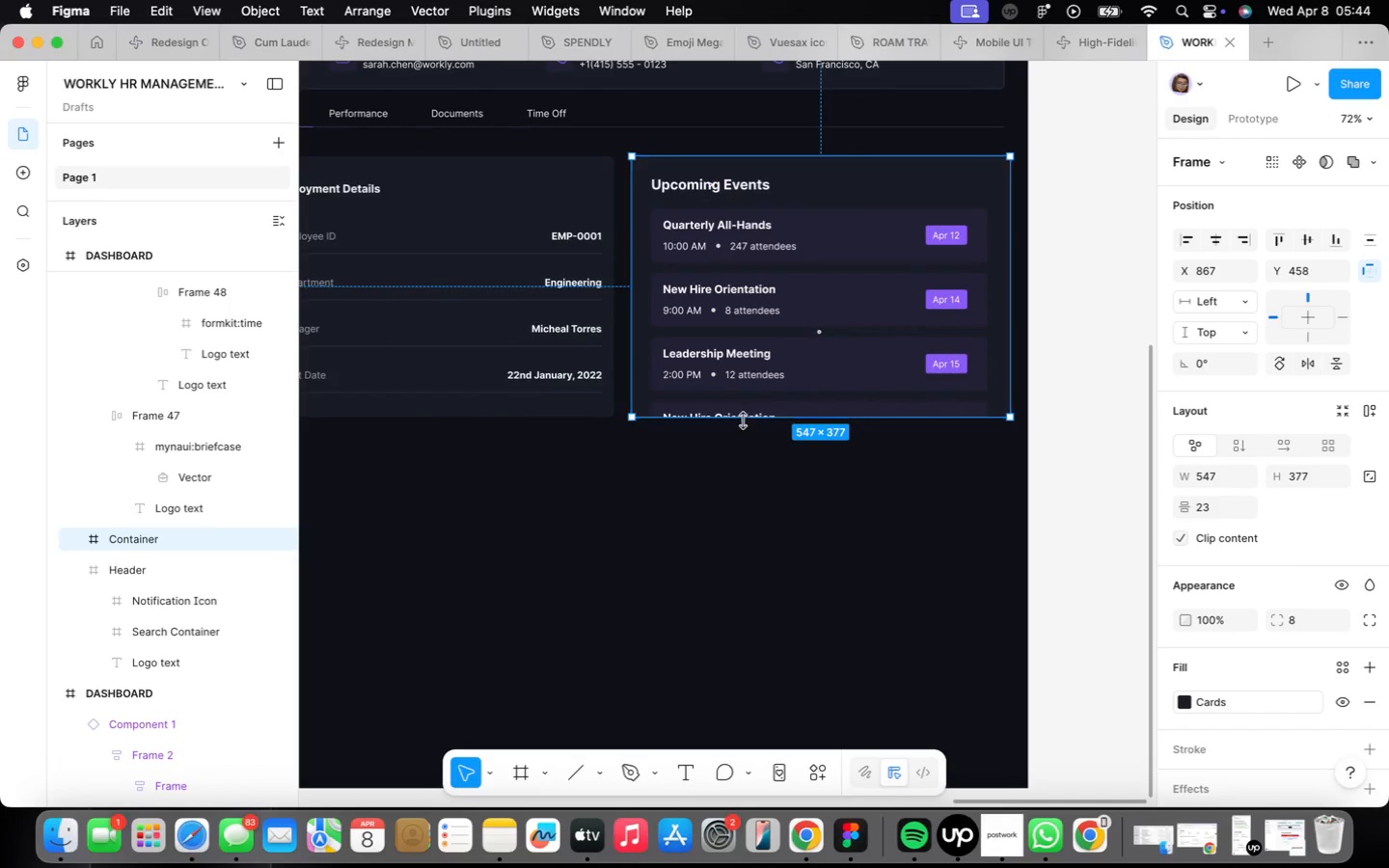 
left_click_drag(start_coordinate=[744, 419], to_coordinate=[746, 471])
 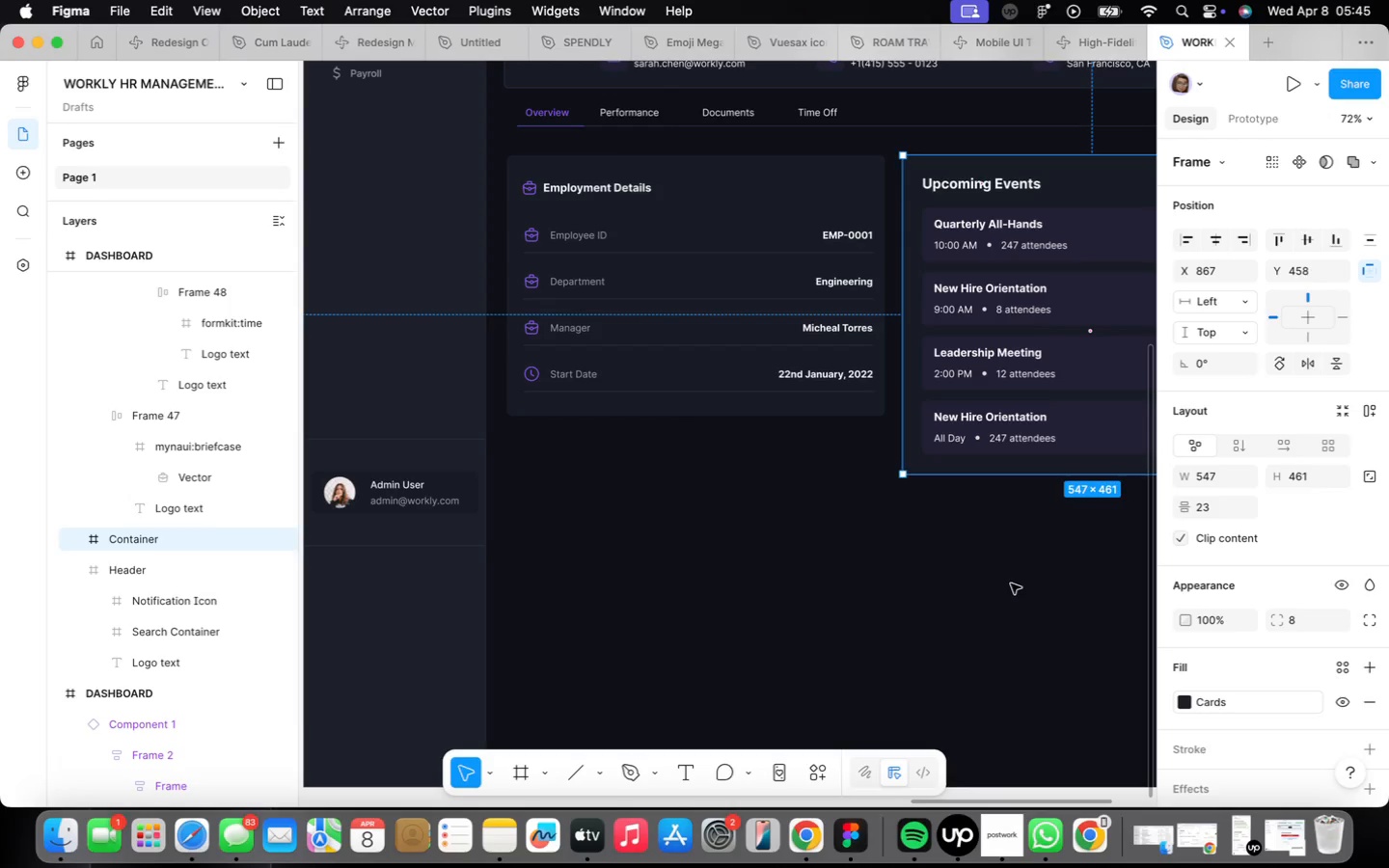 
wait(22.57)
 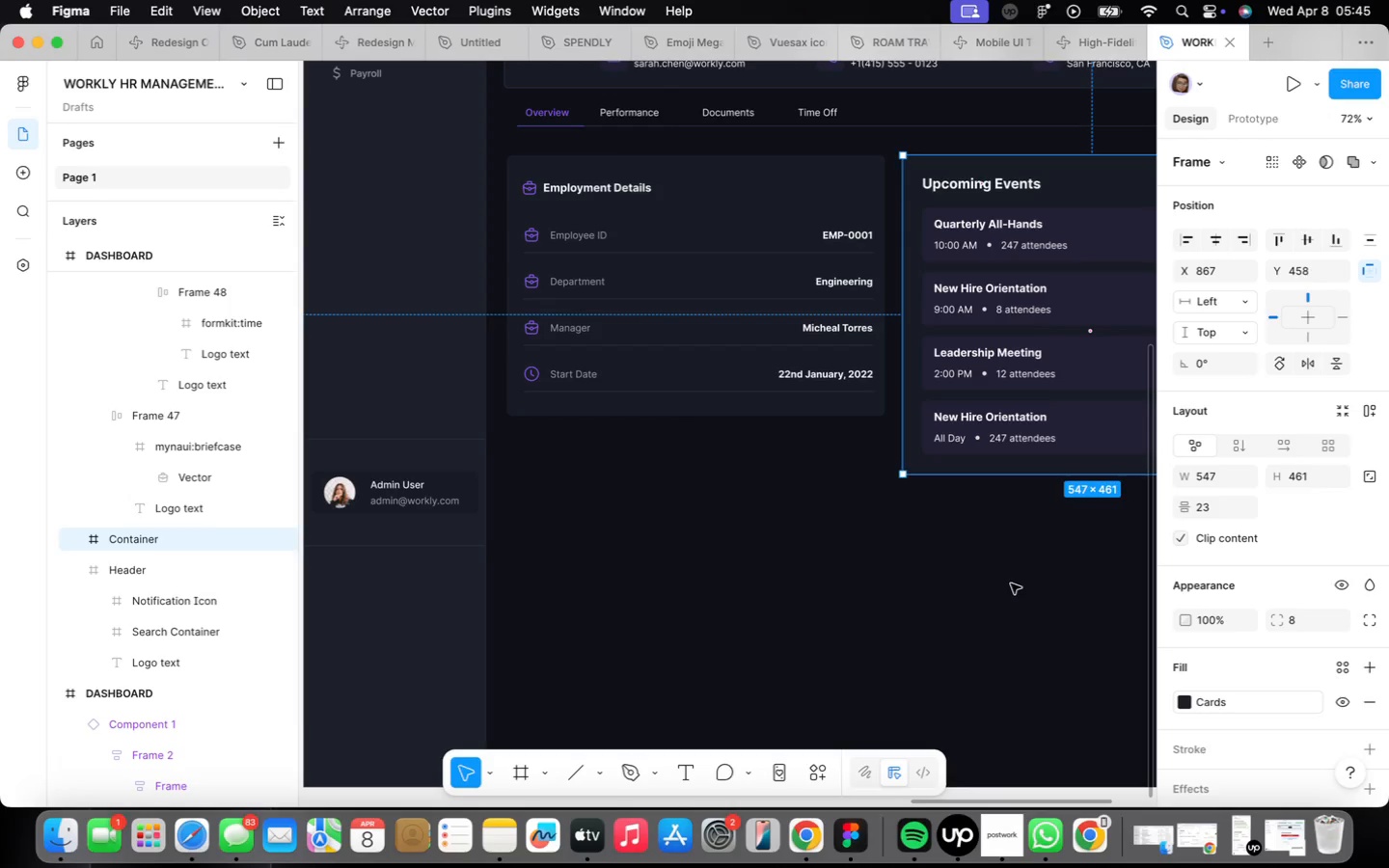 
key(Backspace)
 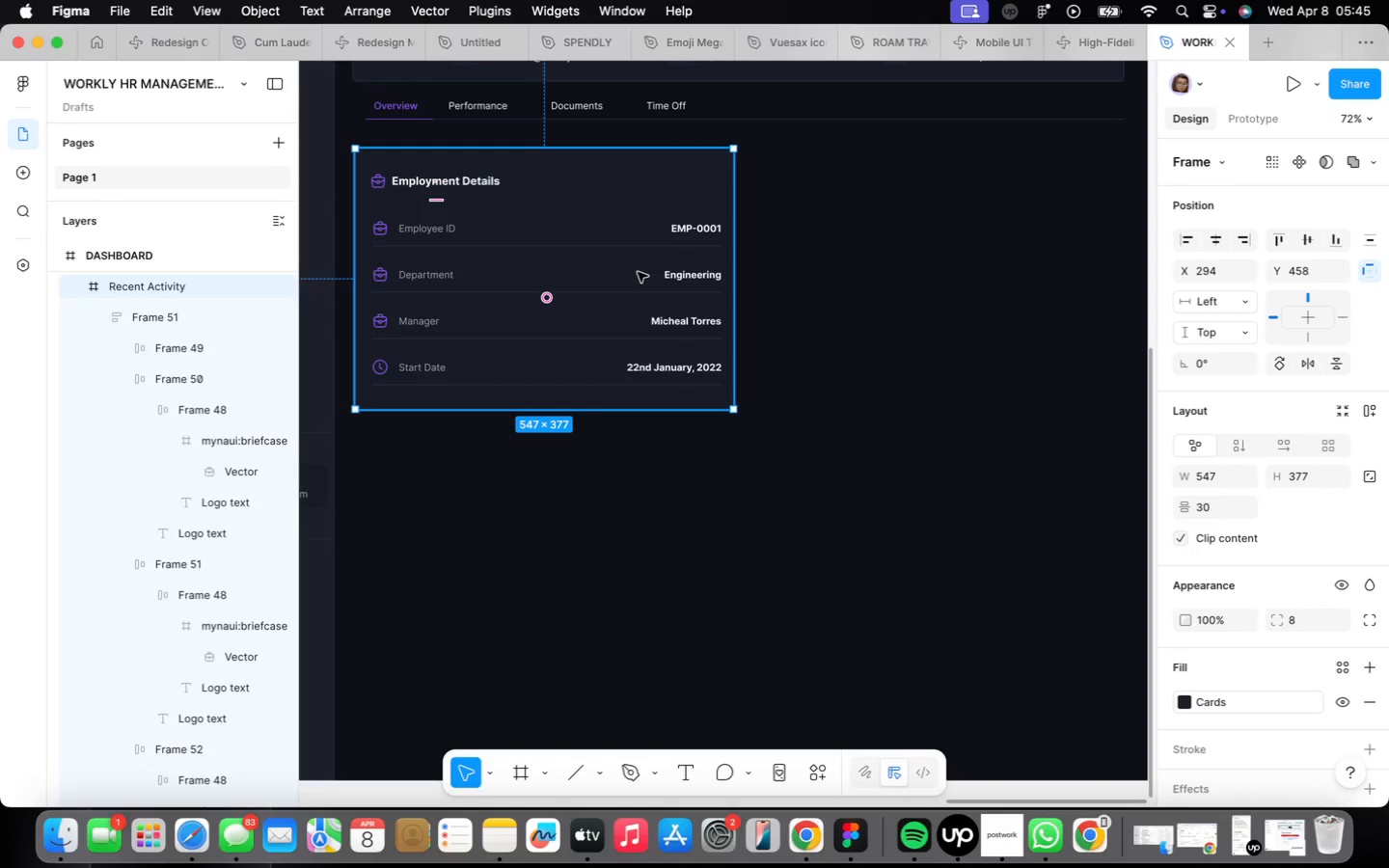 
hold_key(key=OptionLeft, duration=3.84)
left_click_drag(start_coordinate=[639, 272], to_coordinate=[1033, 272])
 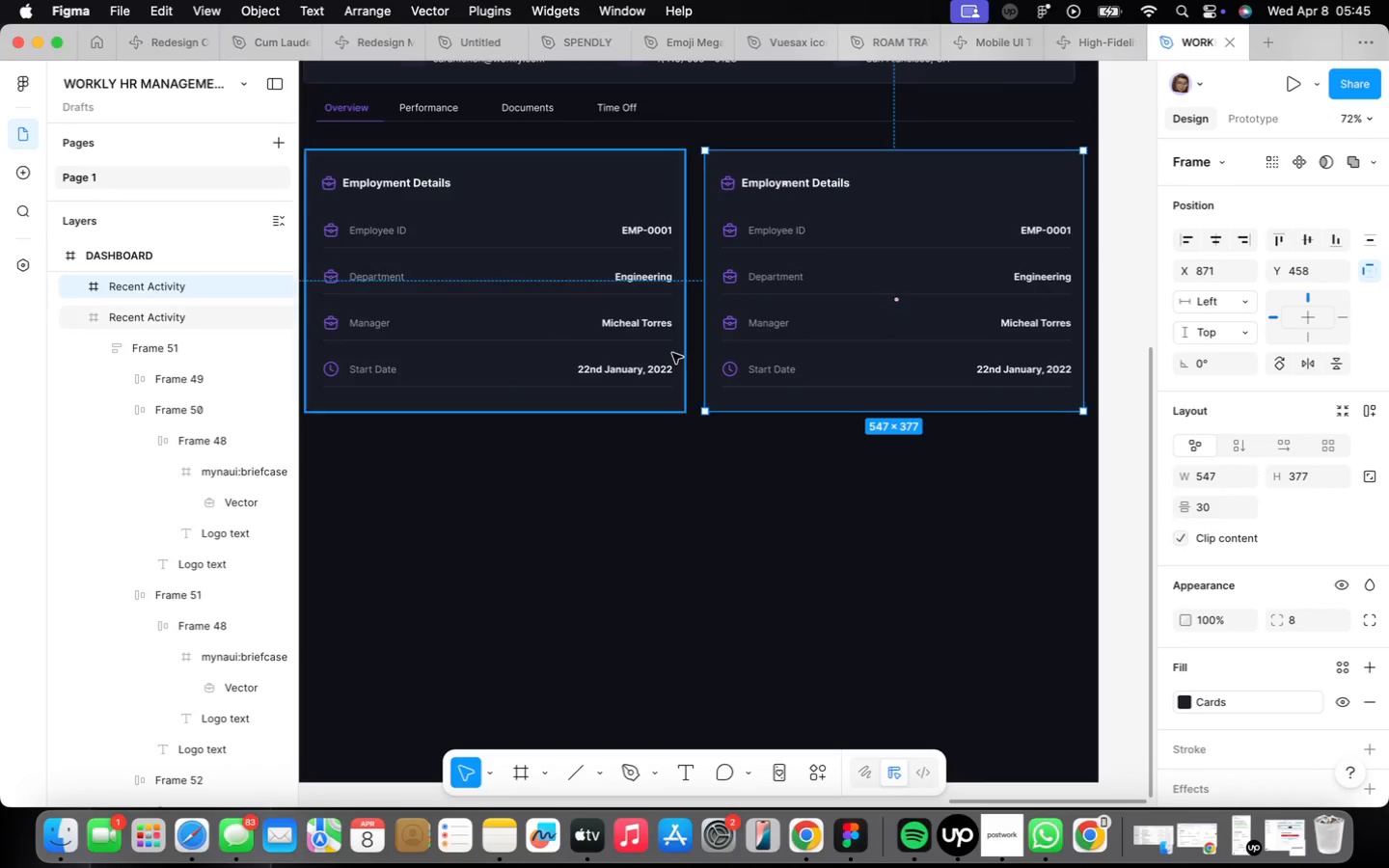 
key(Alt+ArrowLeft)
 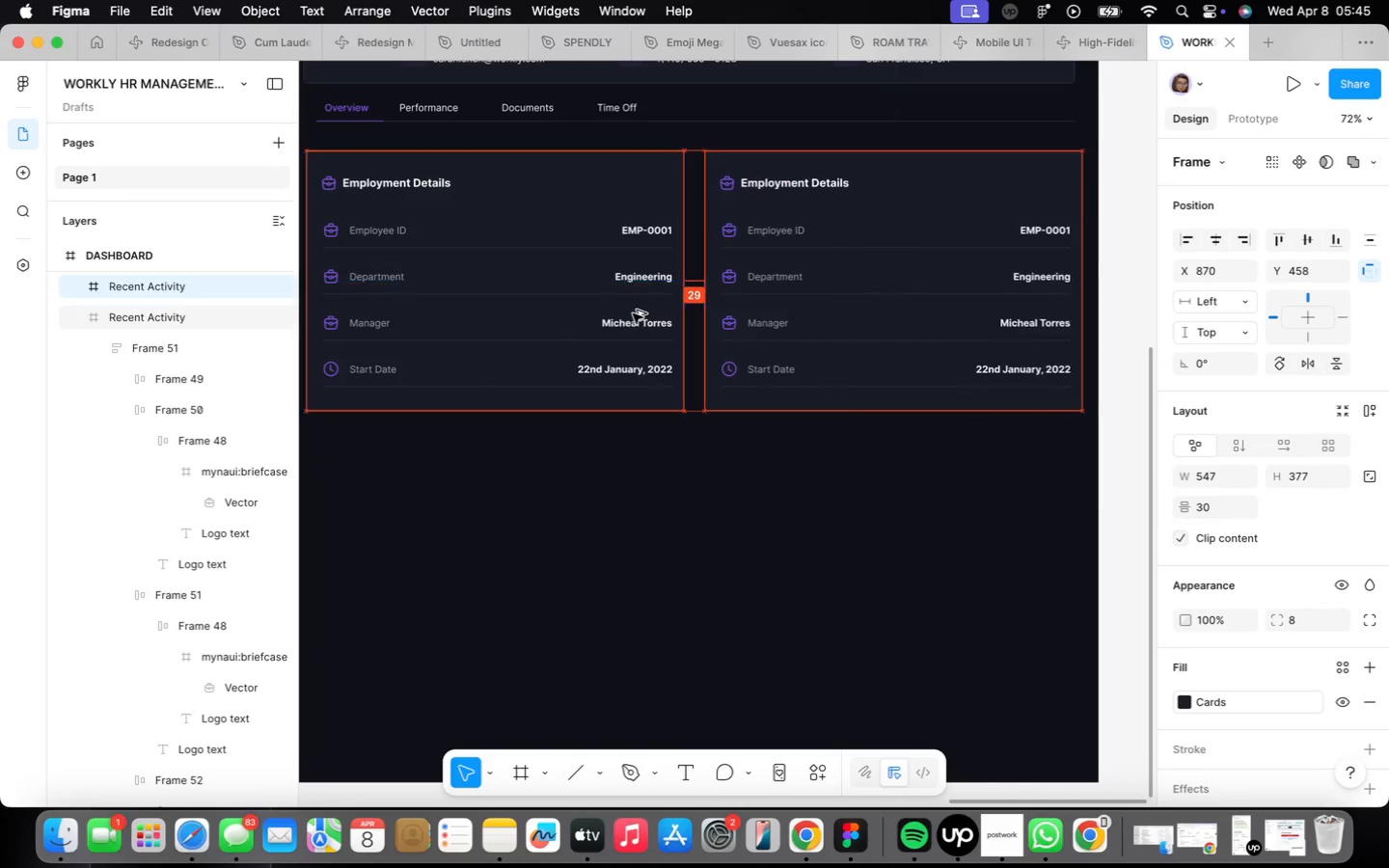 
key(Alt+ArrowLeft)
 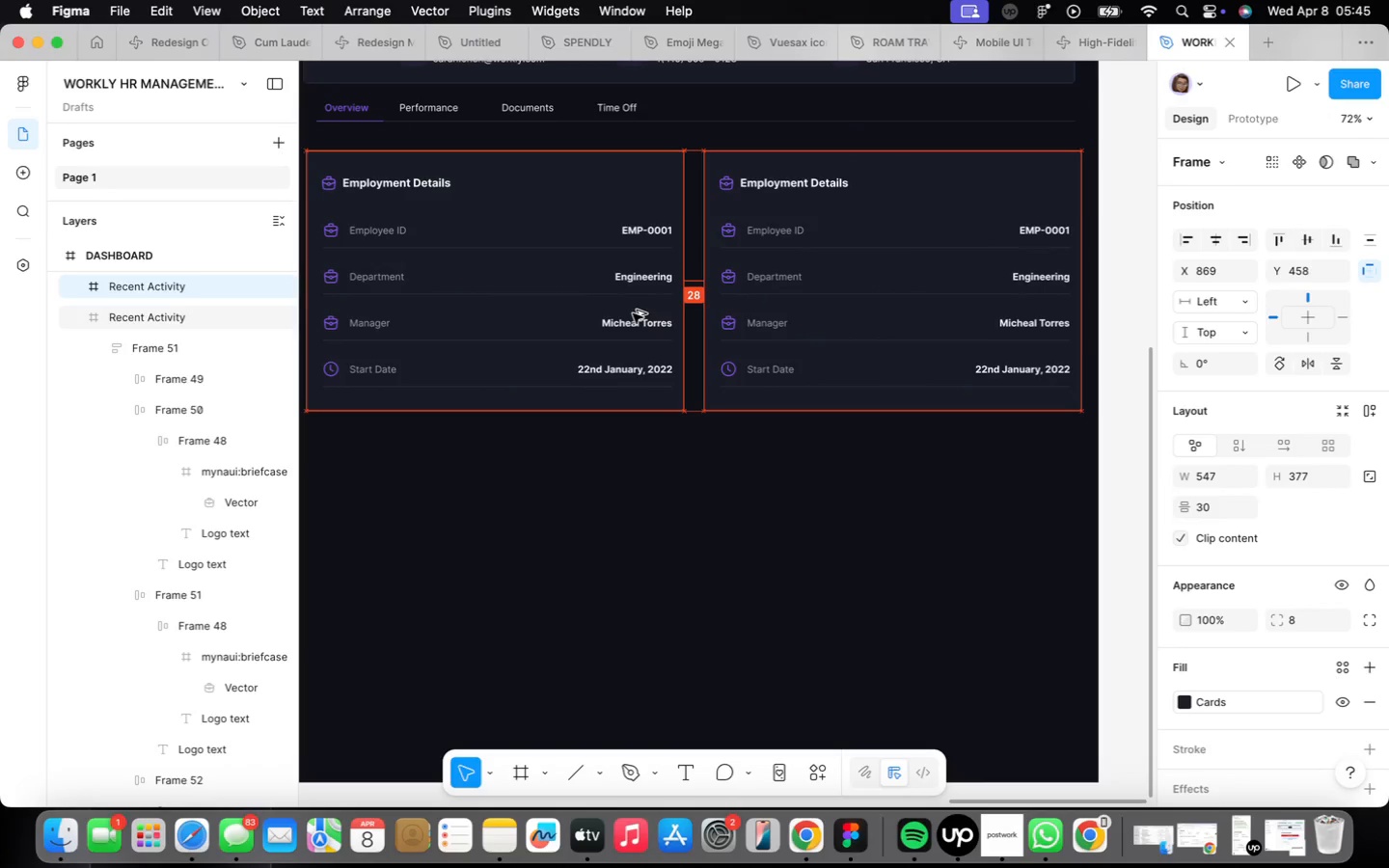 
key(Alt+ArrowLeft)
 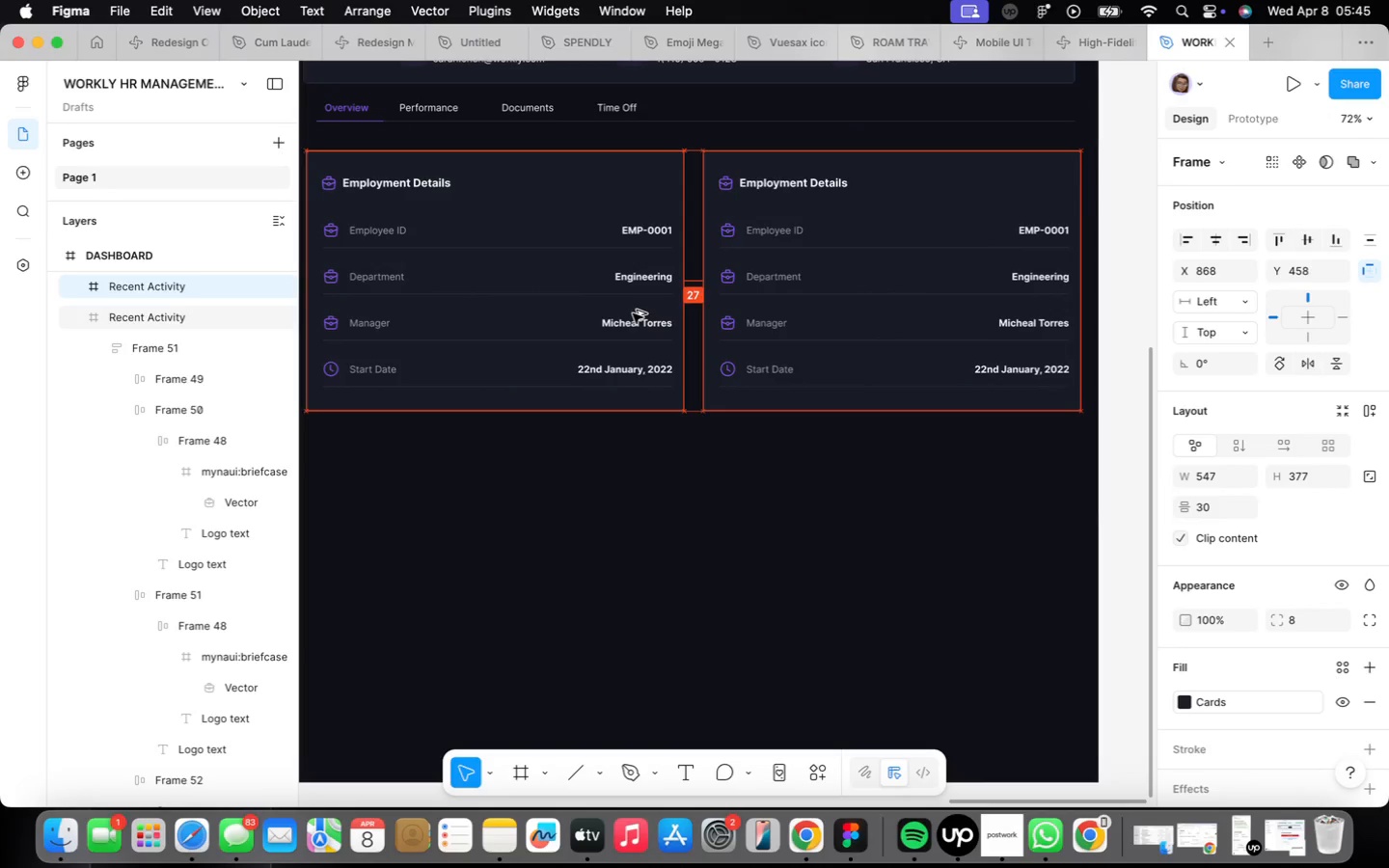 
key(Alt+ArrowLeft)
 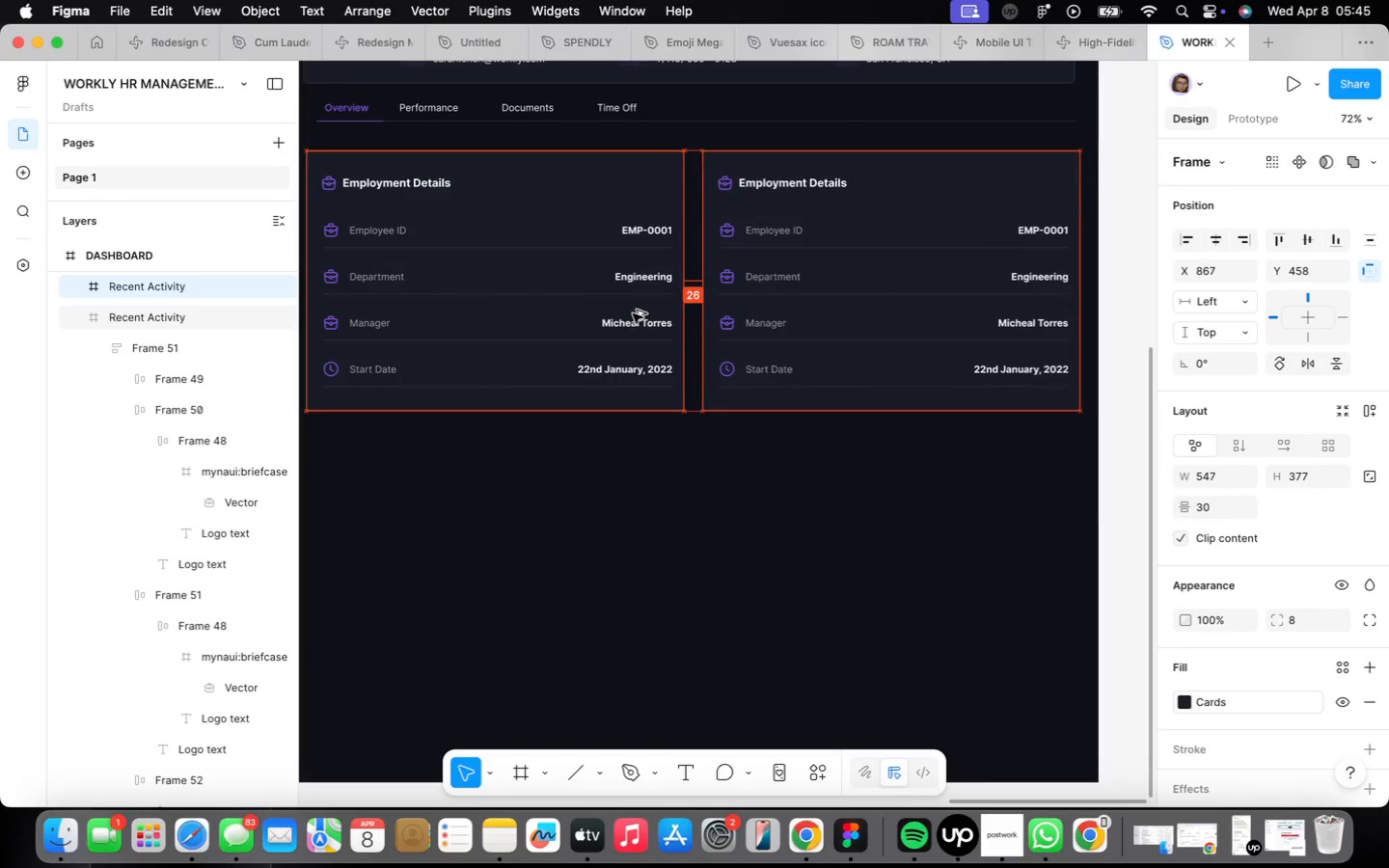 
key(Alt+ArrowLeft)
 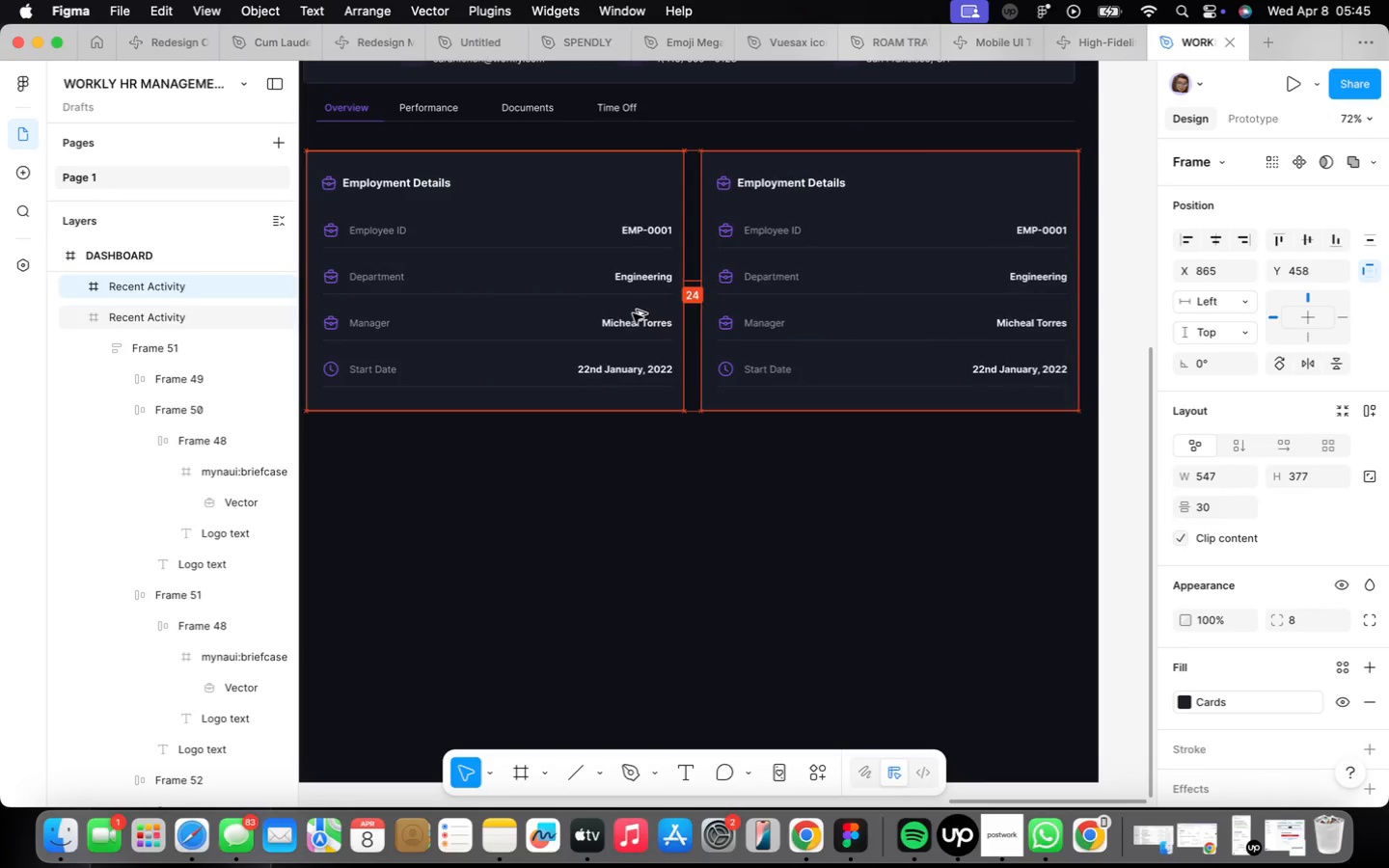 
key(Alt+ArrowLeft)
 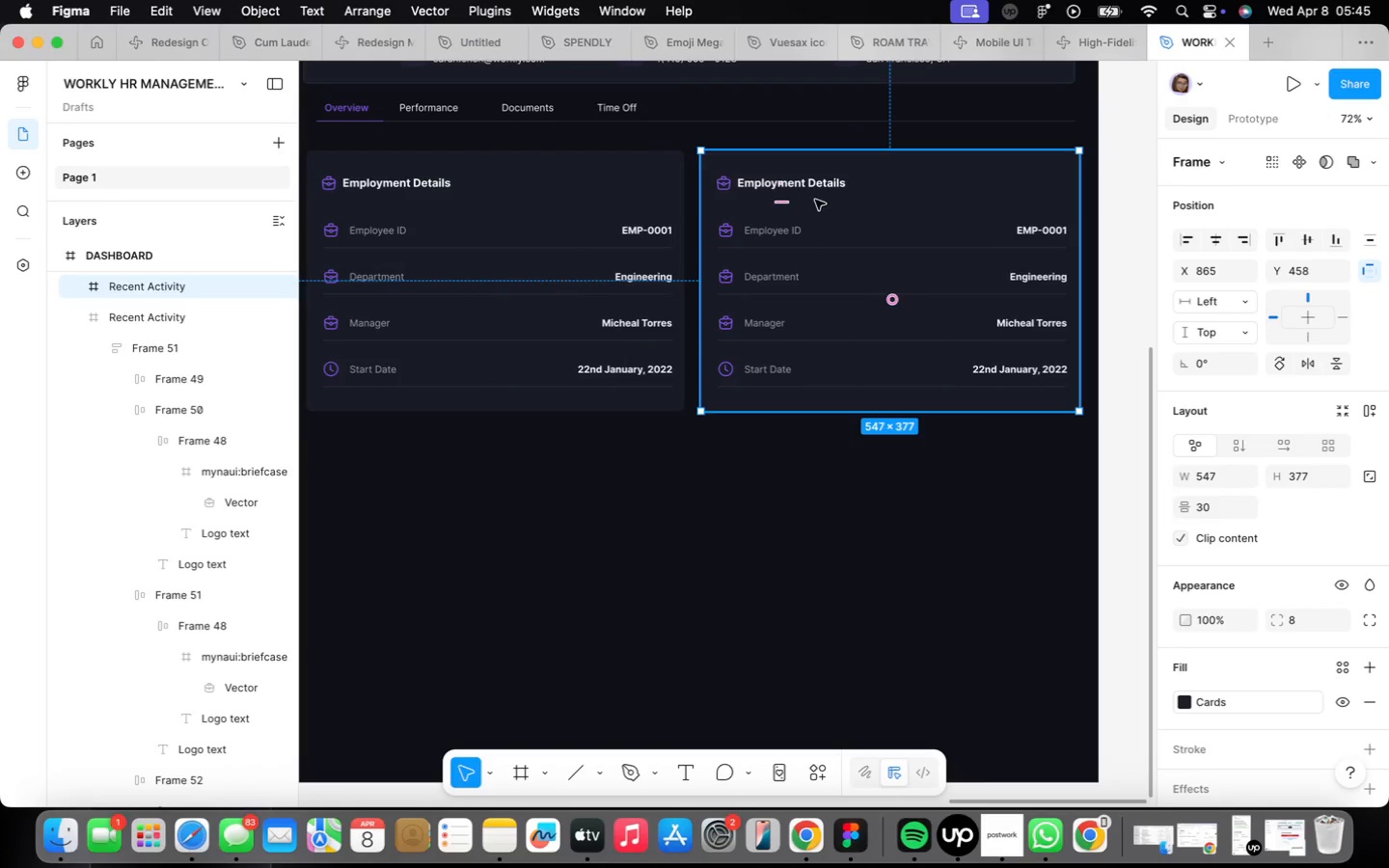 
double_click([807, 189])
 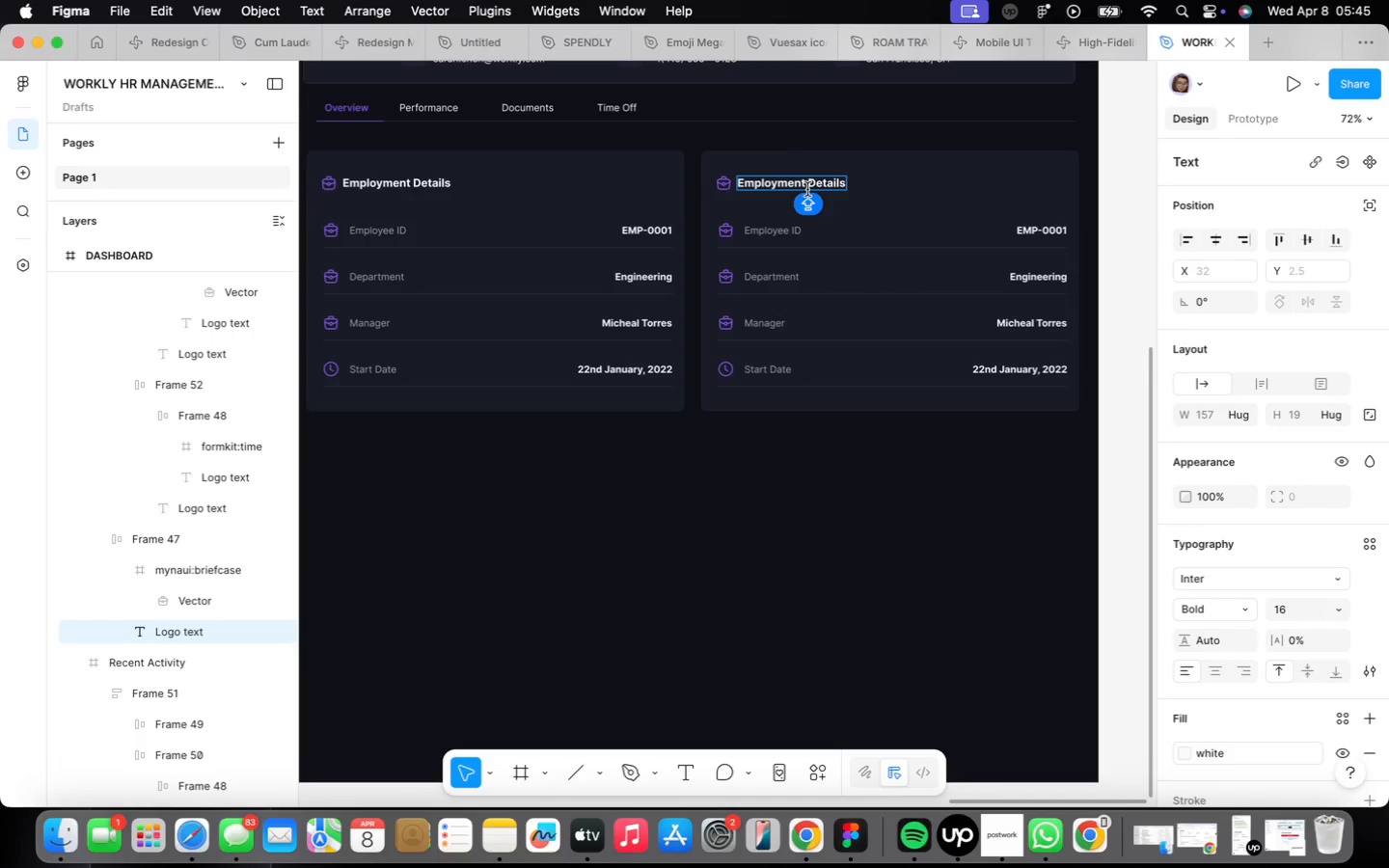 
double_click([807, 189])
 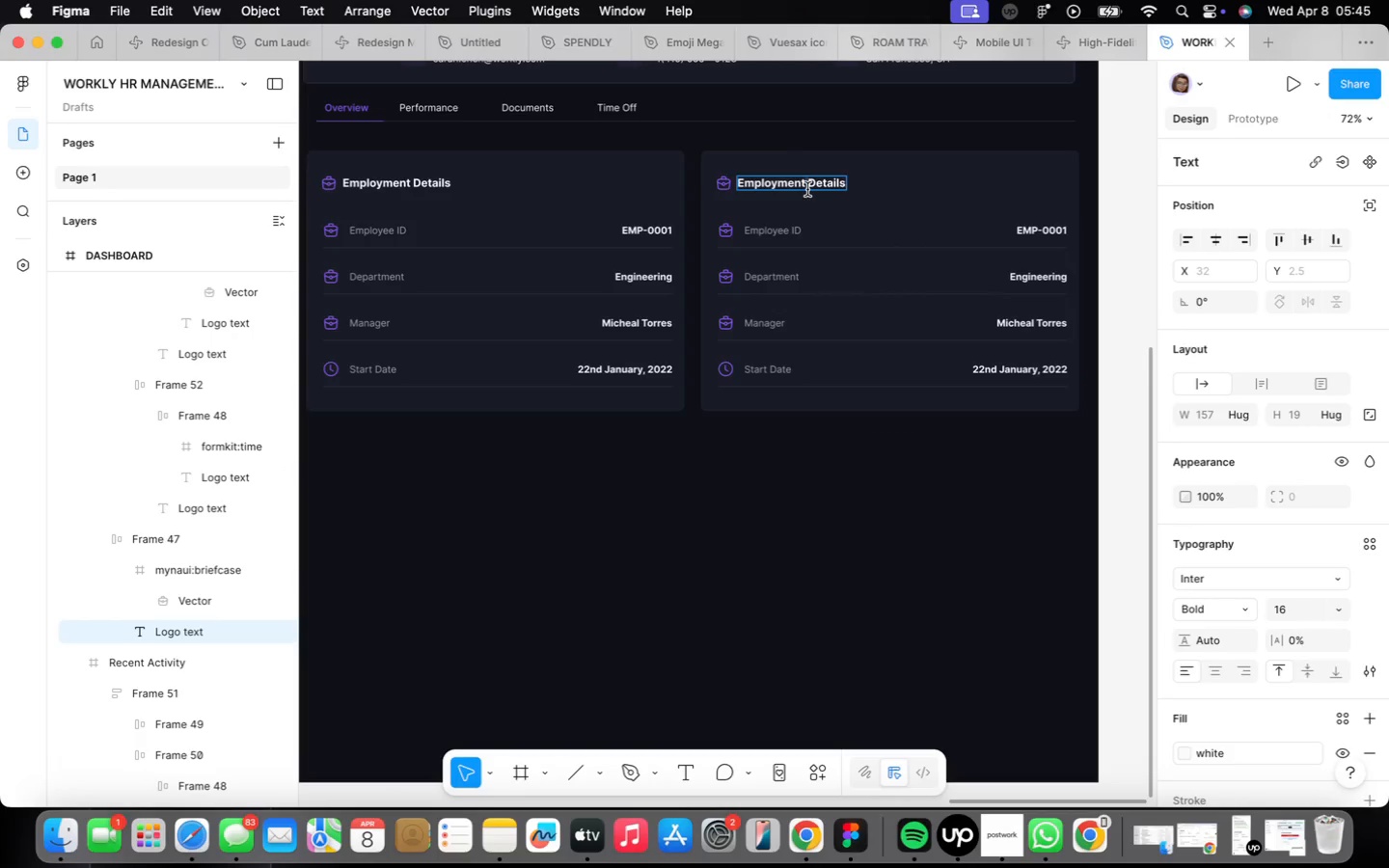 
triple_click([807, 189])
 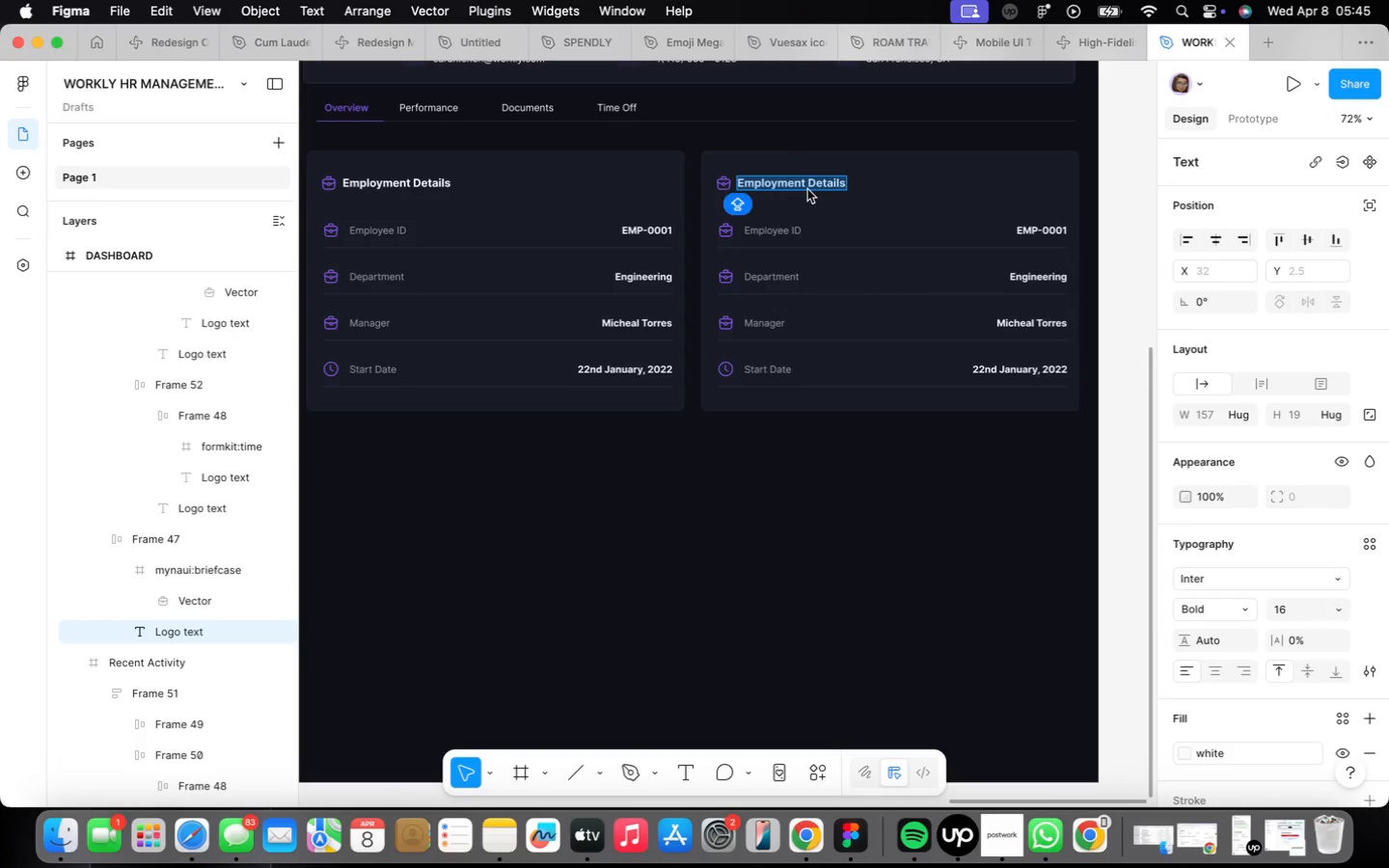 
type(Skills & Expertise)
 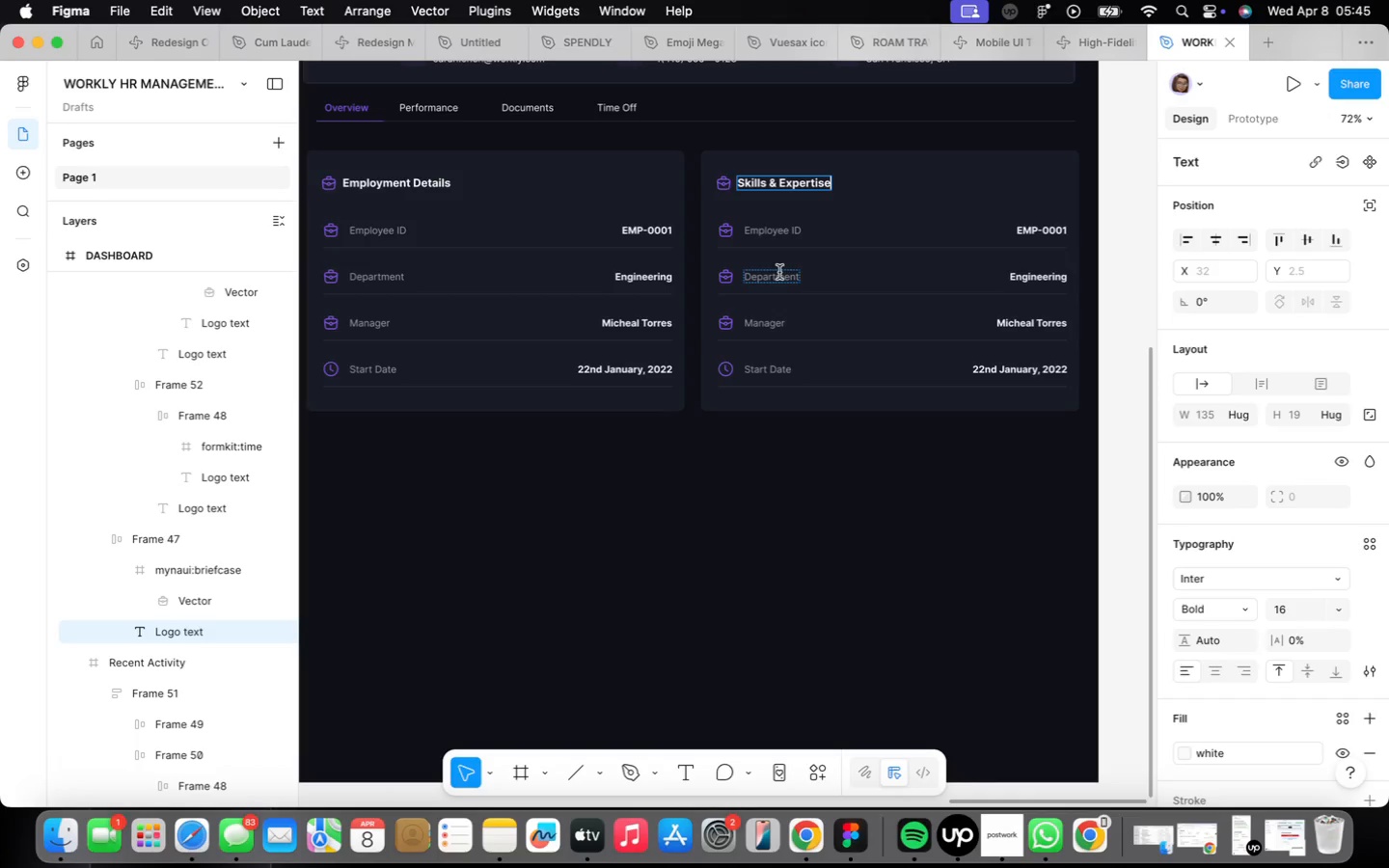 
double_click([764, 479])
 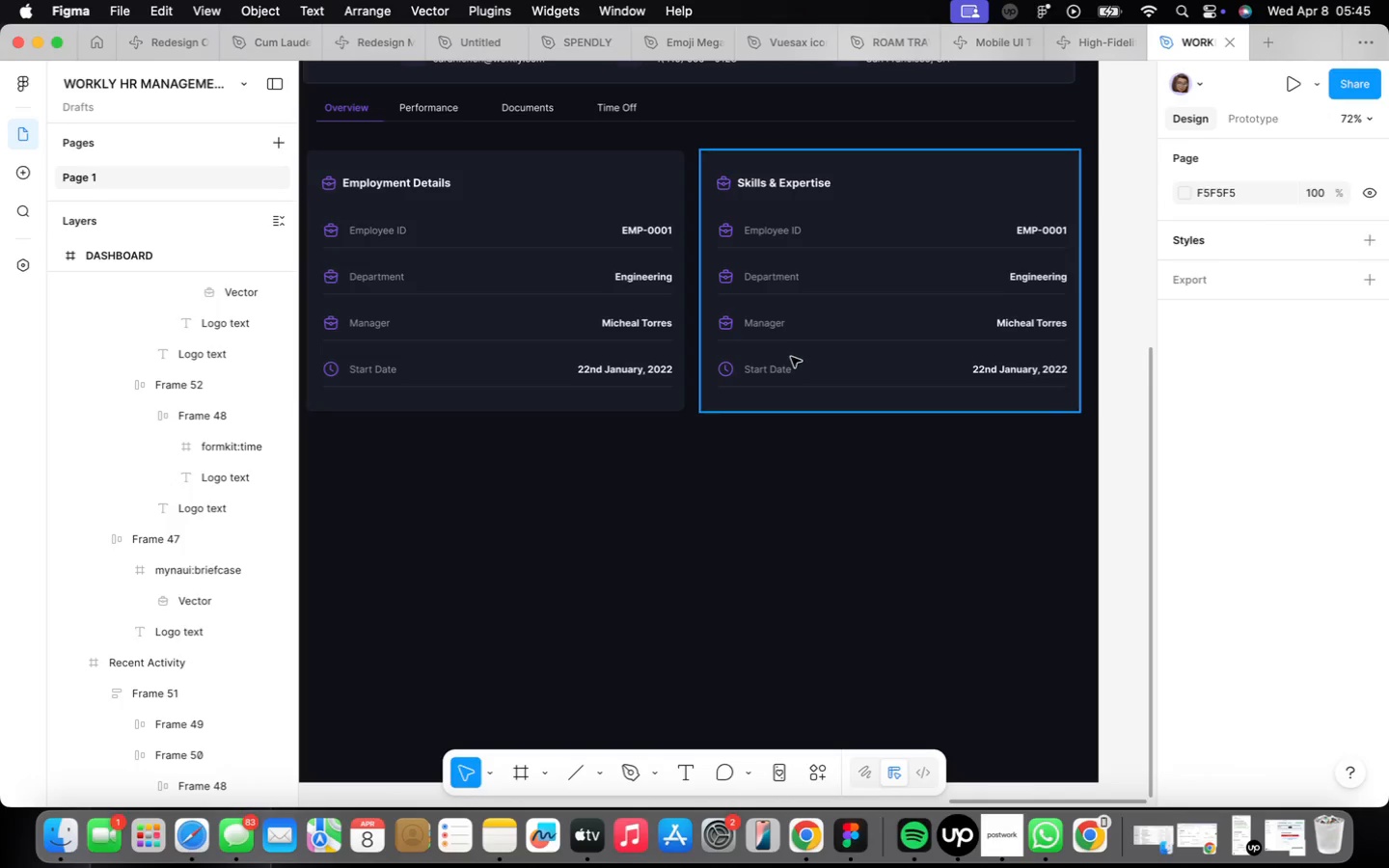 
triple_click([791, 359])
 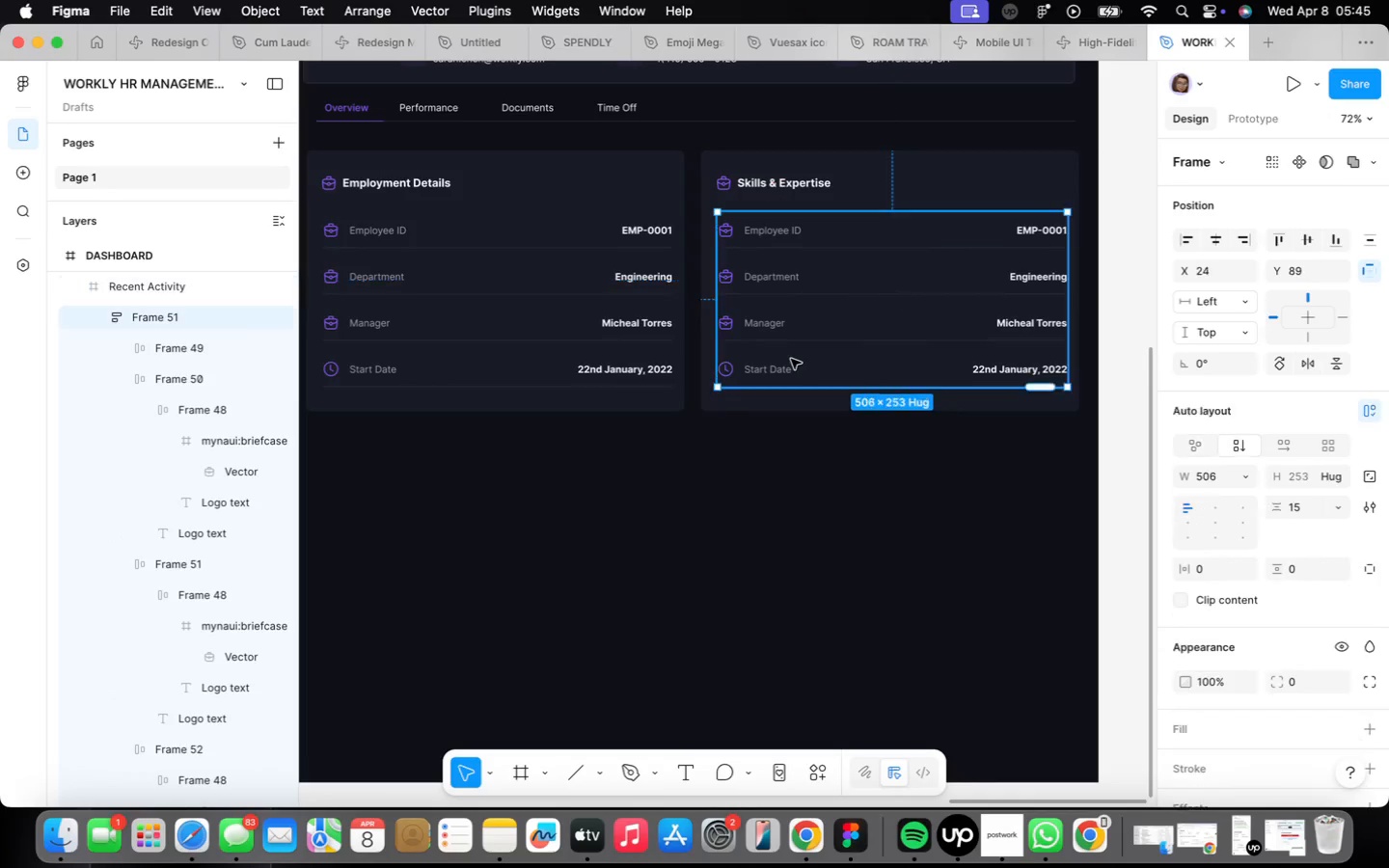 
triple_click([791, 359])
 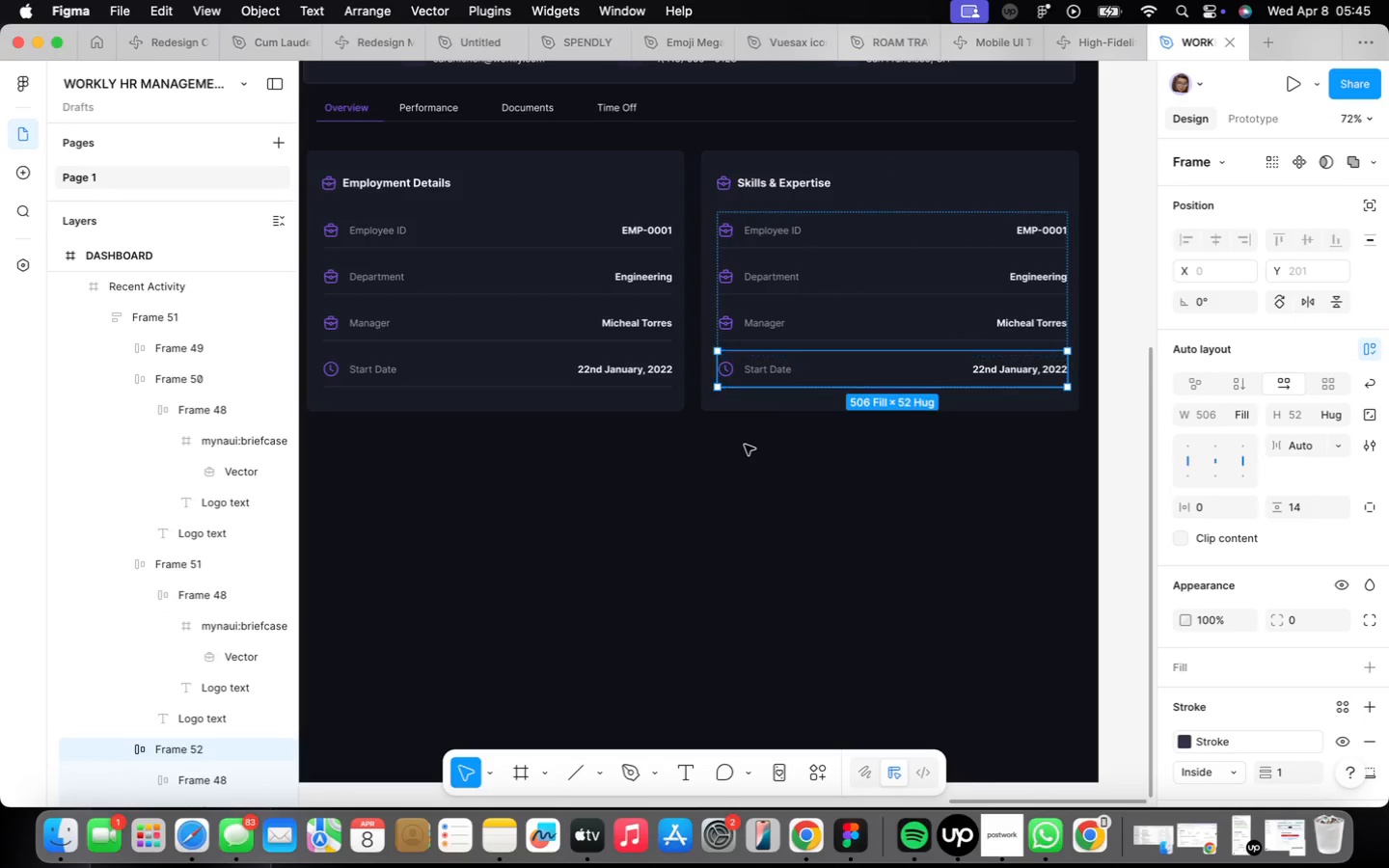 
left_click([745, 444])
 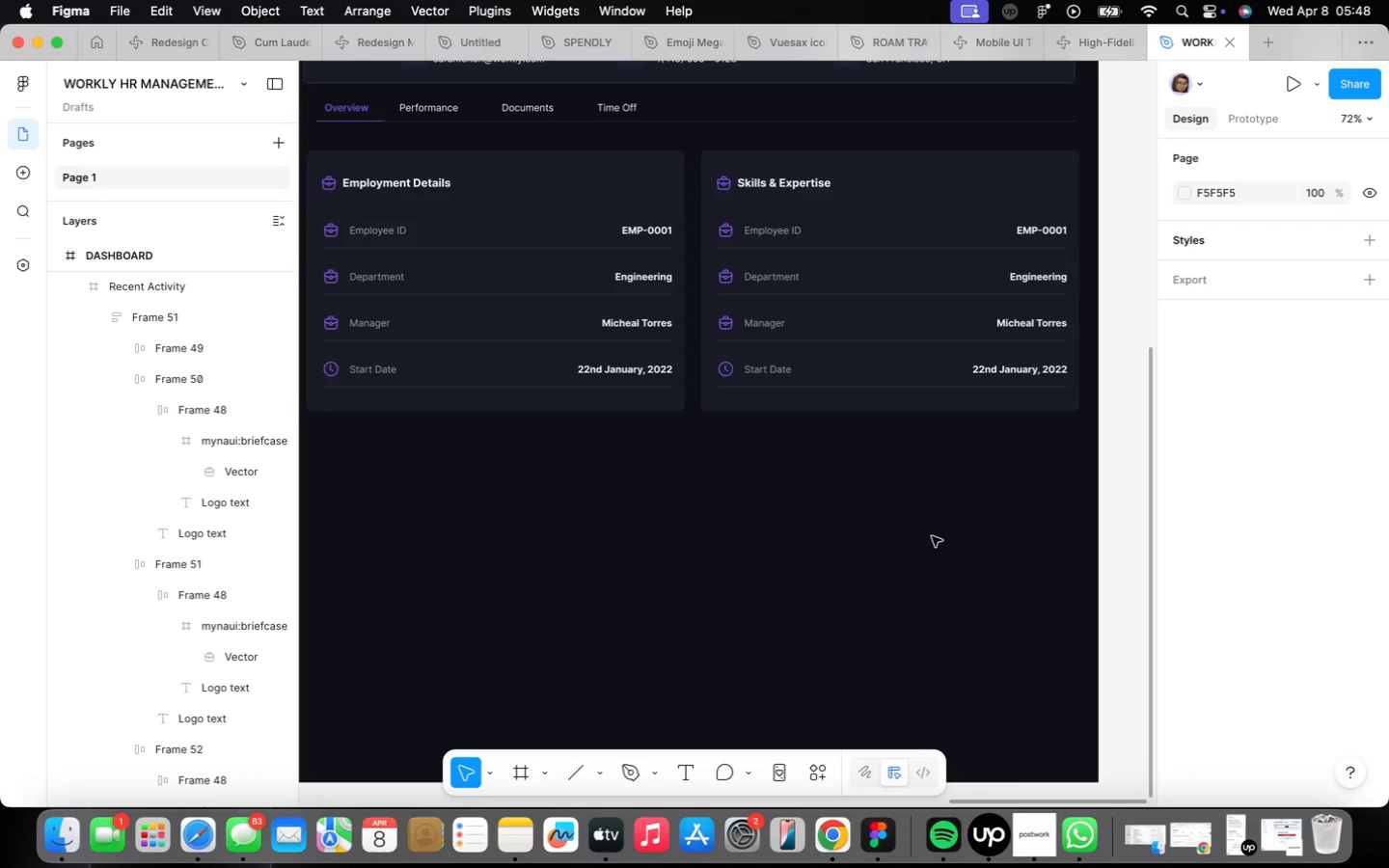 
wait(177.27)
 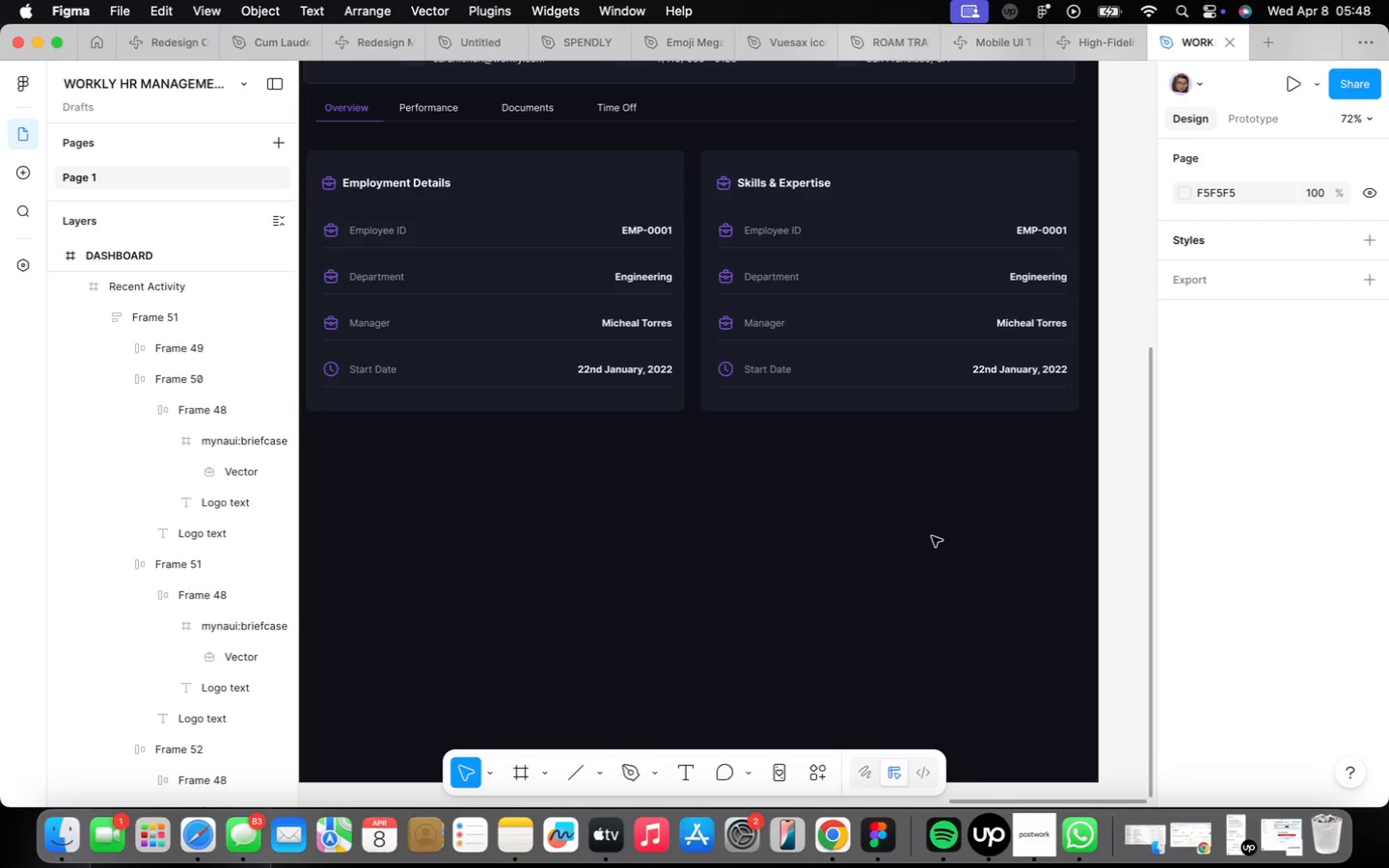 
scroll: coordinate [764, 200], scroll_direction: up, amount: 9.0
 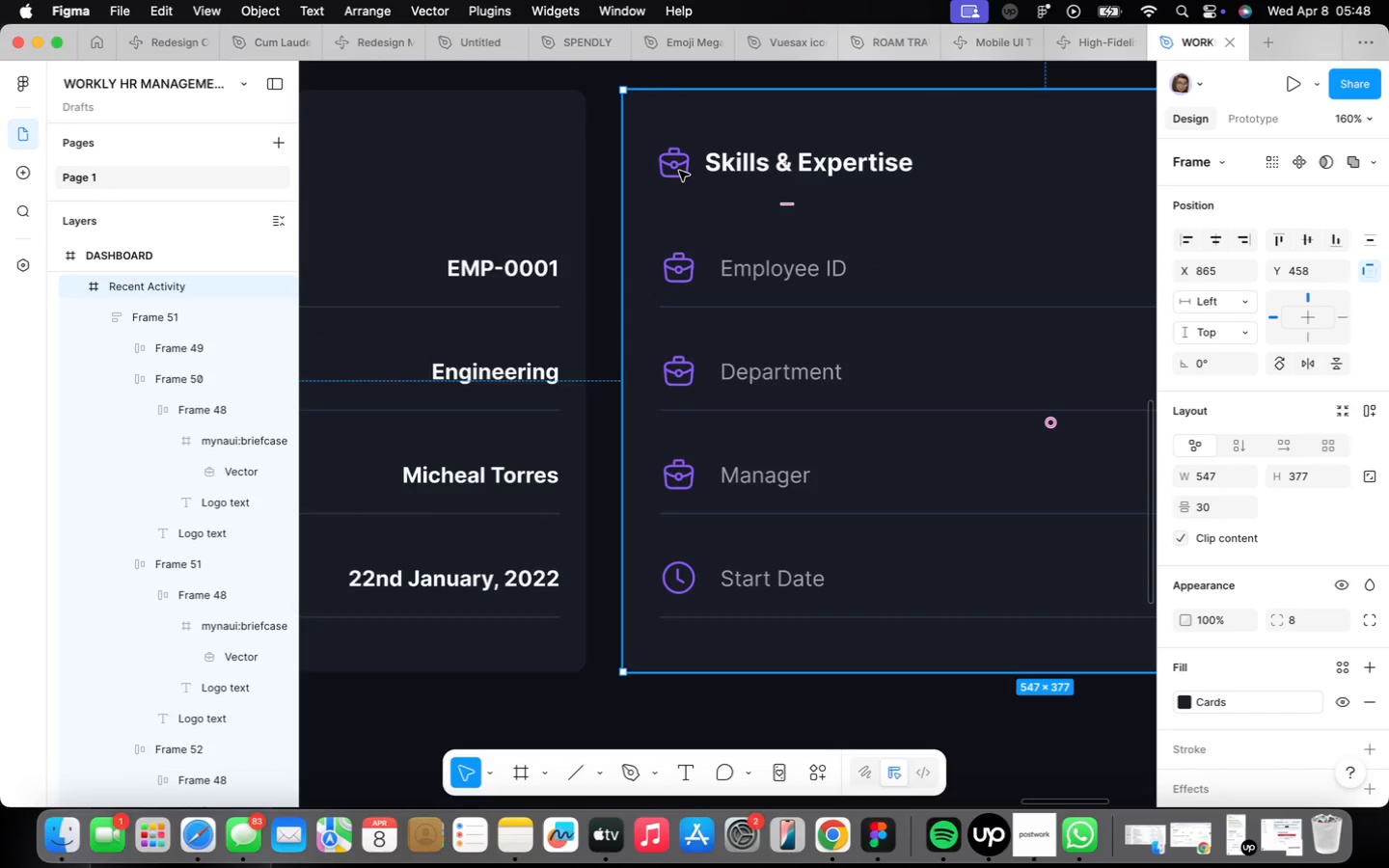 
double_click([677, 169])
 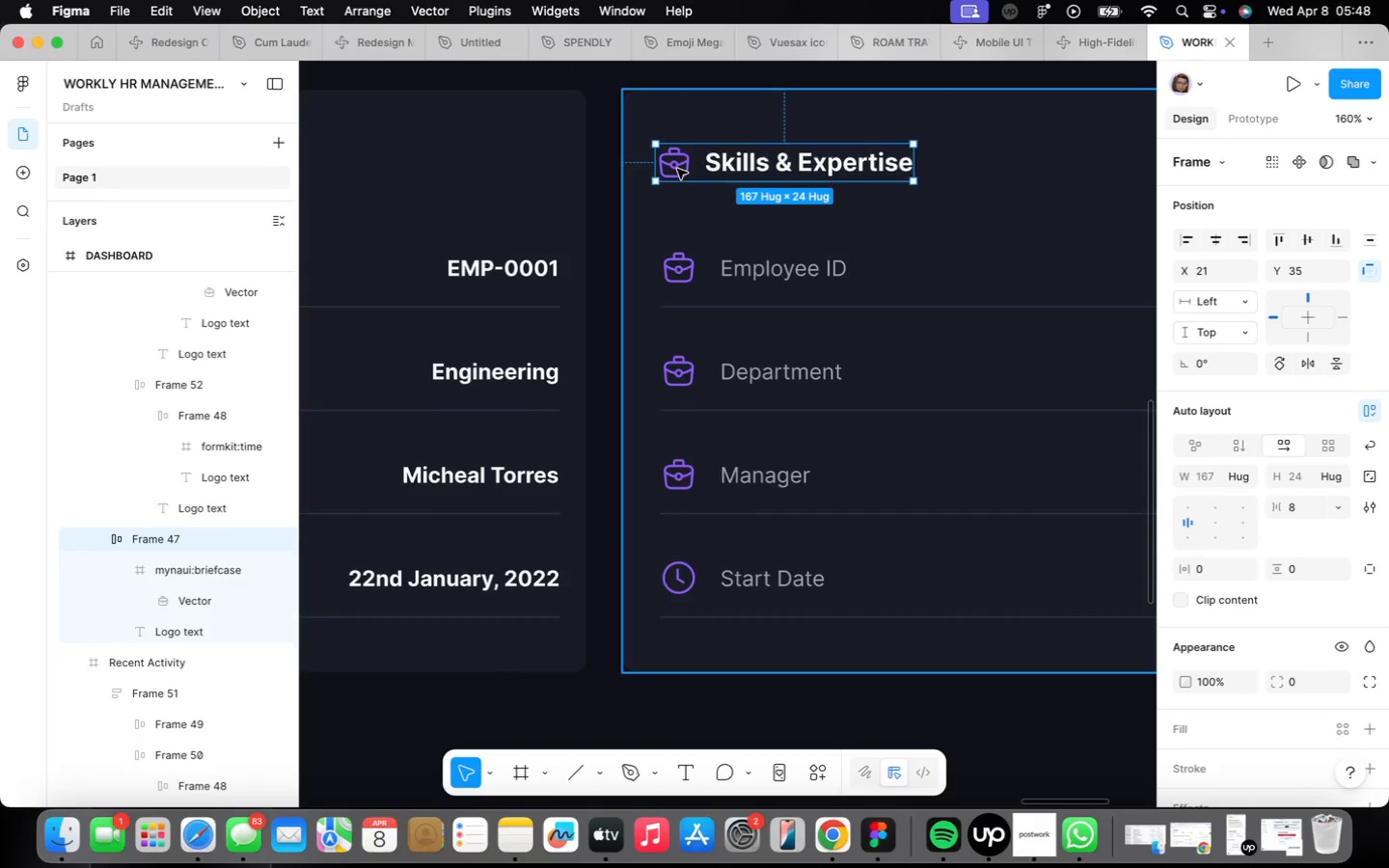 
triple_click([677, 169])
 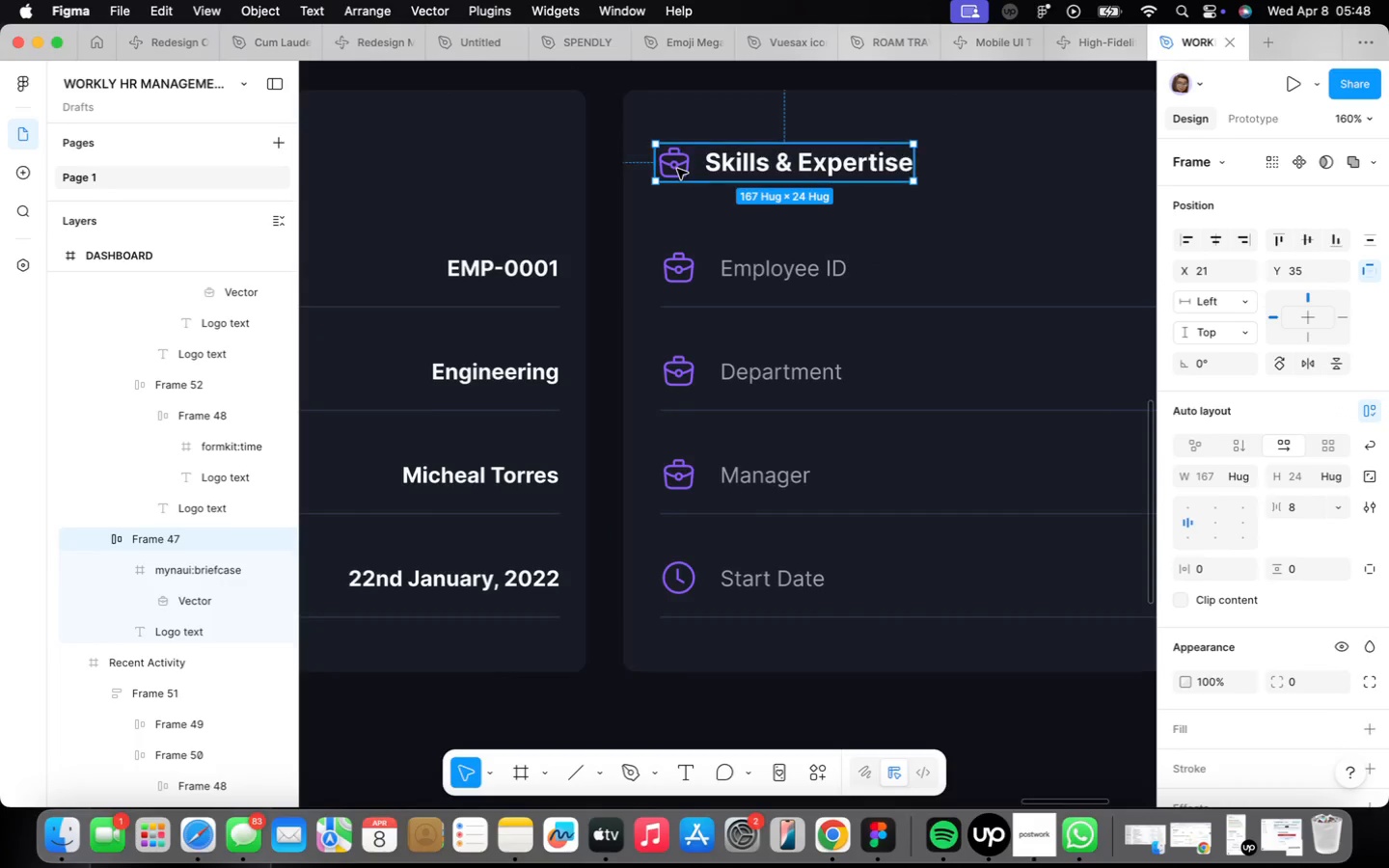 
triple_click([677, 169])
 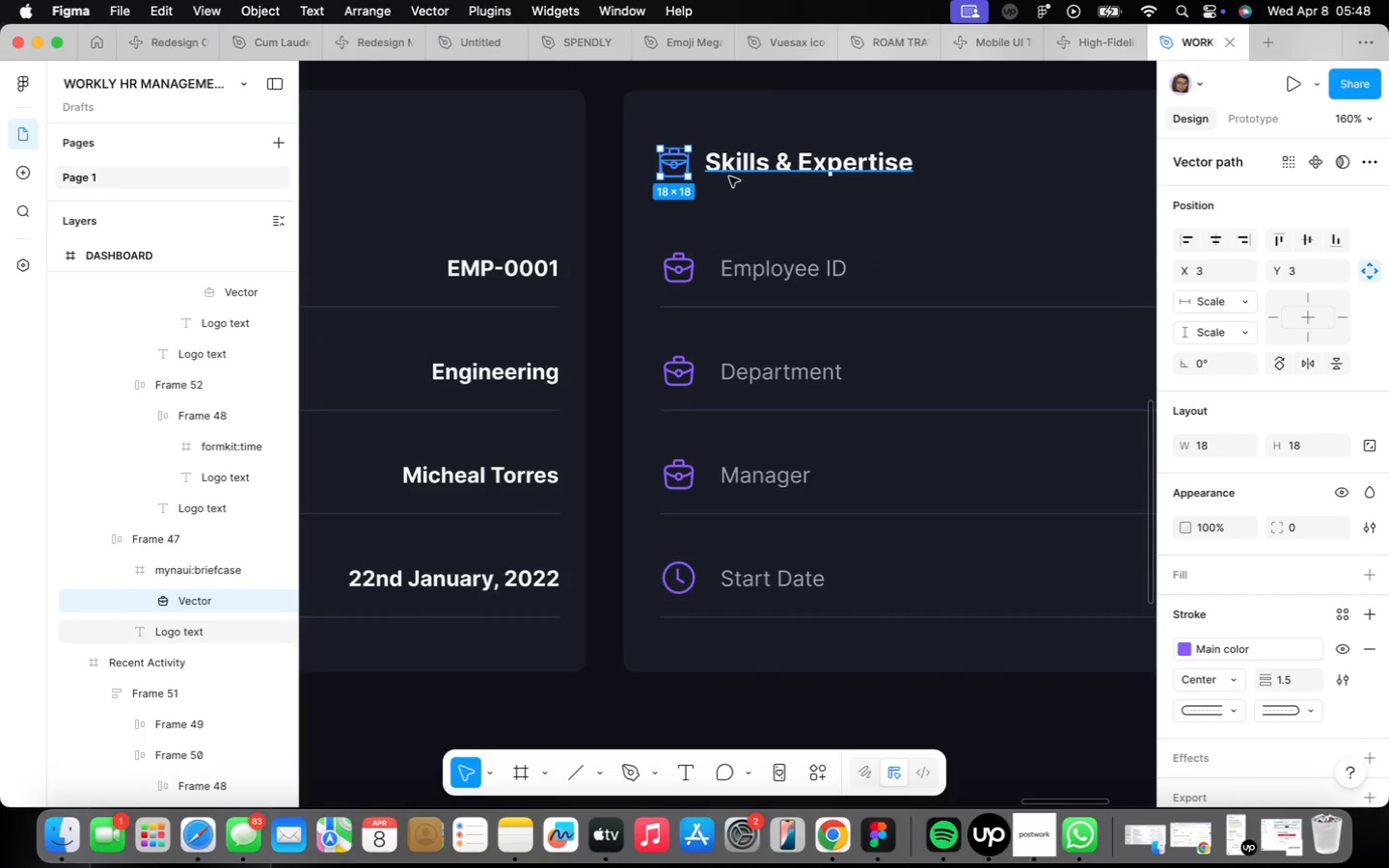 
left_click([716, 152])
 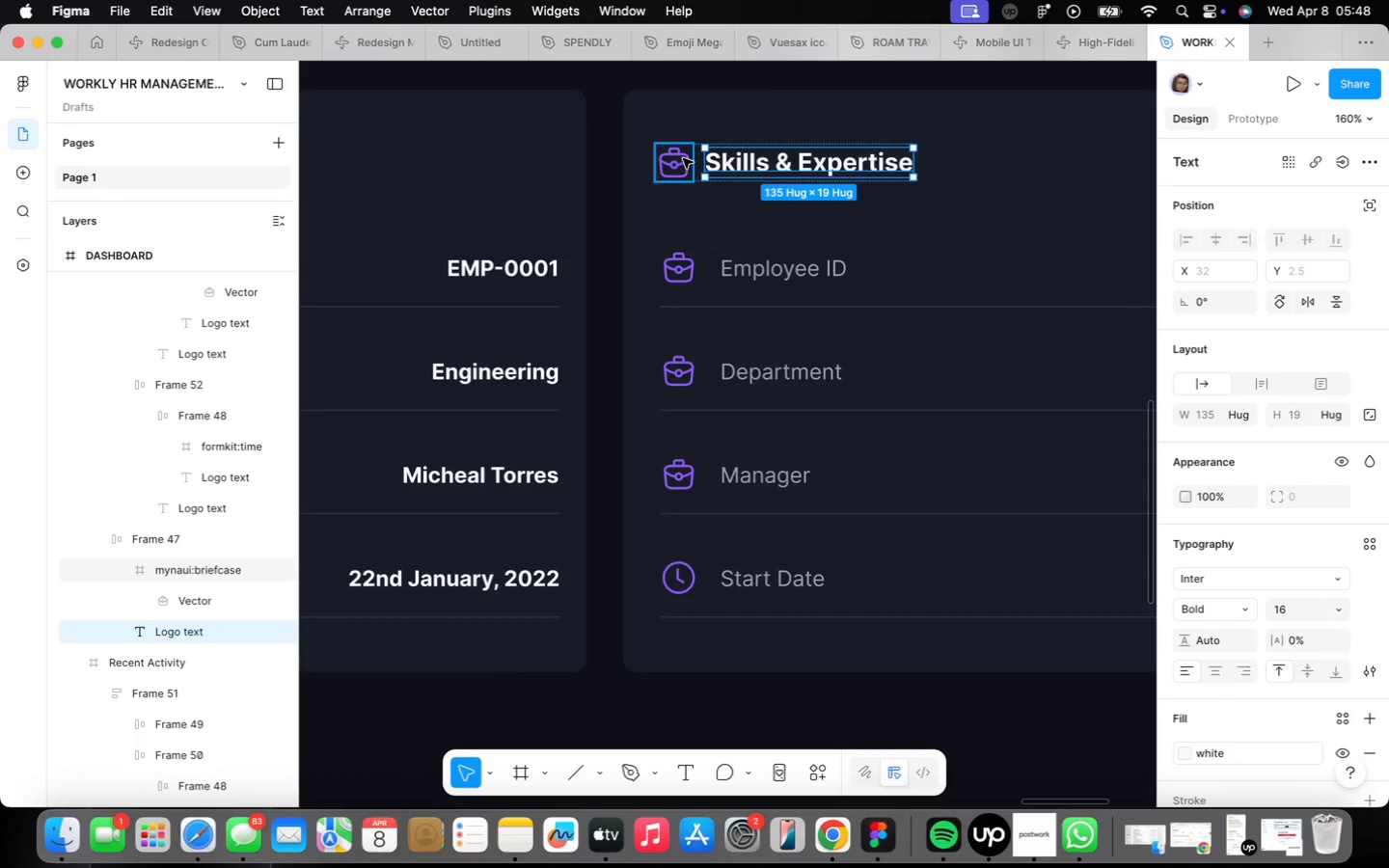 
left_click([682, 158])
 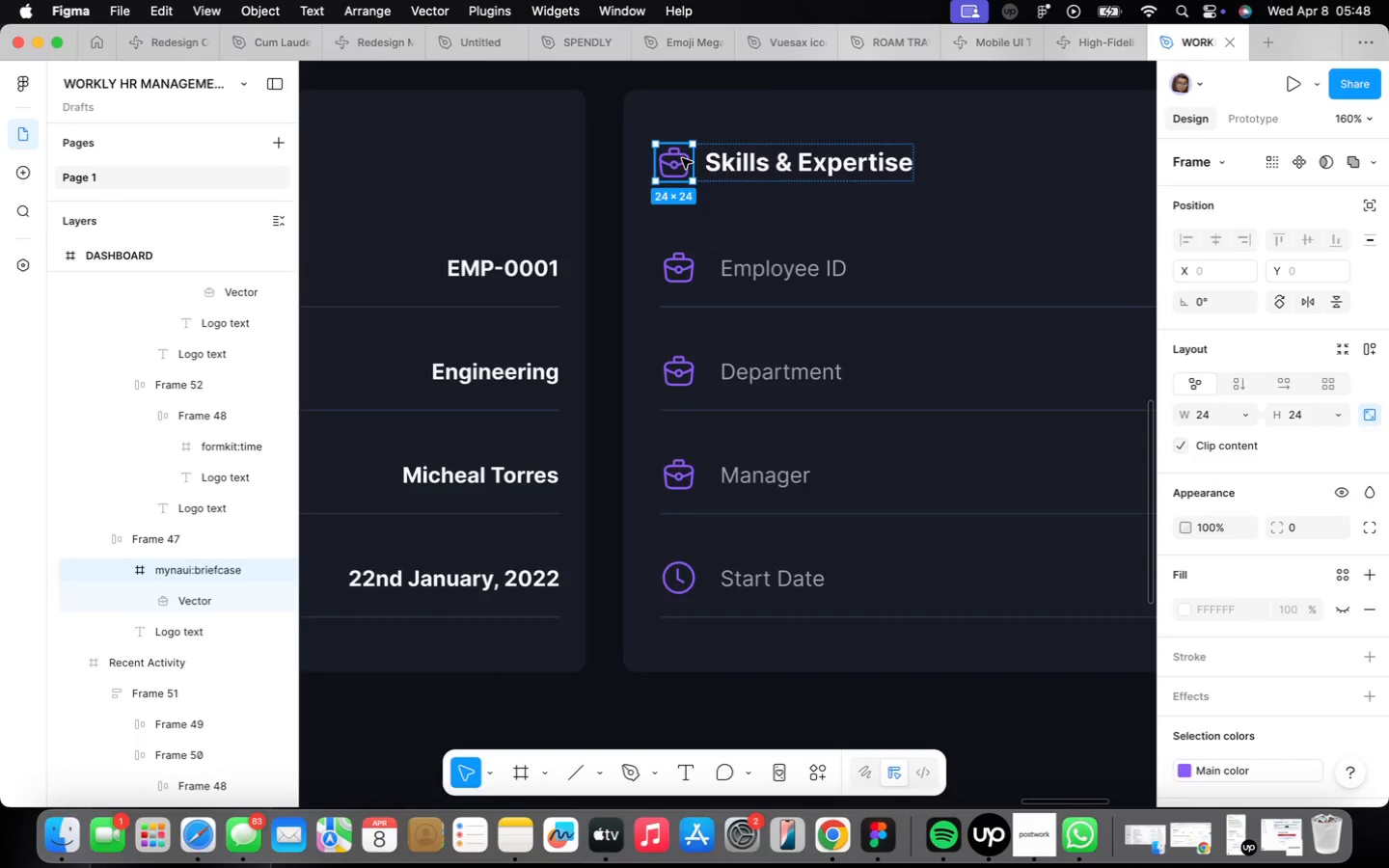 
right_click([682, 158])
 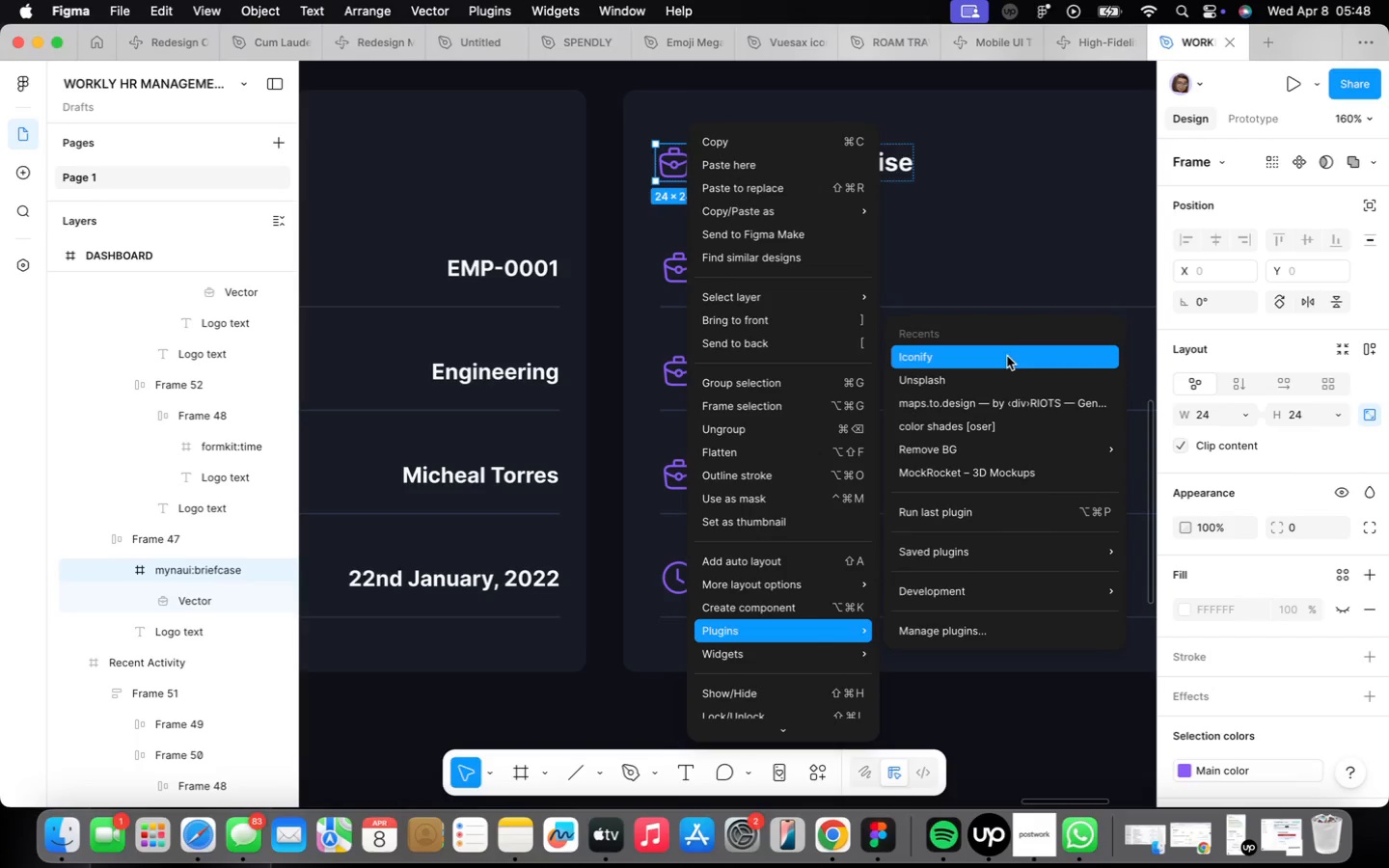 
wait(5.12)
 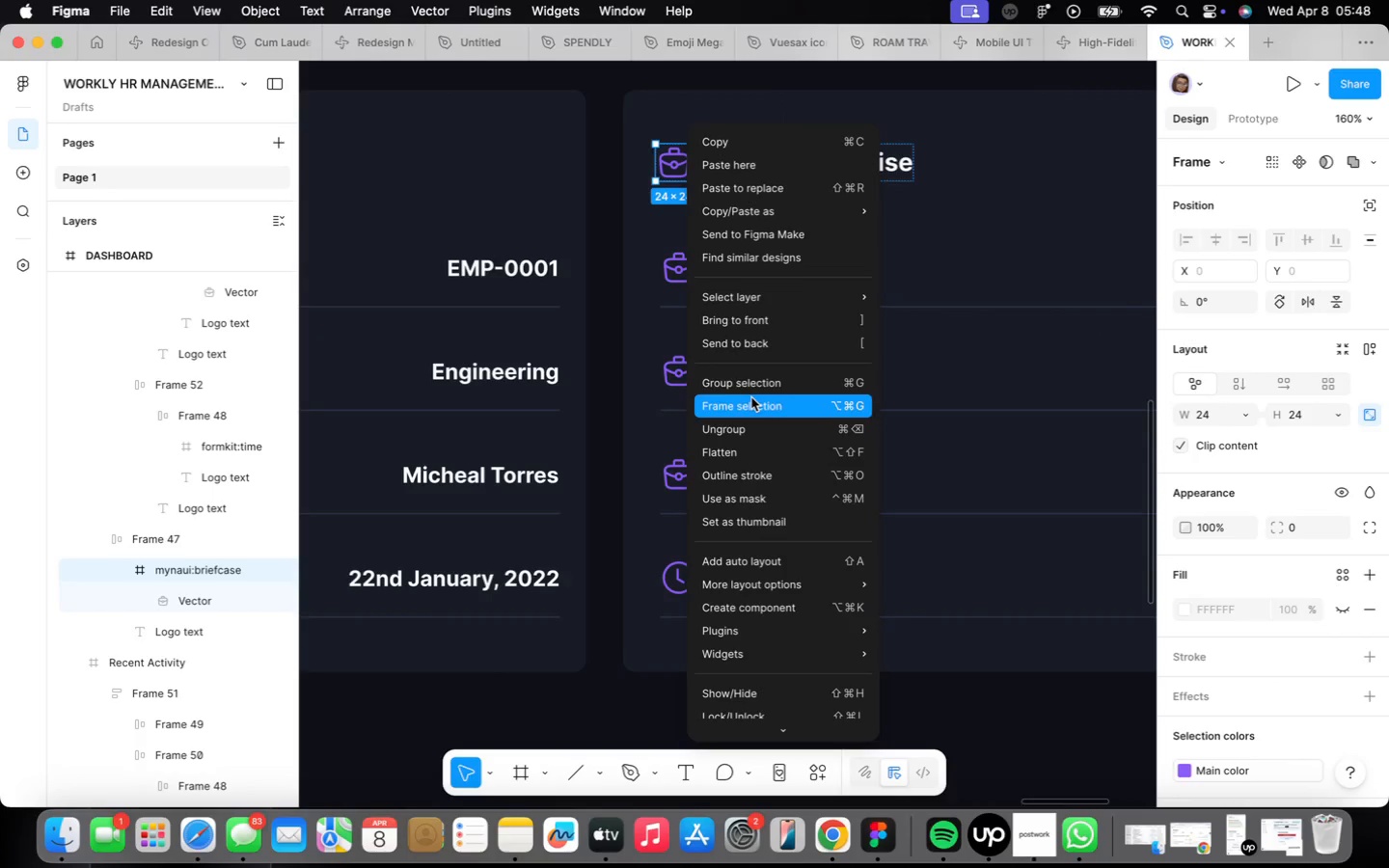 
left_click([1007, 356])
 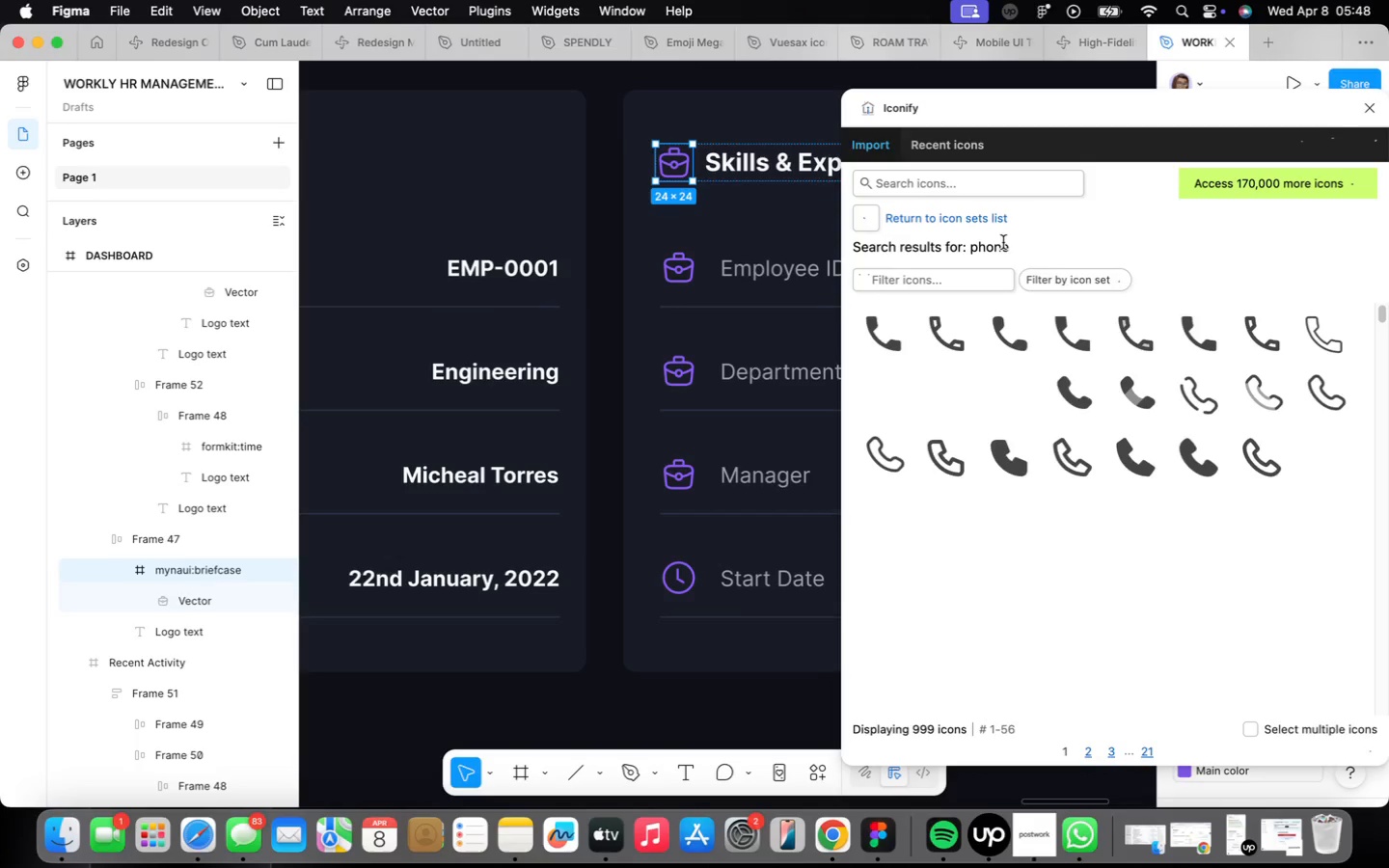 
left_click([932, 171])
 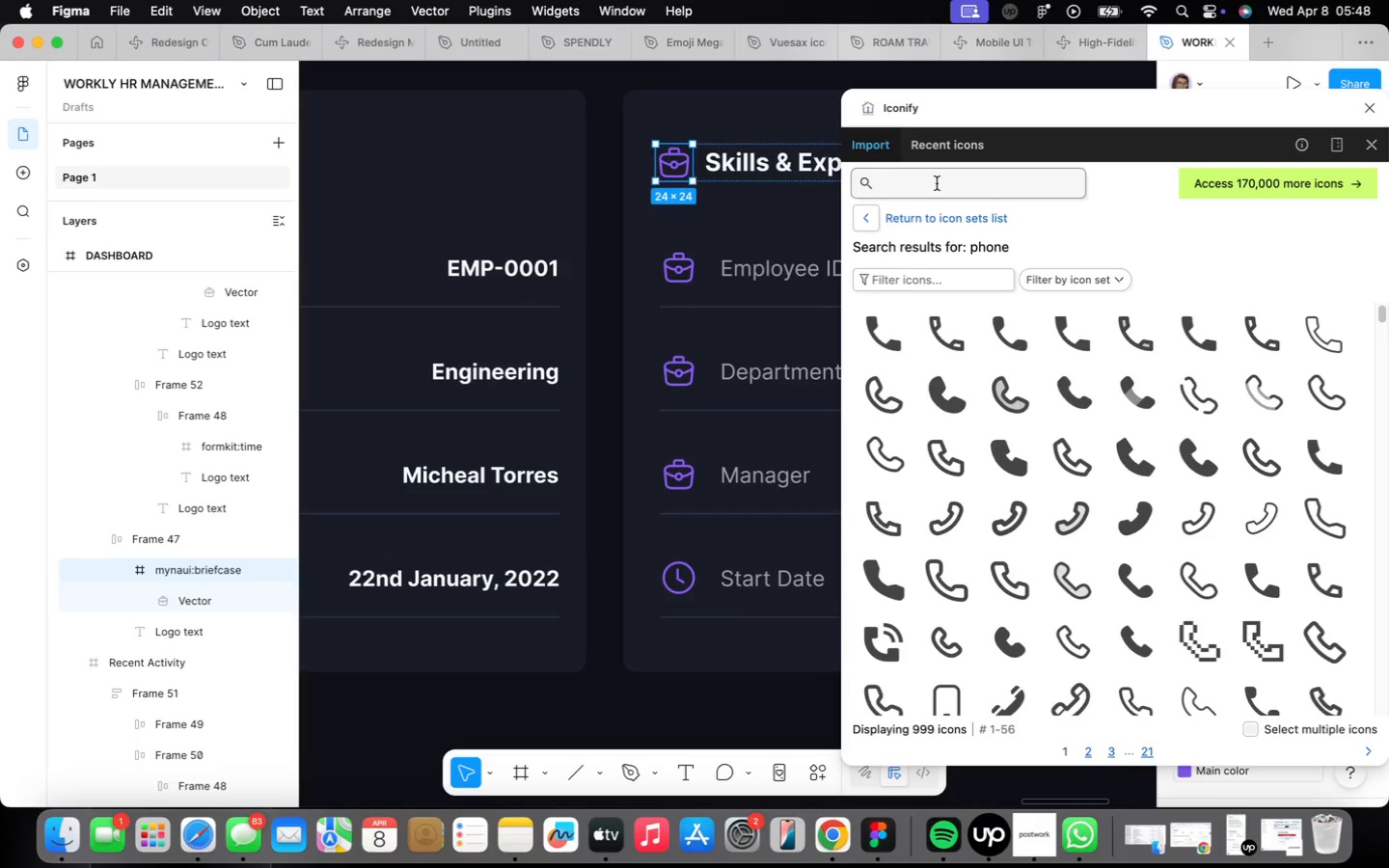 
type(expert)
 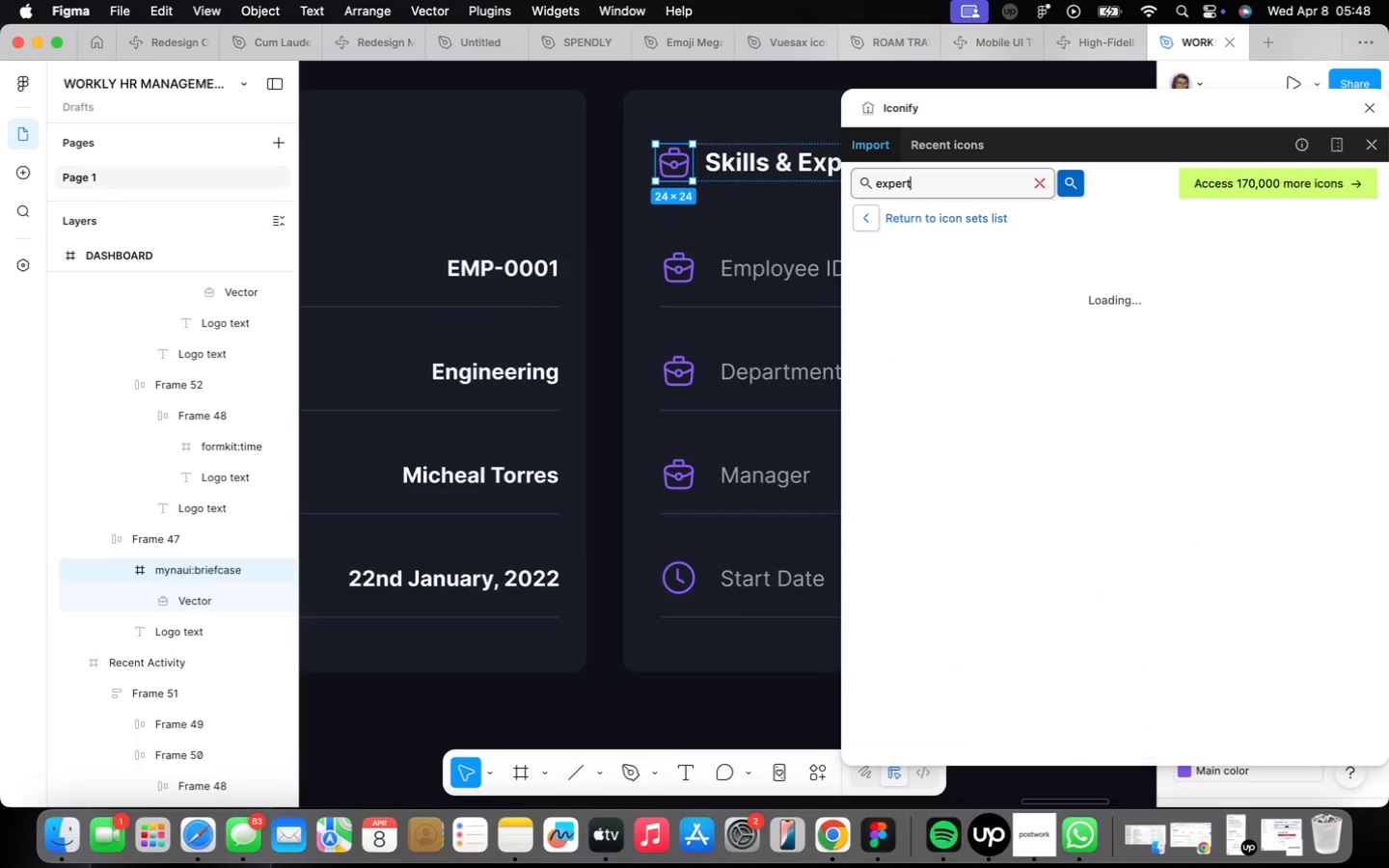 
key(Enter)
 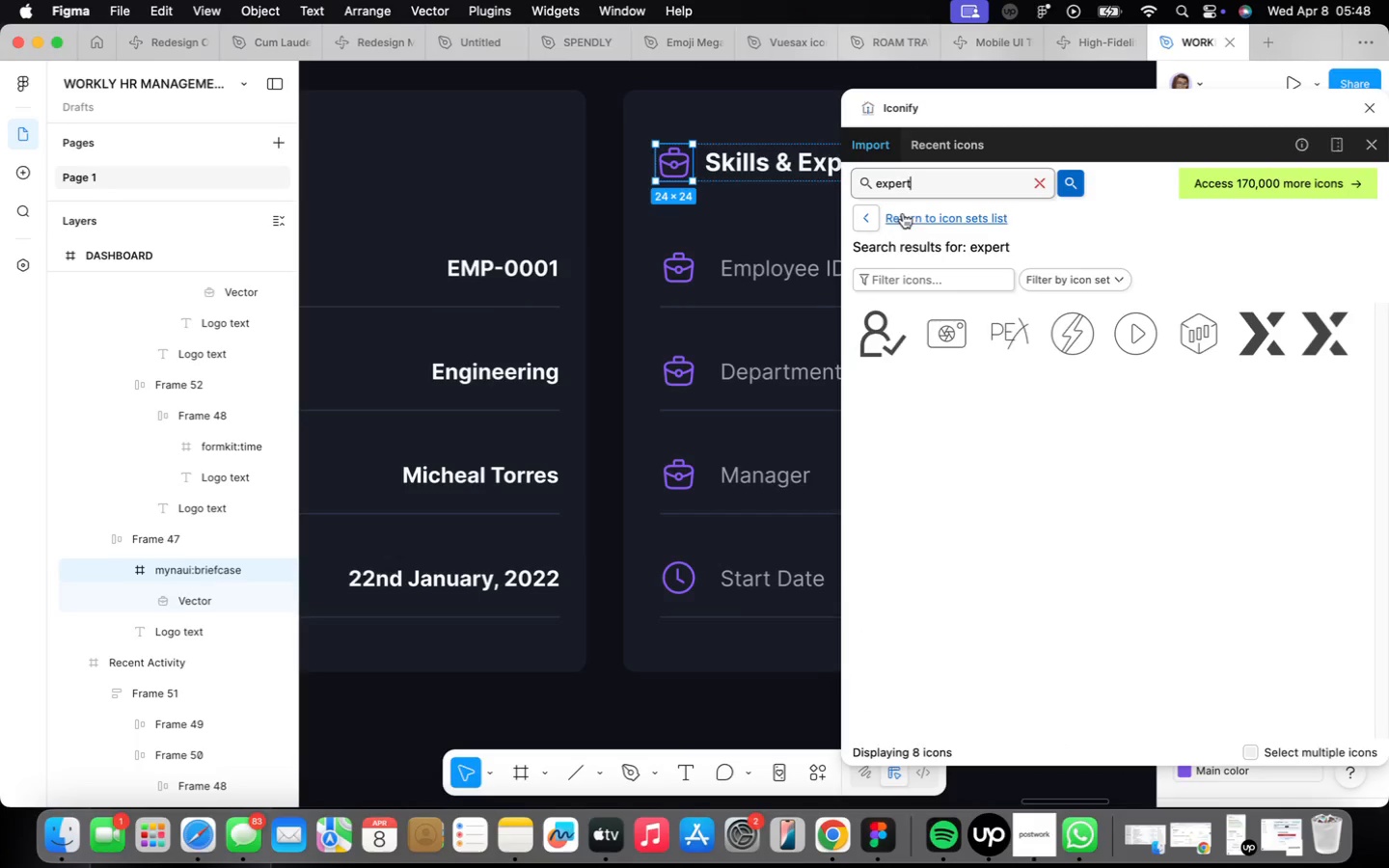 
double_click([891, 188])
 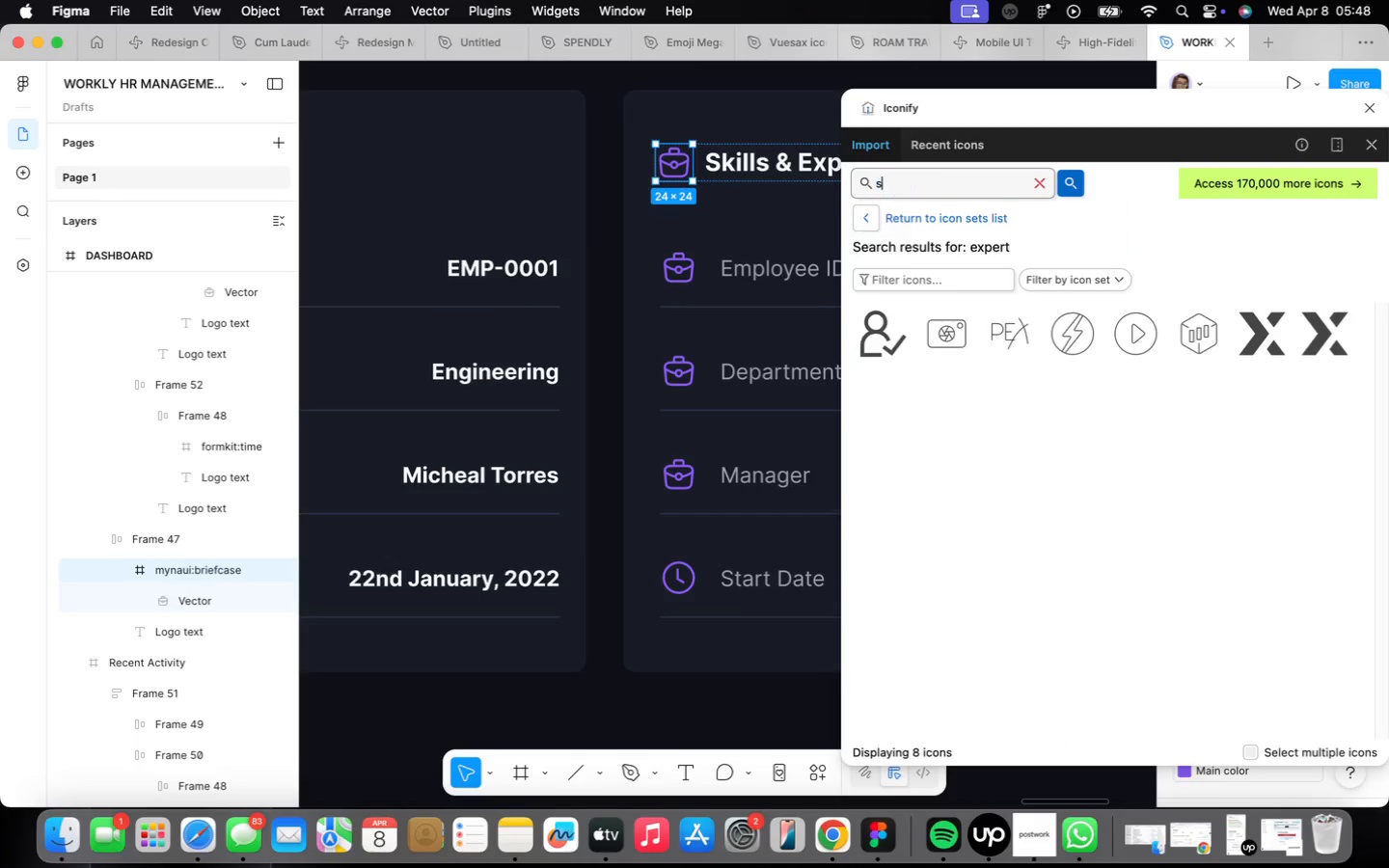 
type(skills)
 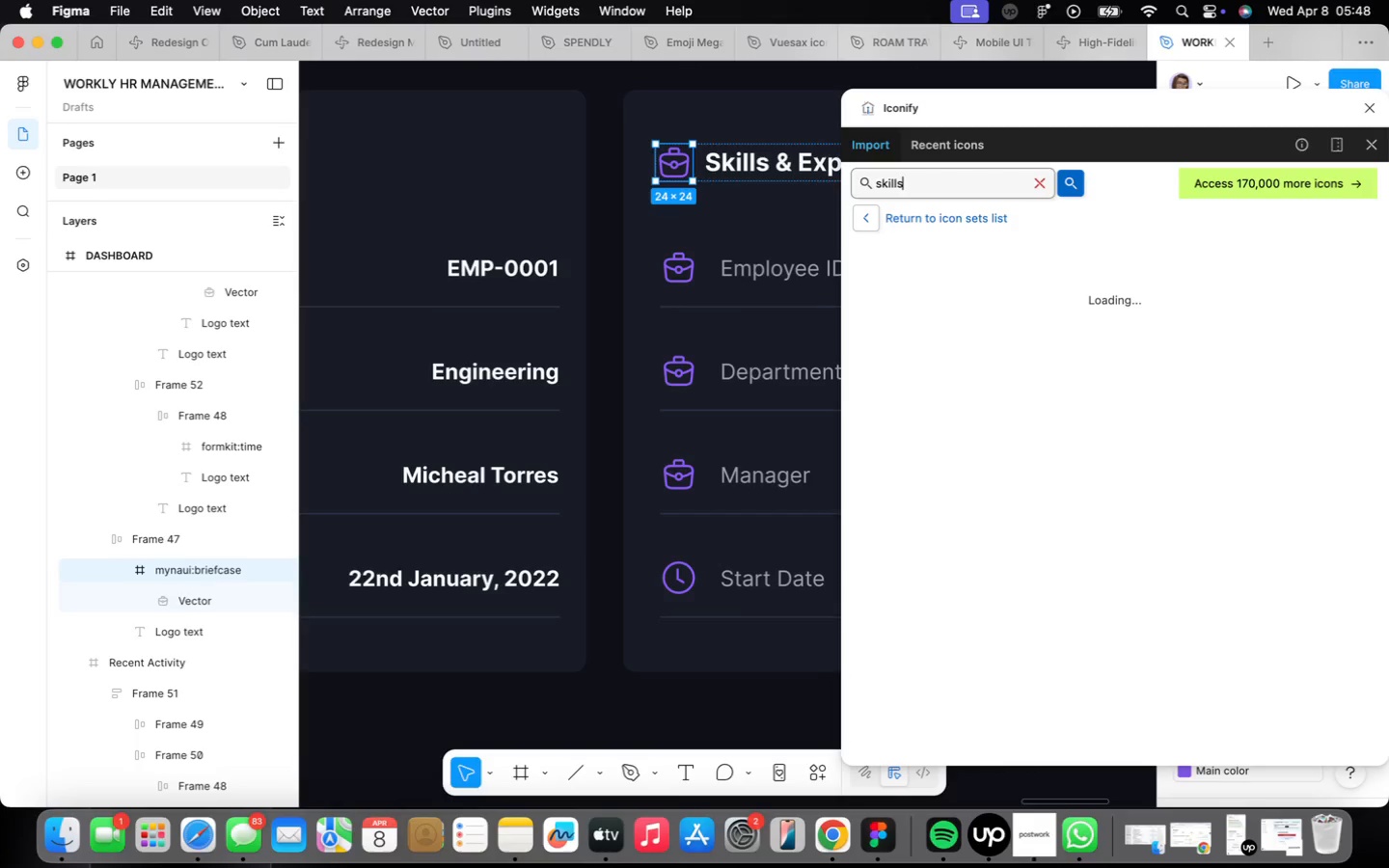 
key(Enter)
 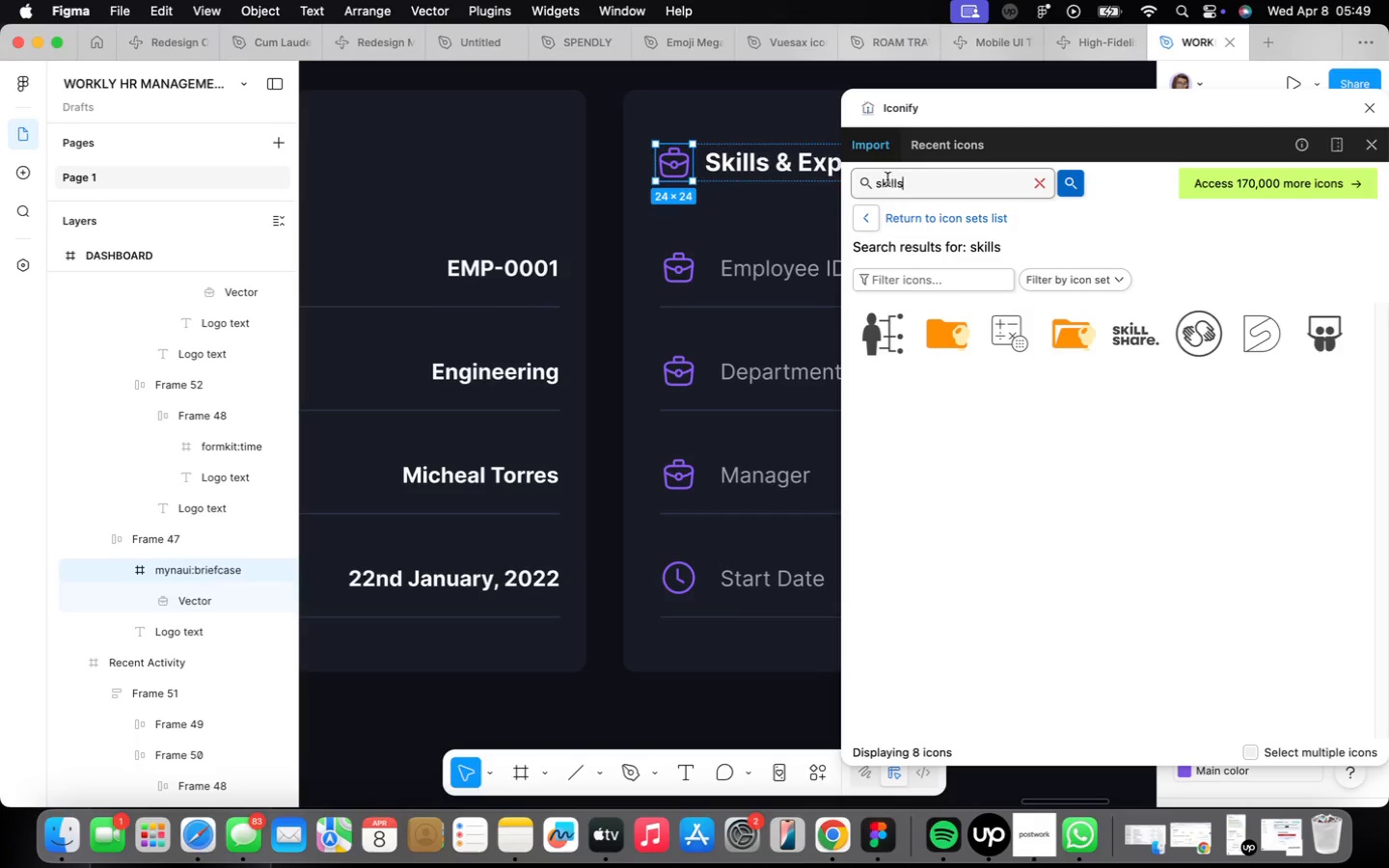 
double_click([891, 181])
 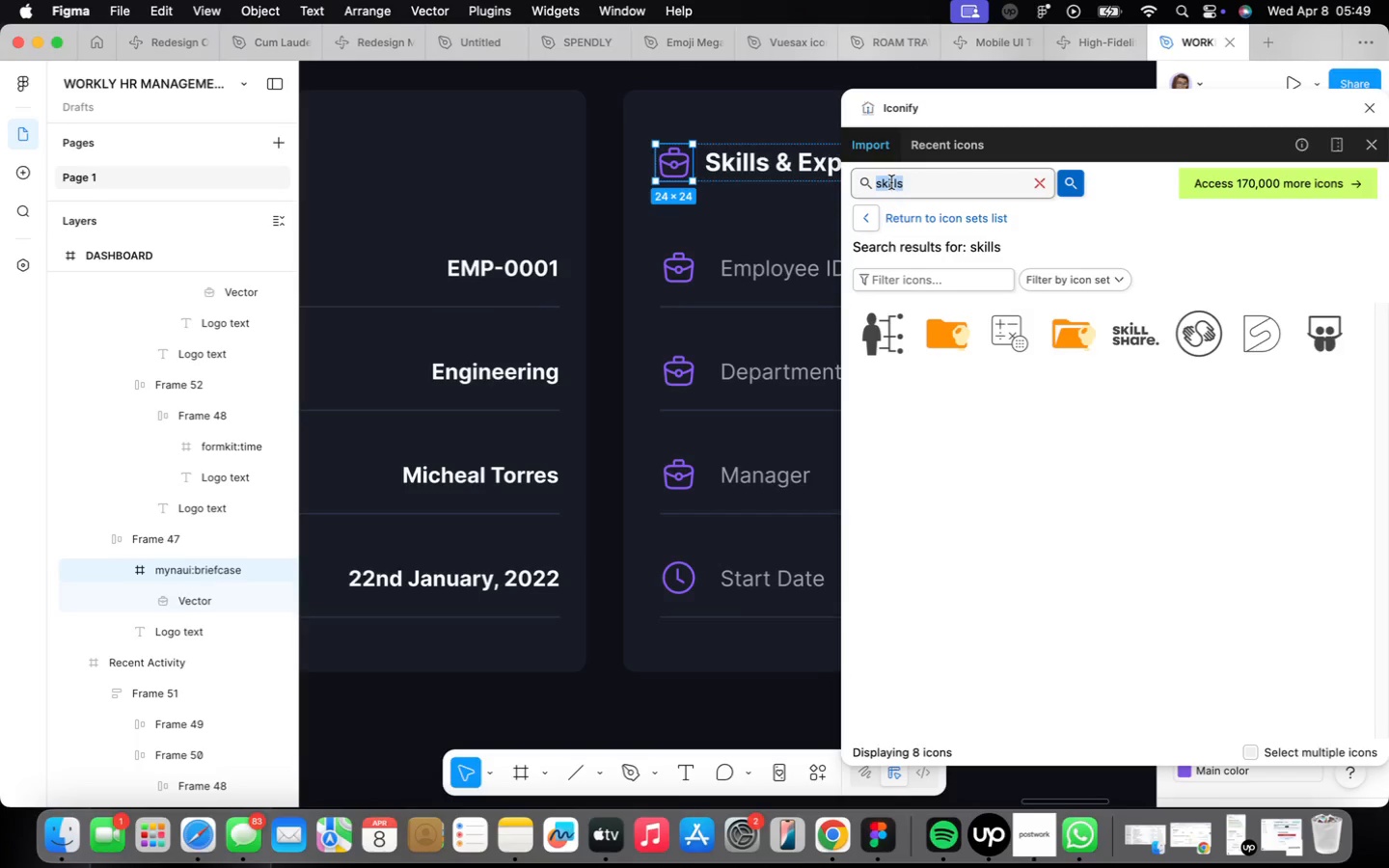 
type(badge)
 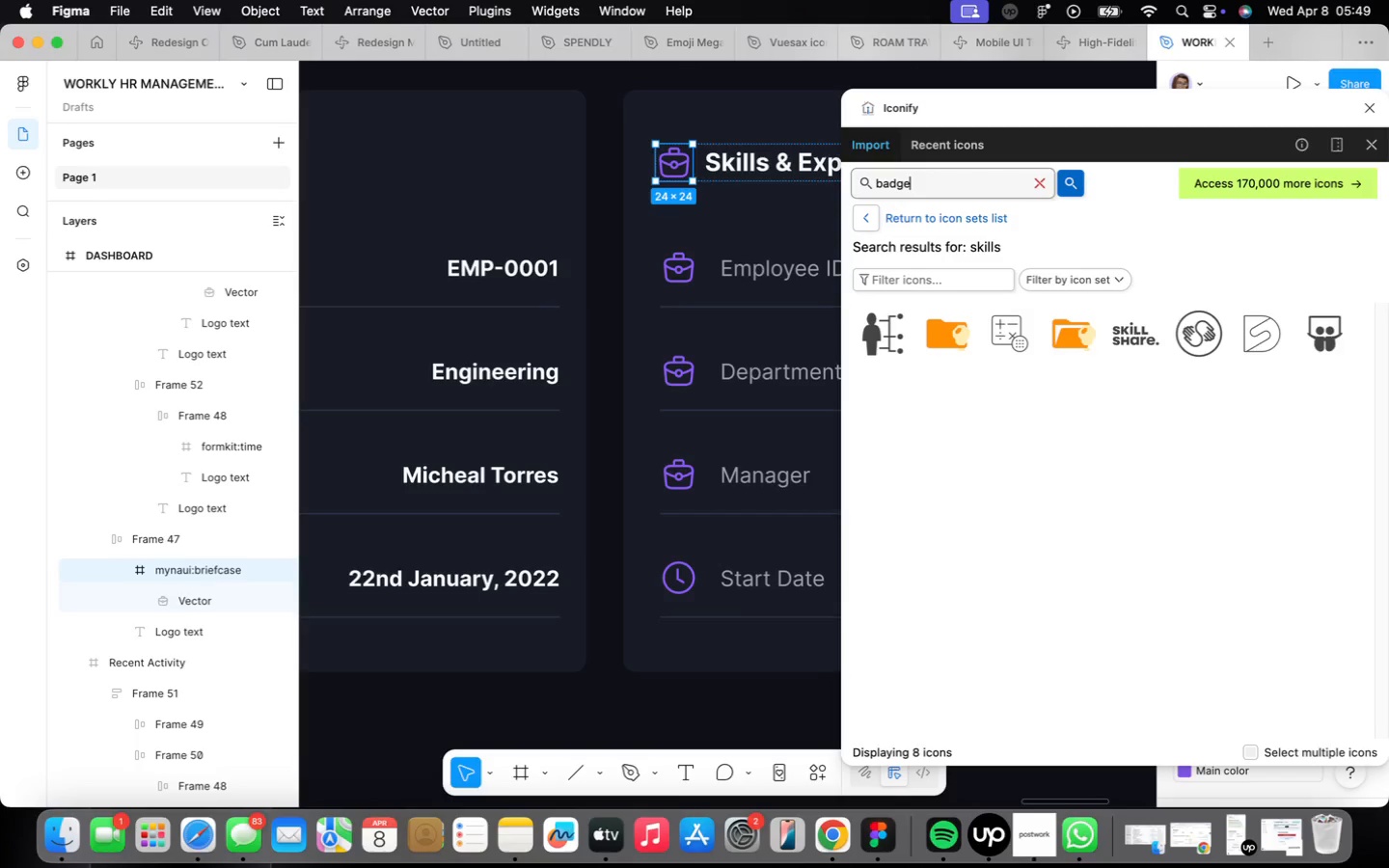 
wait(5.54)
 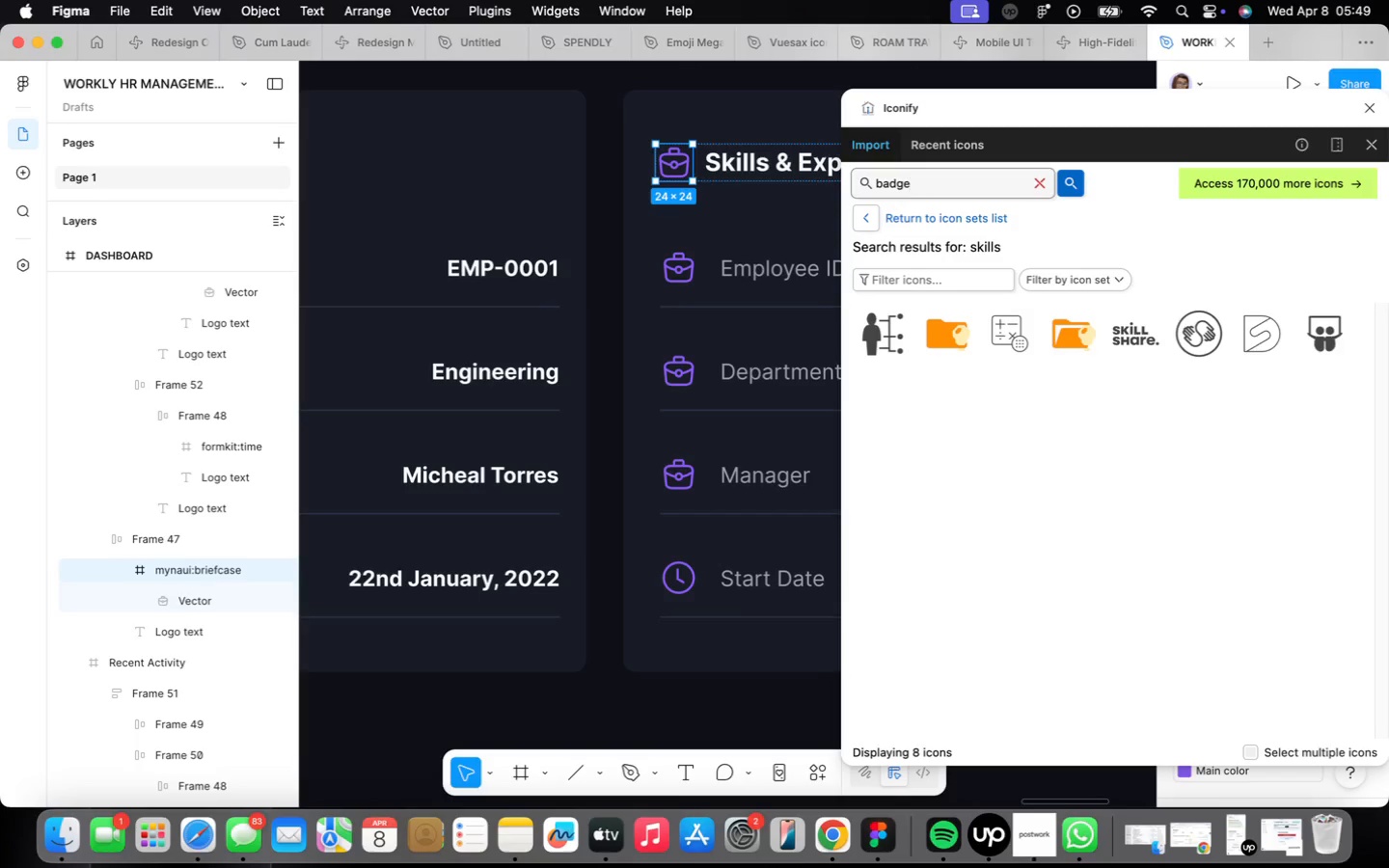 
key(Enter)
 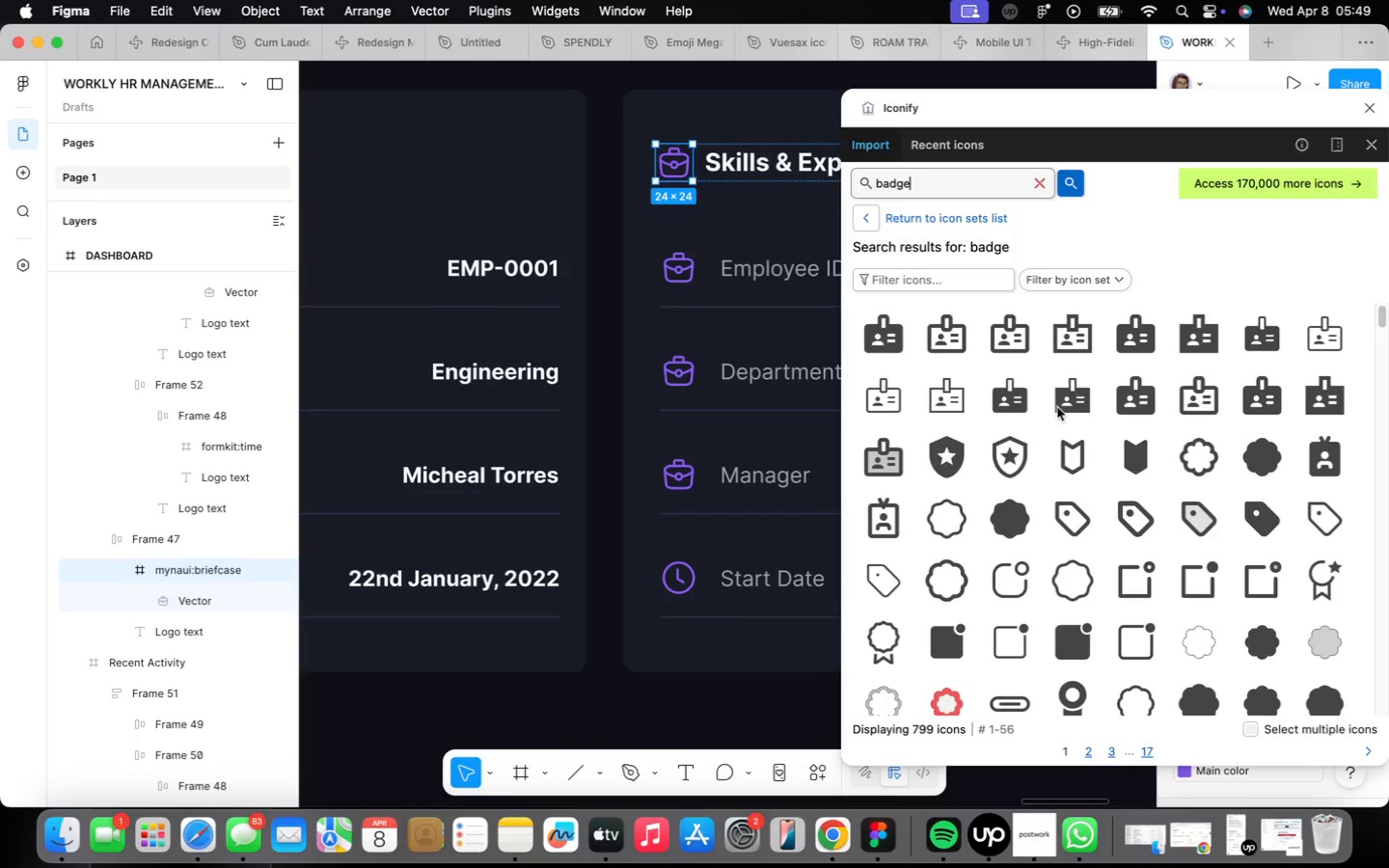 
scroll: coordinate [1079, 516], scroll_direction: down, amount: 14.0
 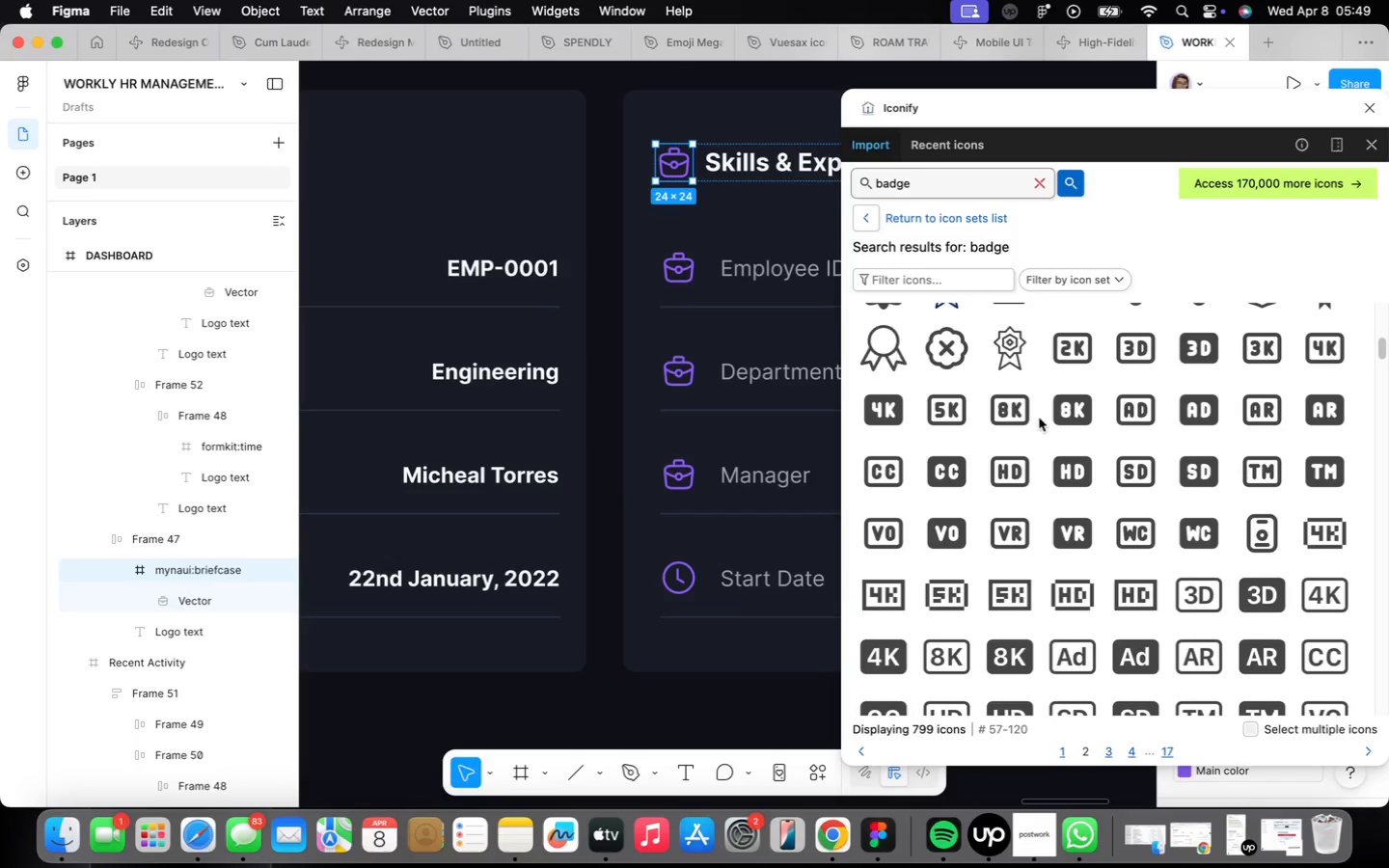 
scroll: coordinate [1038, 458], scroll_direction: up, amount: 10.0
 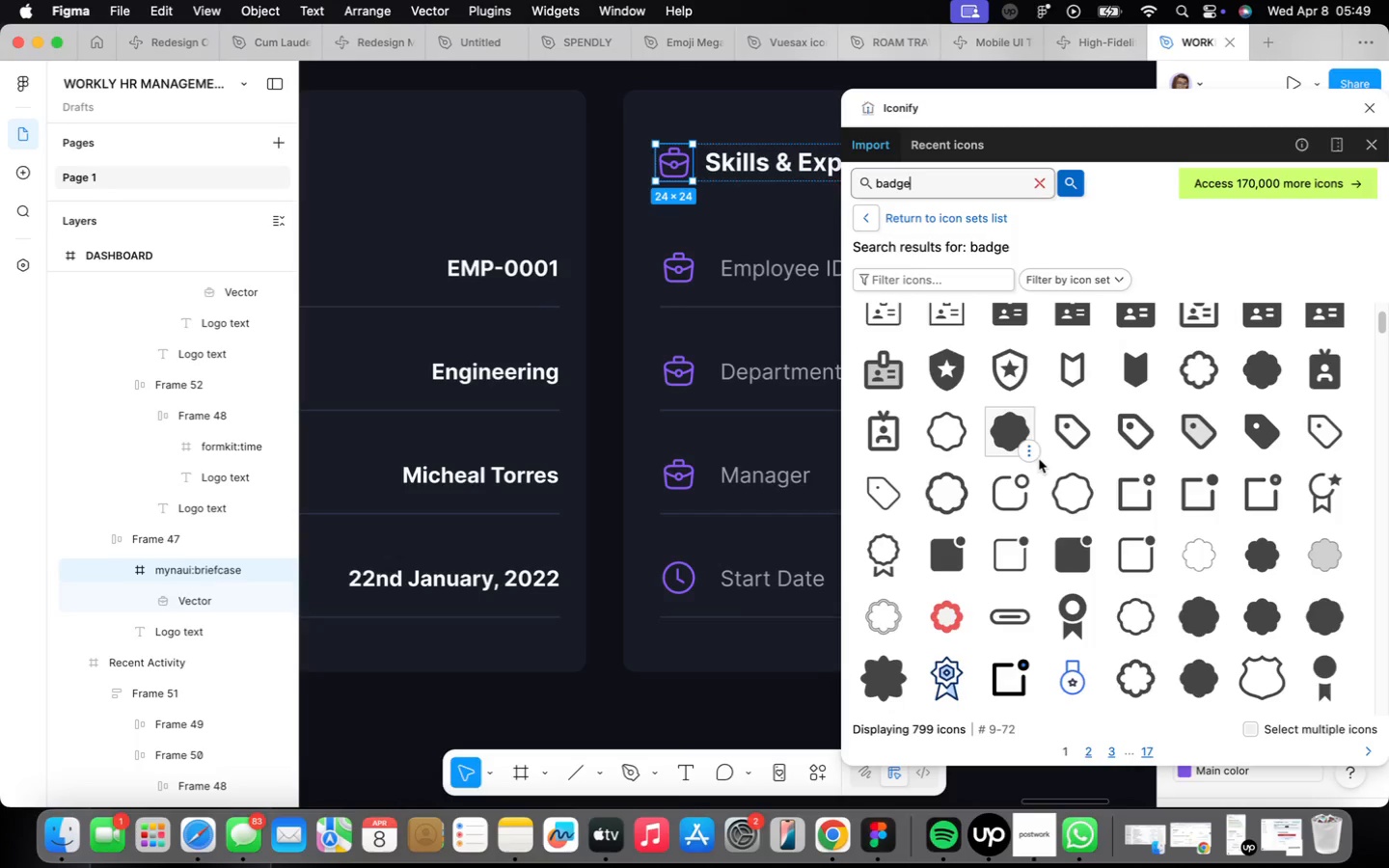 
scroll: coordinate [1038, 457], scroll_direction: down, amount: 5.0
 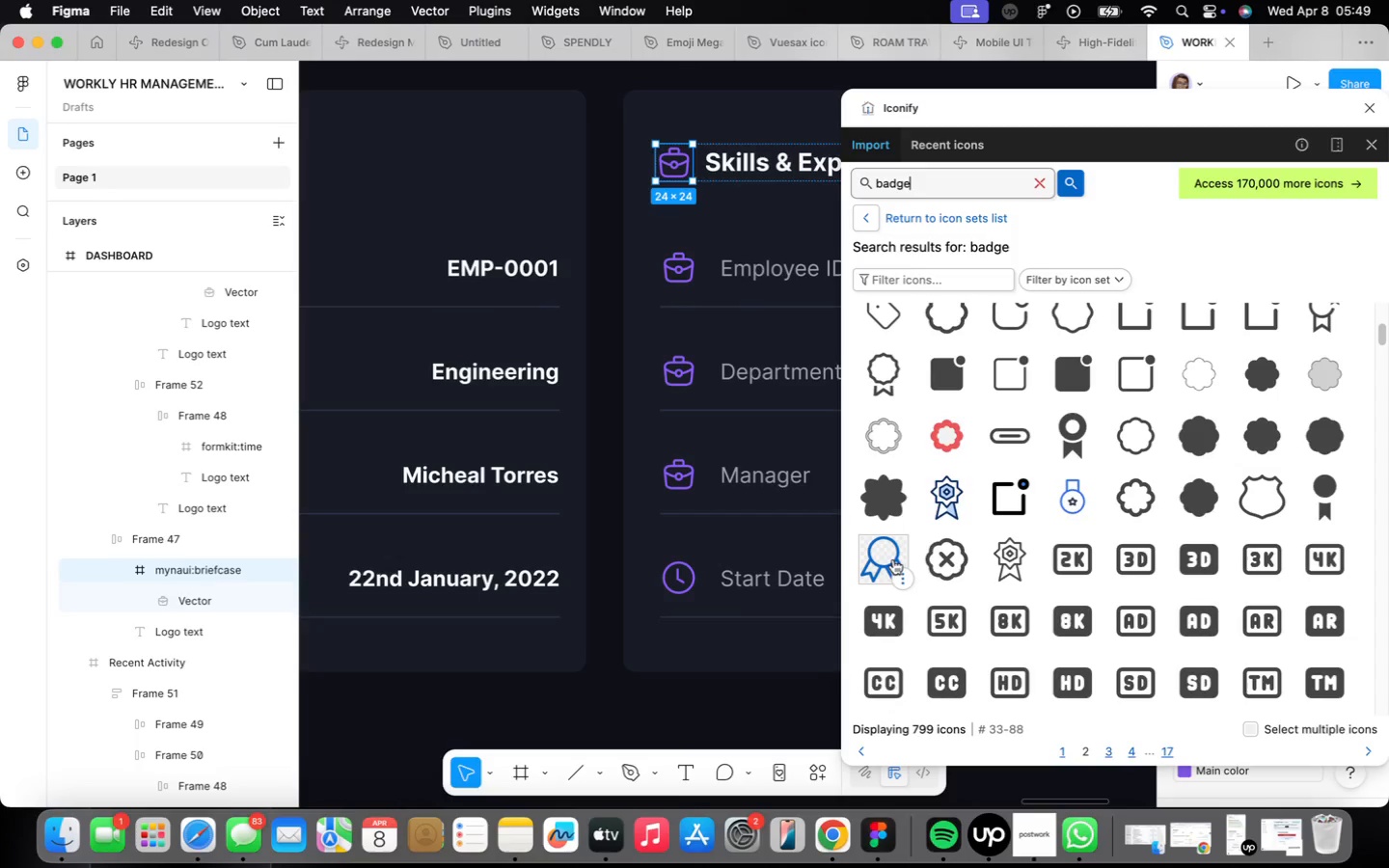 
left_click([892, 559])
 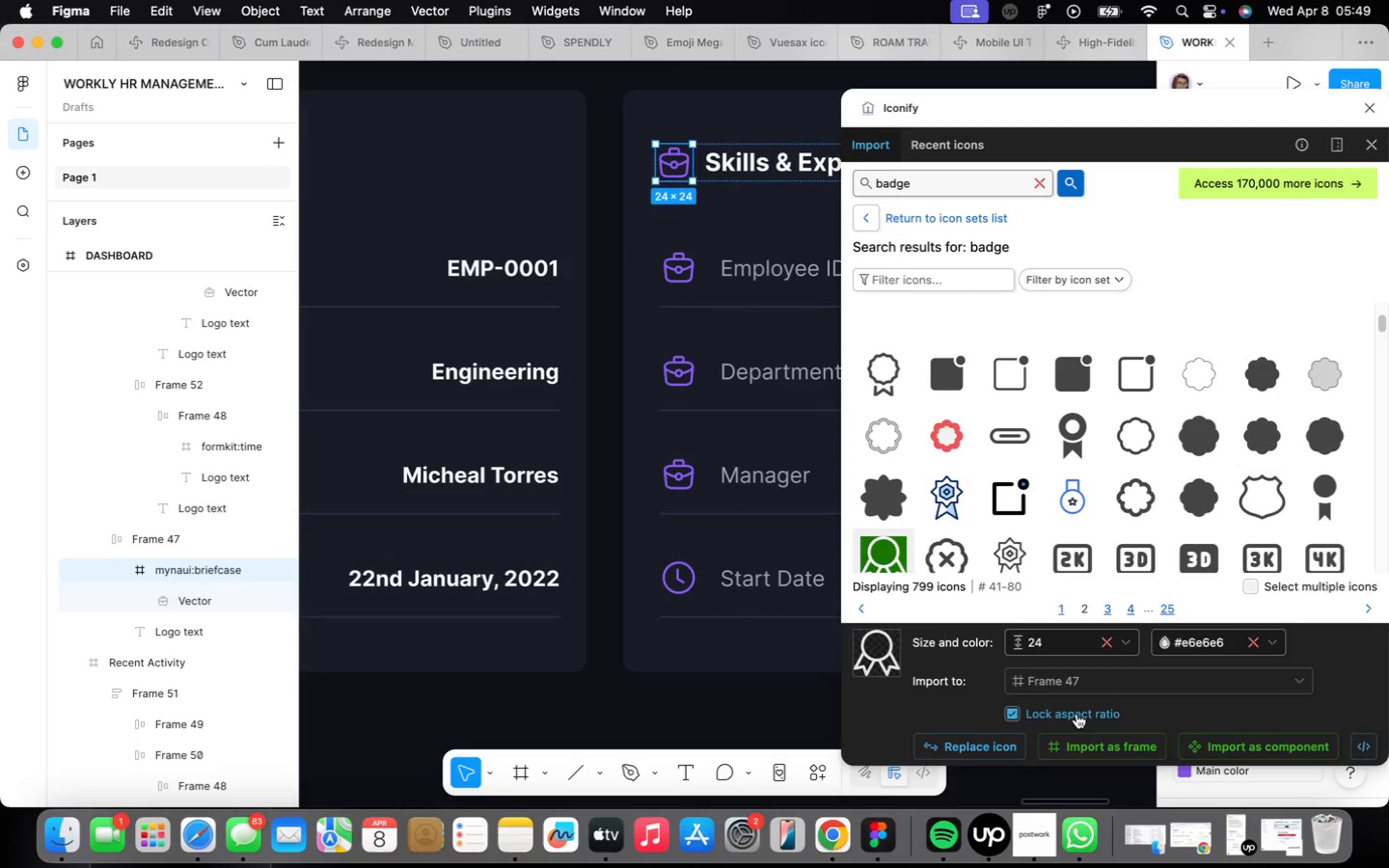 
left_click([1075, 736])
 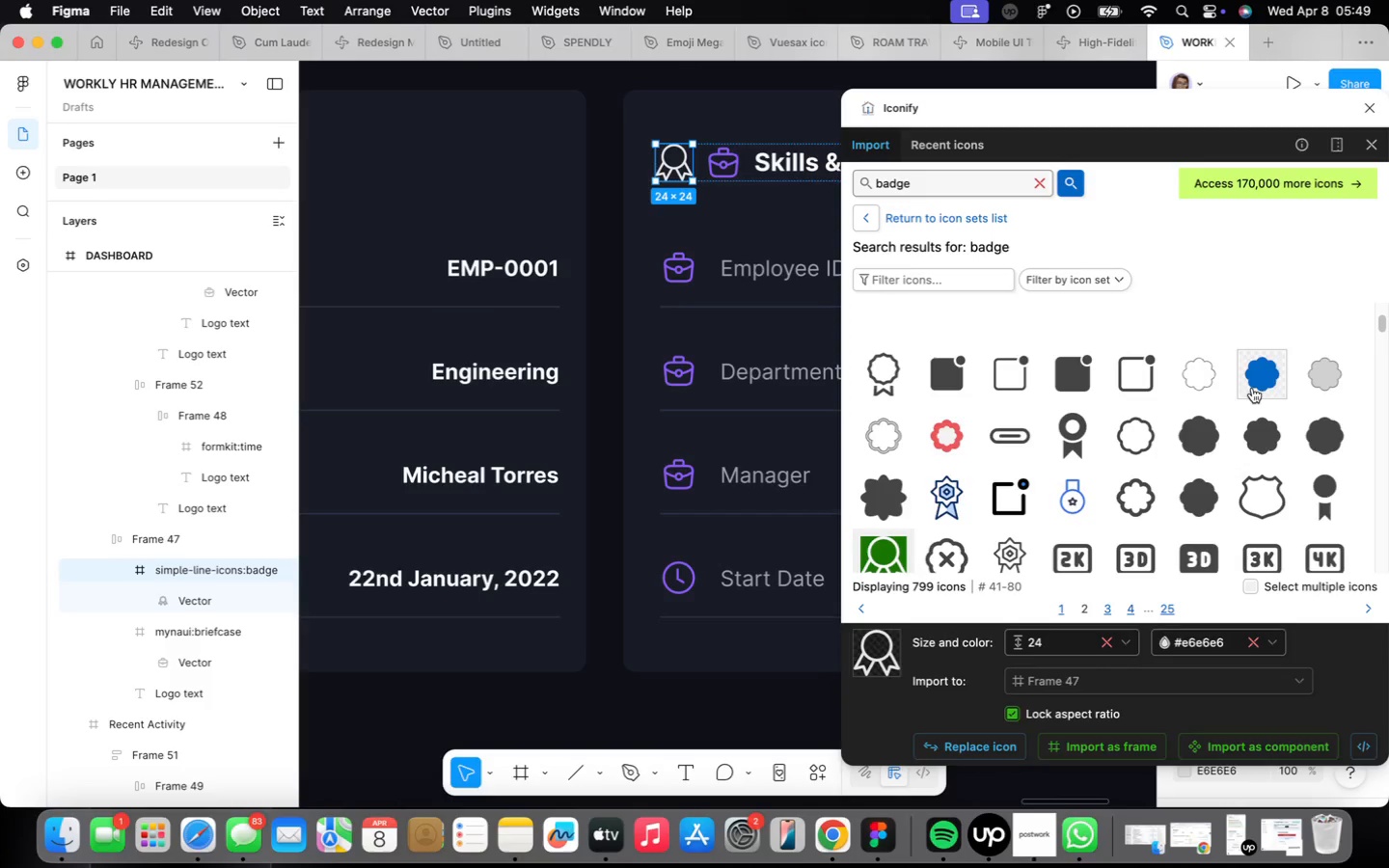 
left_click([1364, 97])
 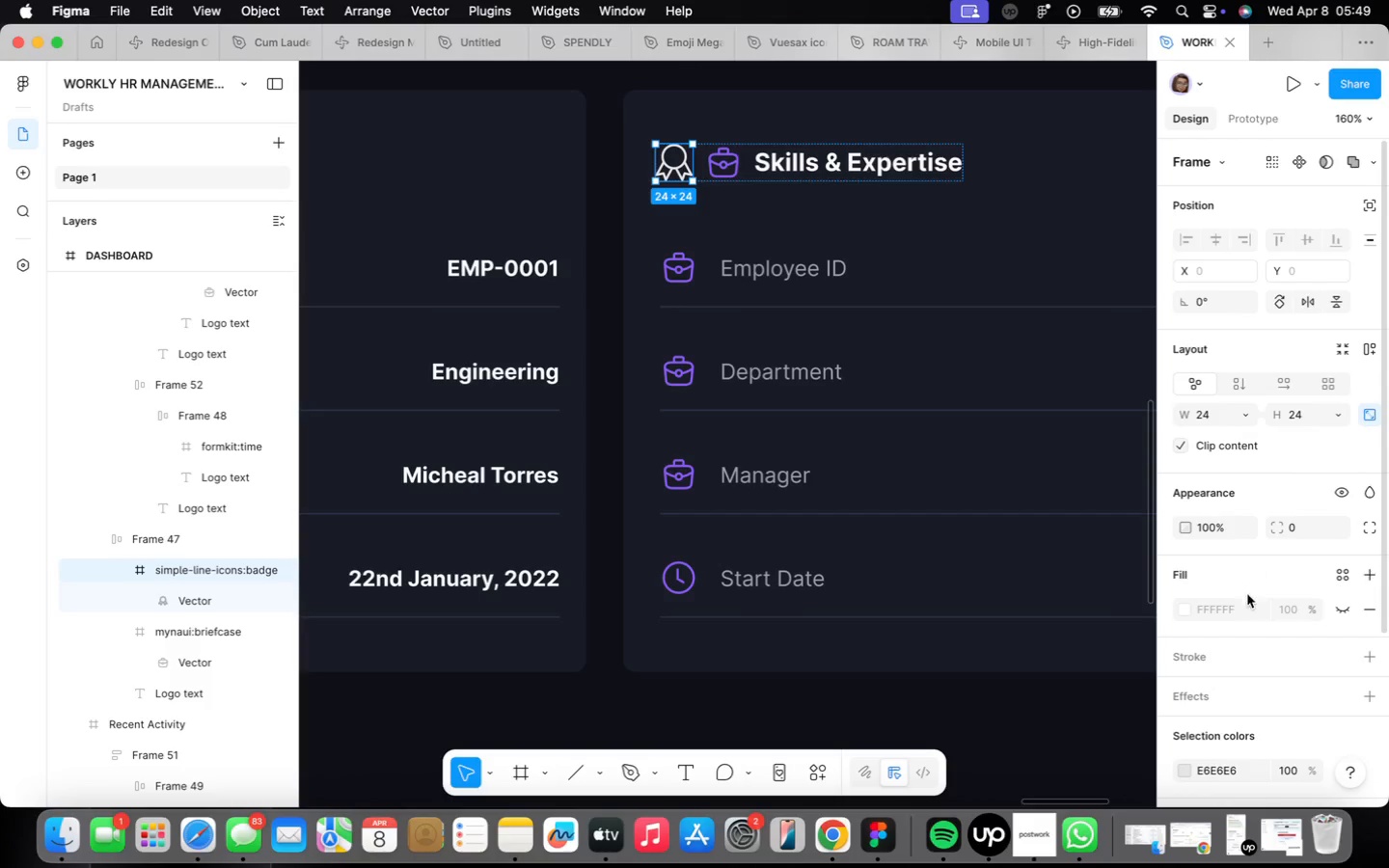 
scroll: coordinate [1231, 614], scroll_direction: down, amount: 23.0
 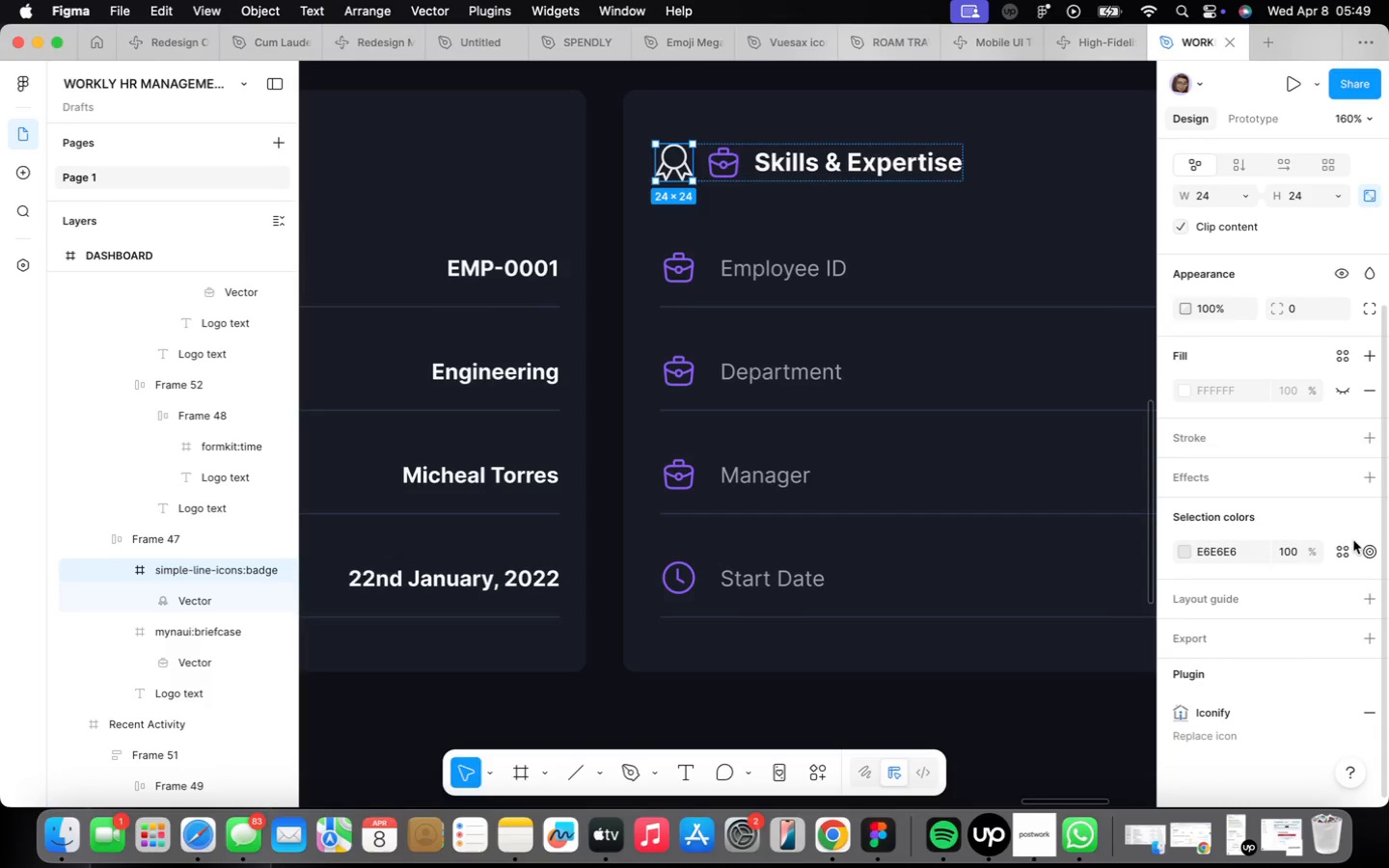 
left_click([1348, 545])
 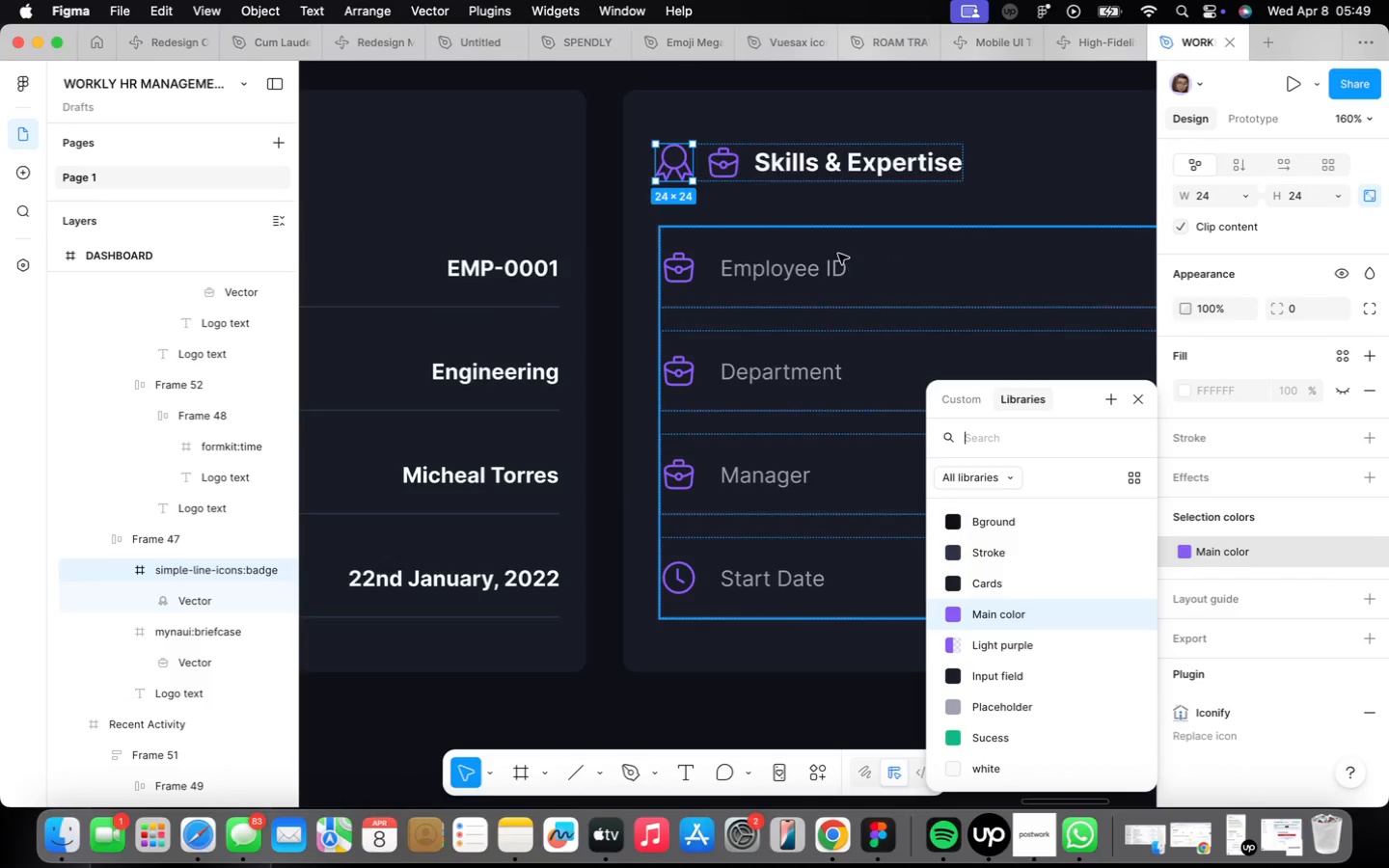 
left_click([715, 155])
 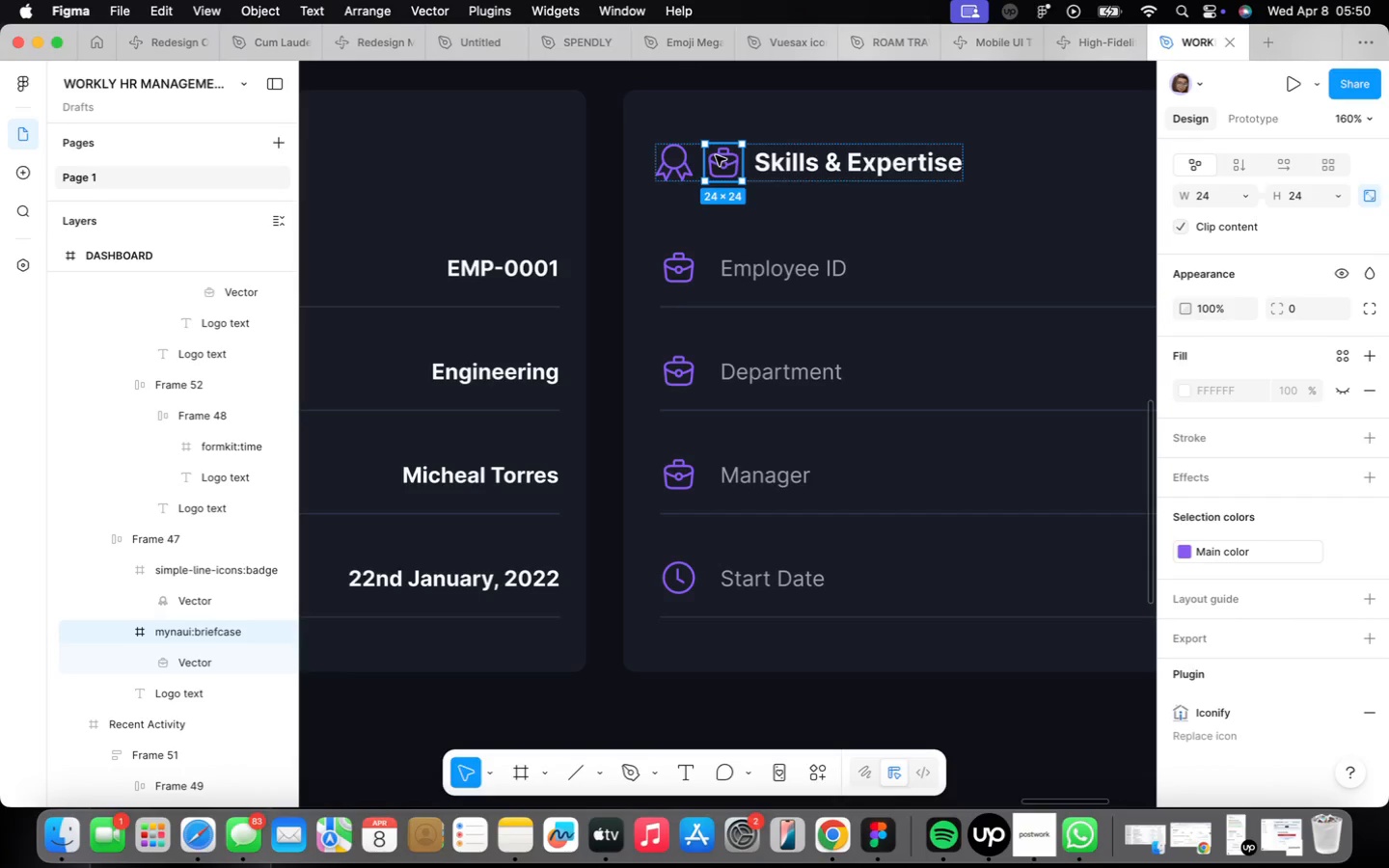 
wait(72.94)
 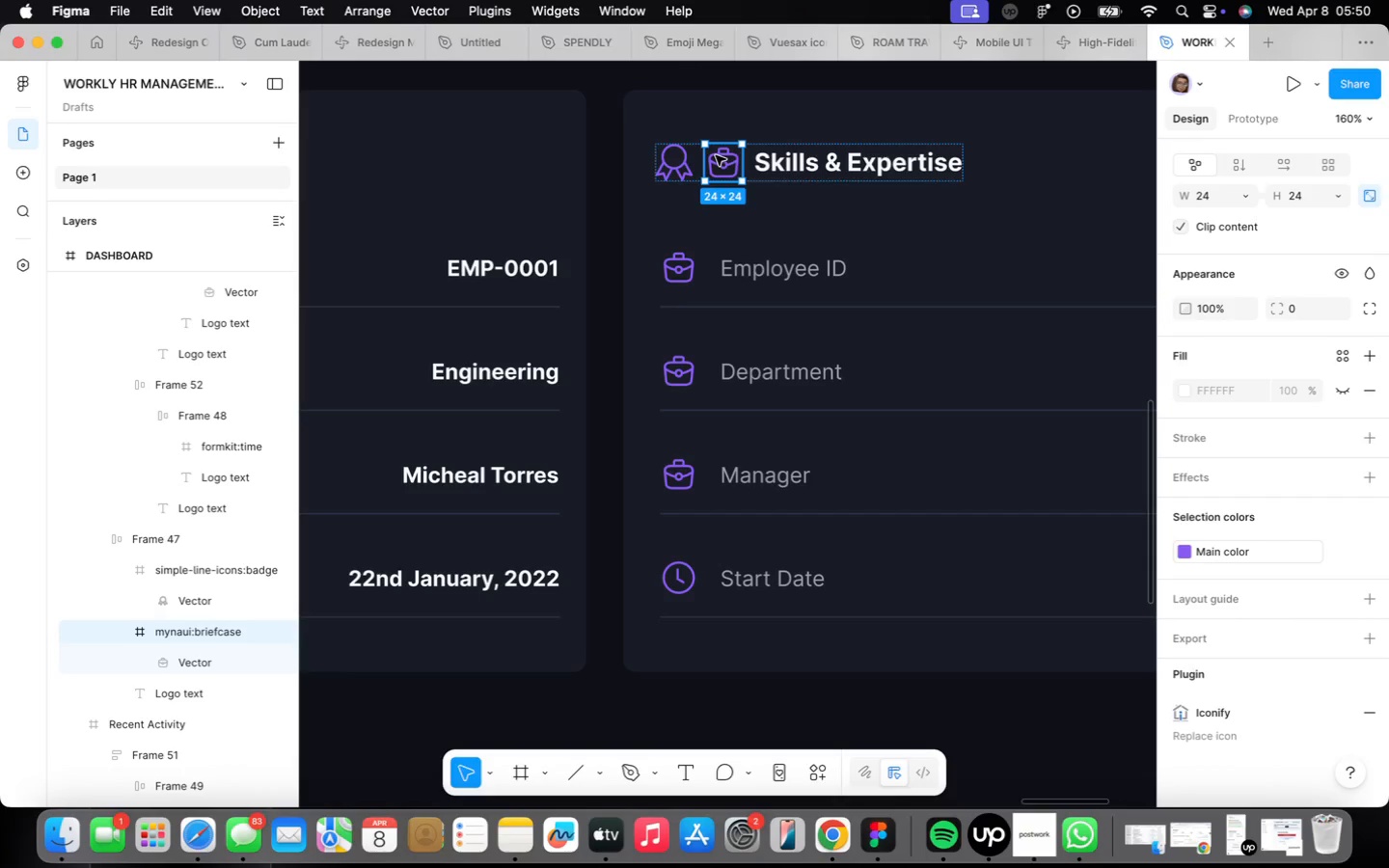 
left_click([716, 155])
 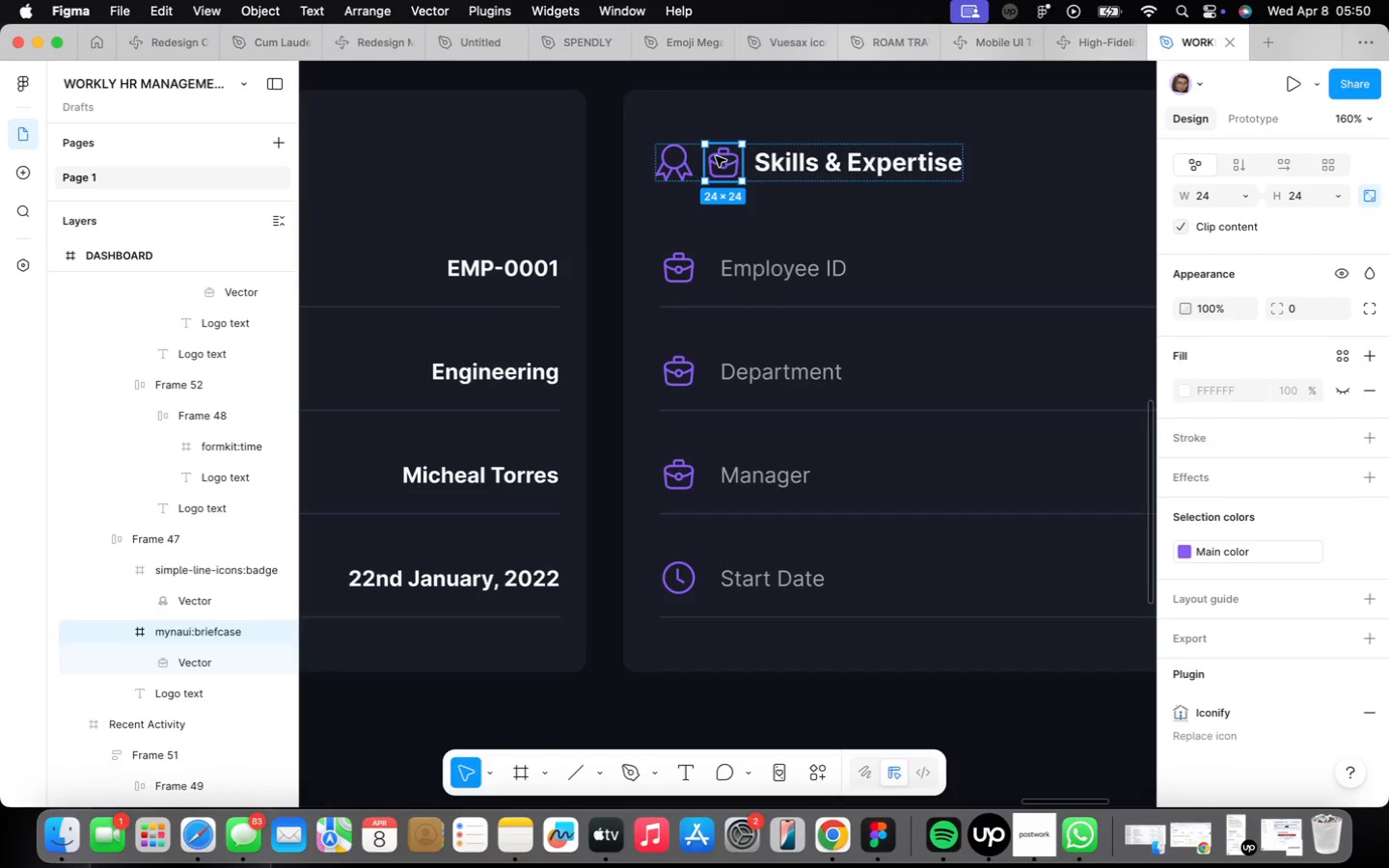 
key(Backspace)
 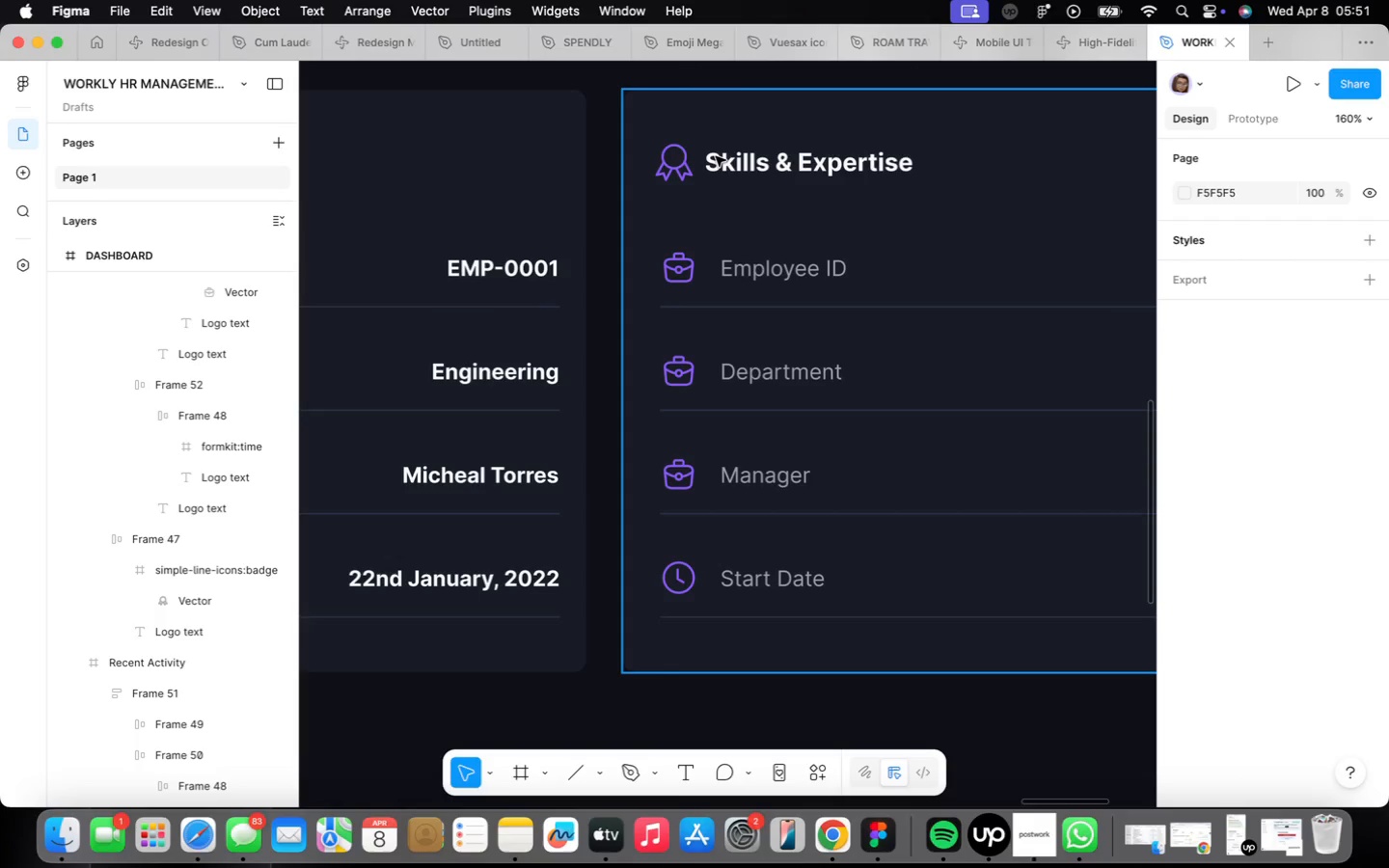 
wait(36.94)
 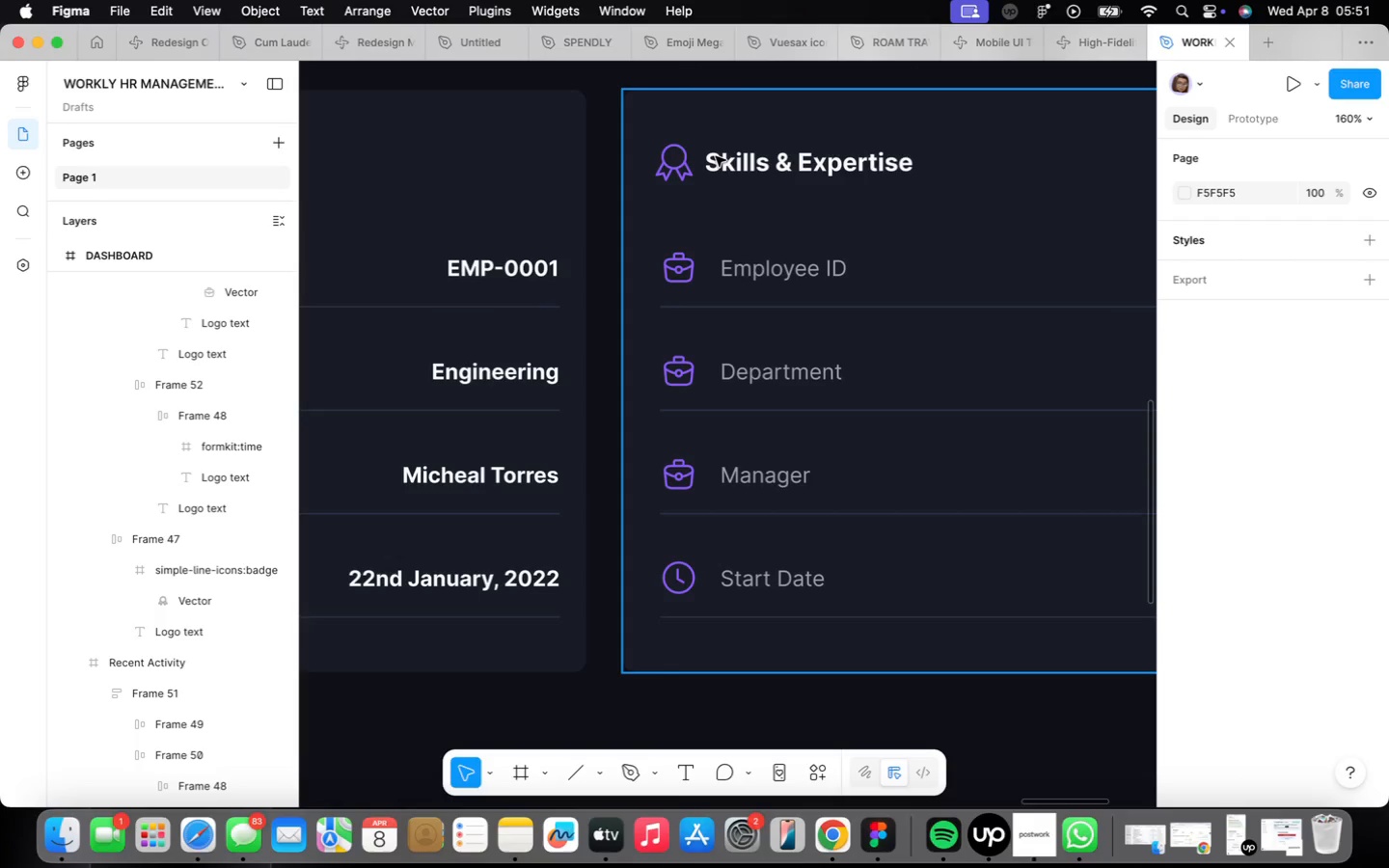 
scroll: coordinate [768, 339], scroll_direction: down, amount: 9.0
 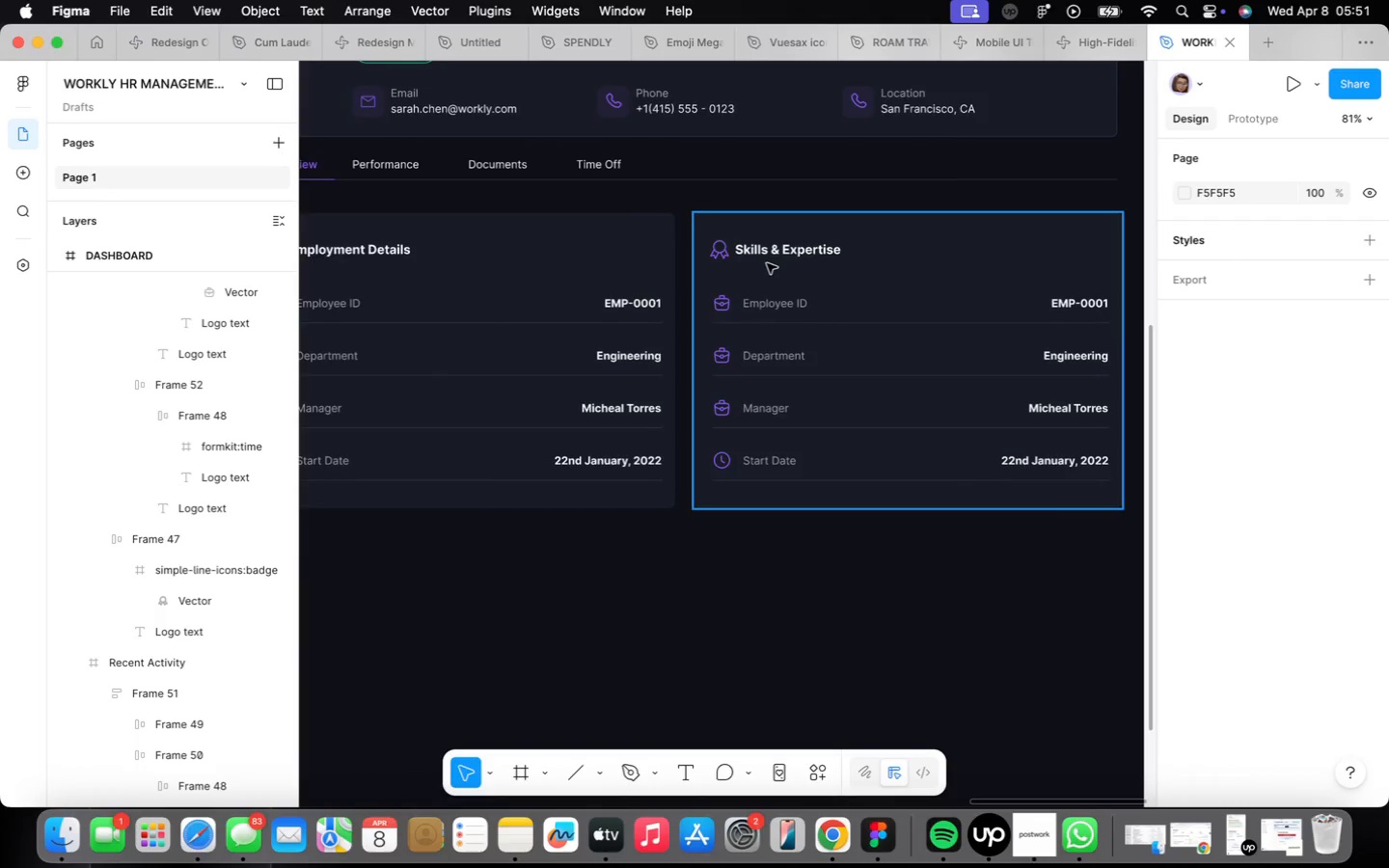 
scroll: coordinate [768, 264], scroll_direction: up, amount: 2.0
 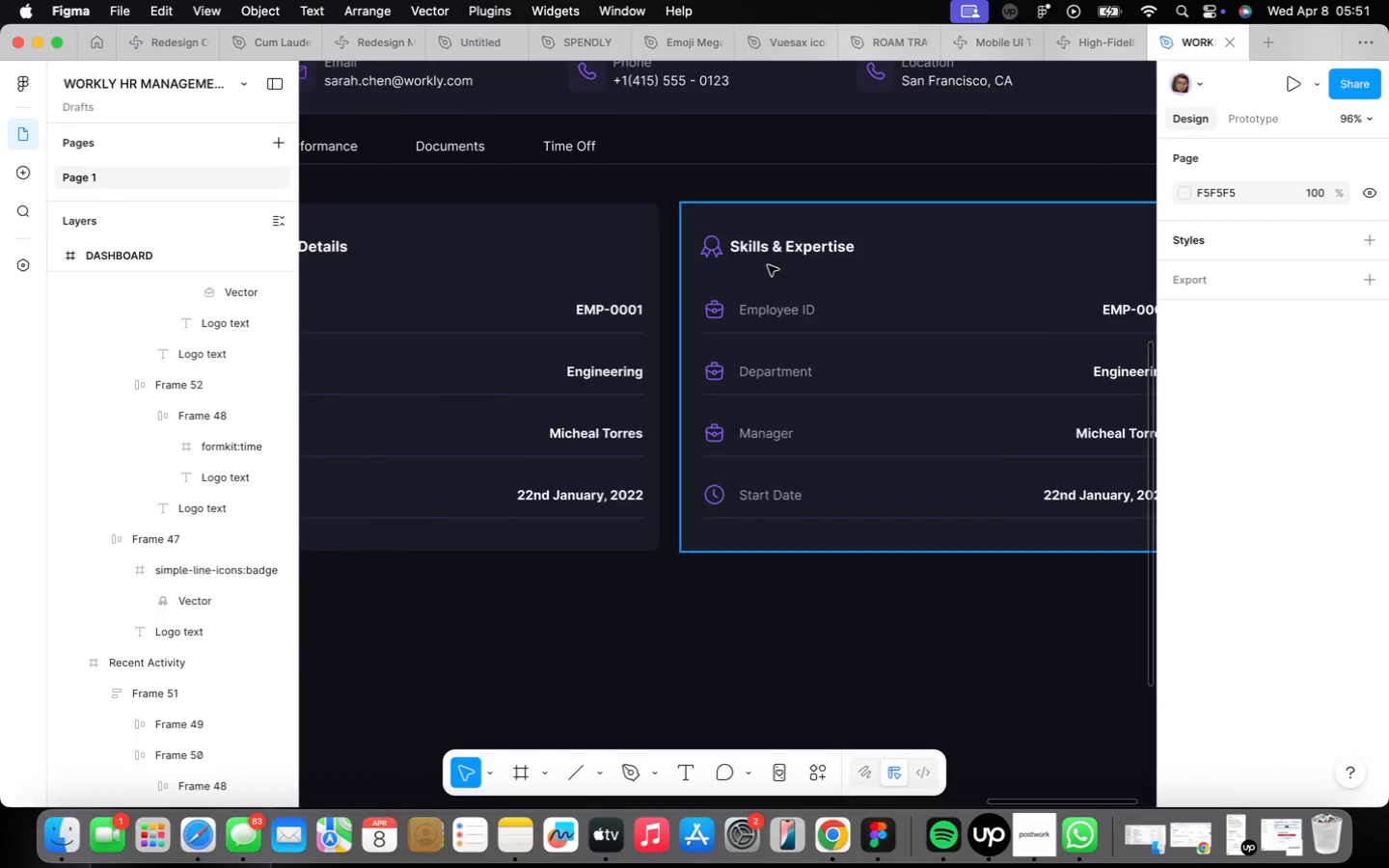 
scroll: coordinate [768, 265], scroll_direction: down, amount: 5.0
 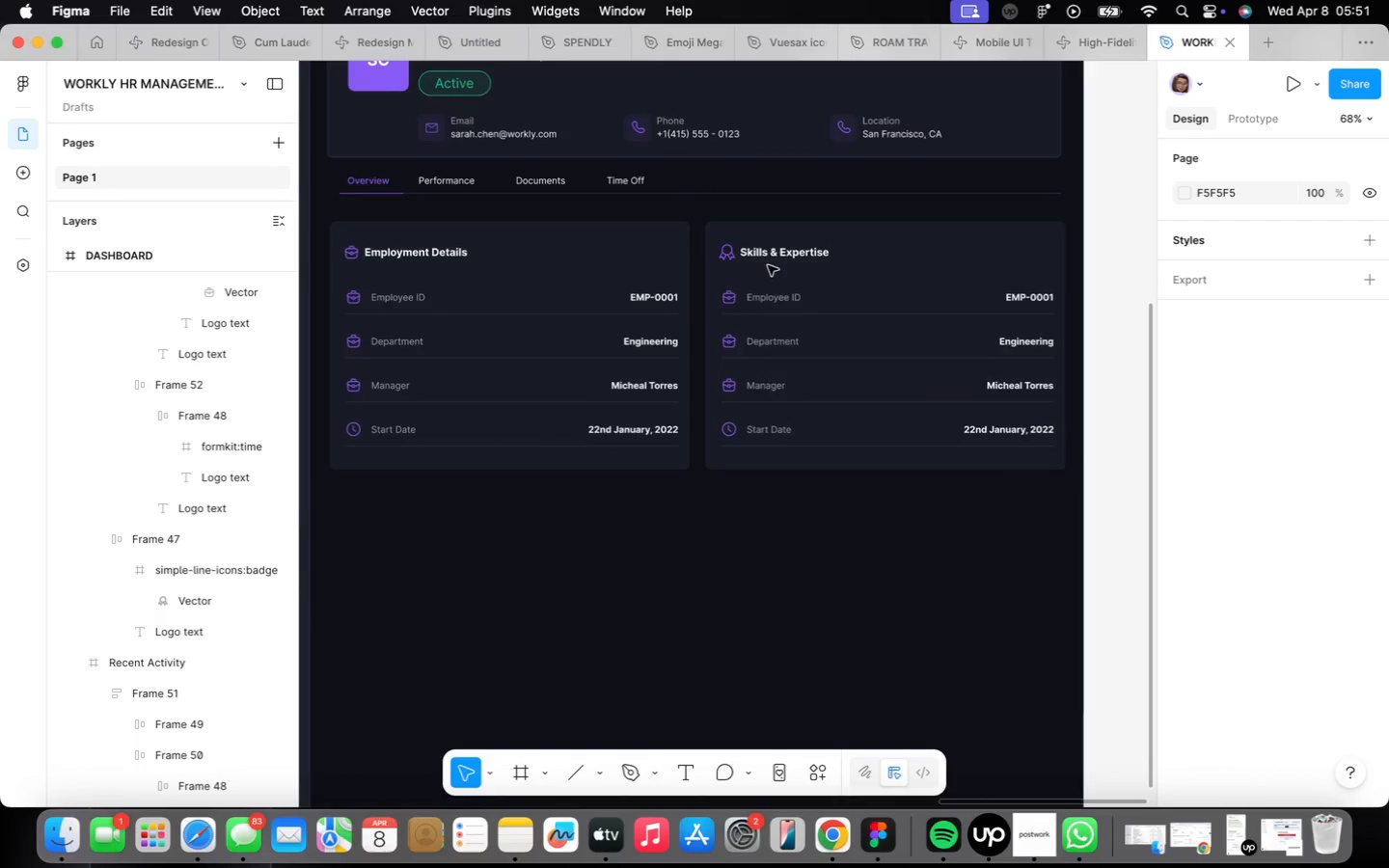 
scroll: coordinate [768, 265], scroll_direction: up, amount: 5.0
 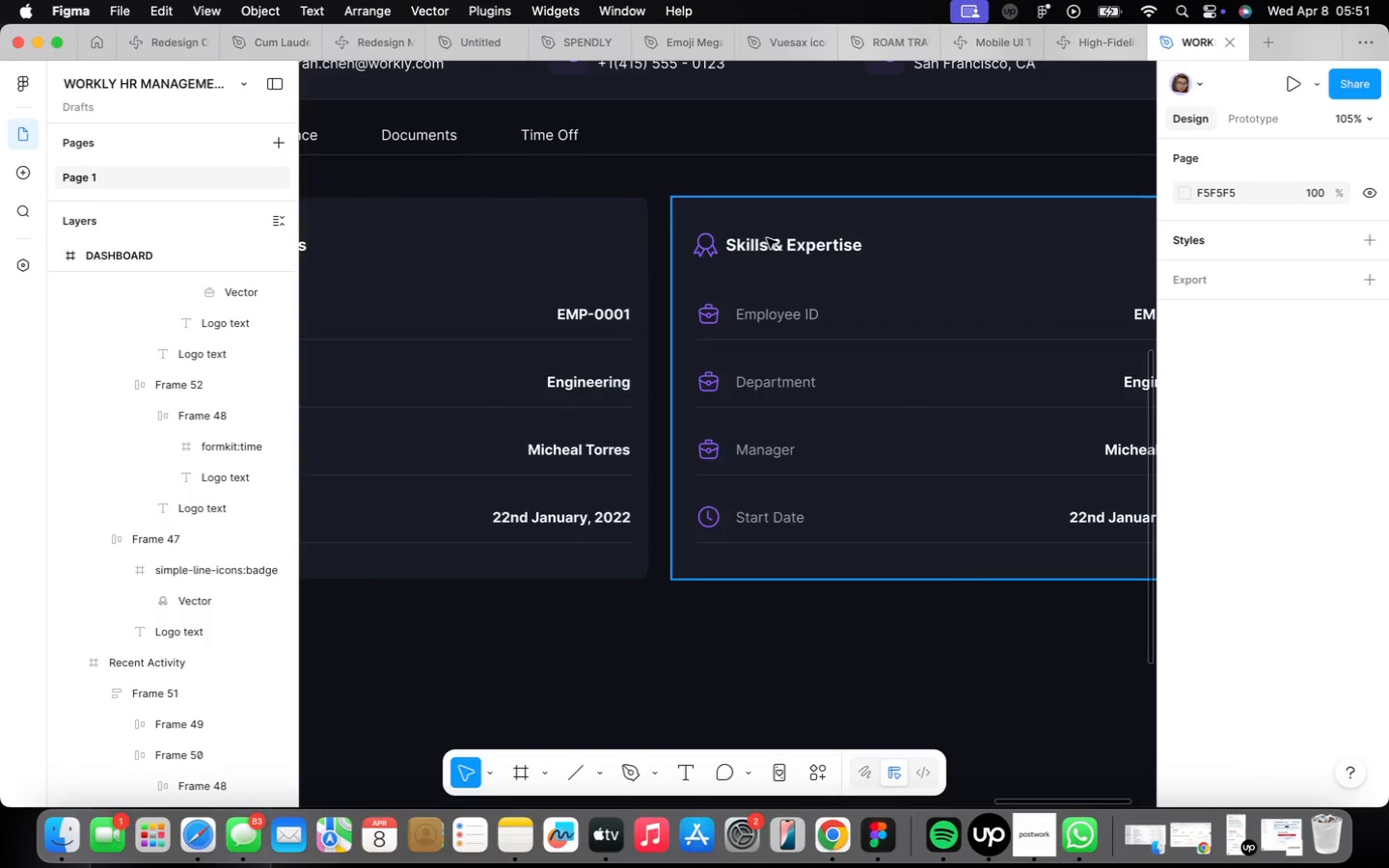 
double_click([767, 237])
 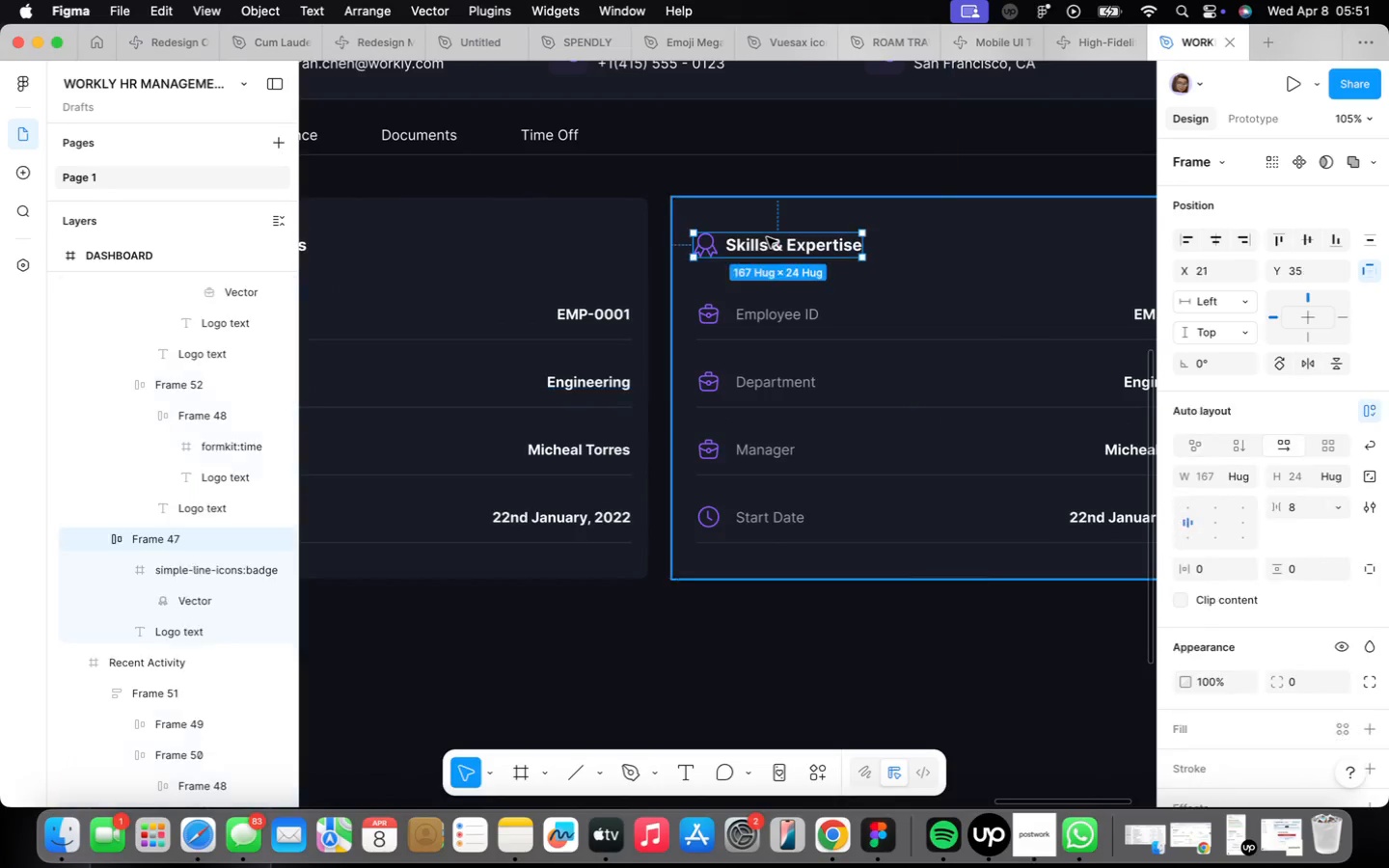 
triple_click([767, 237])
 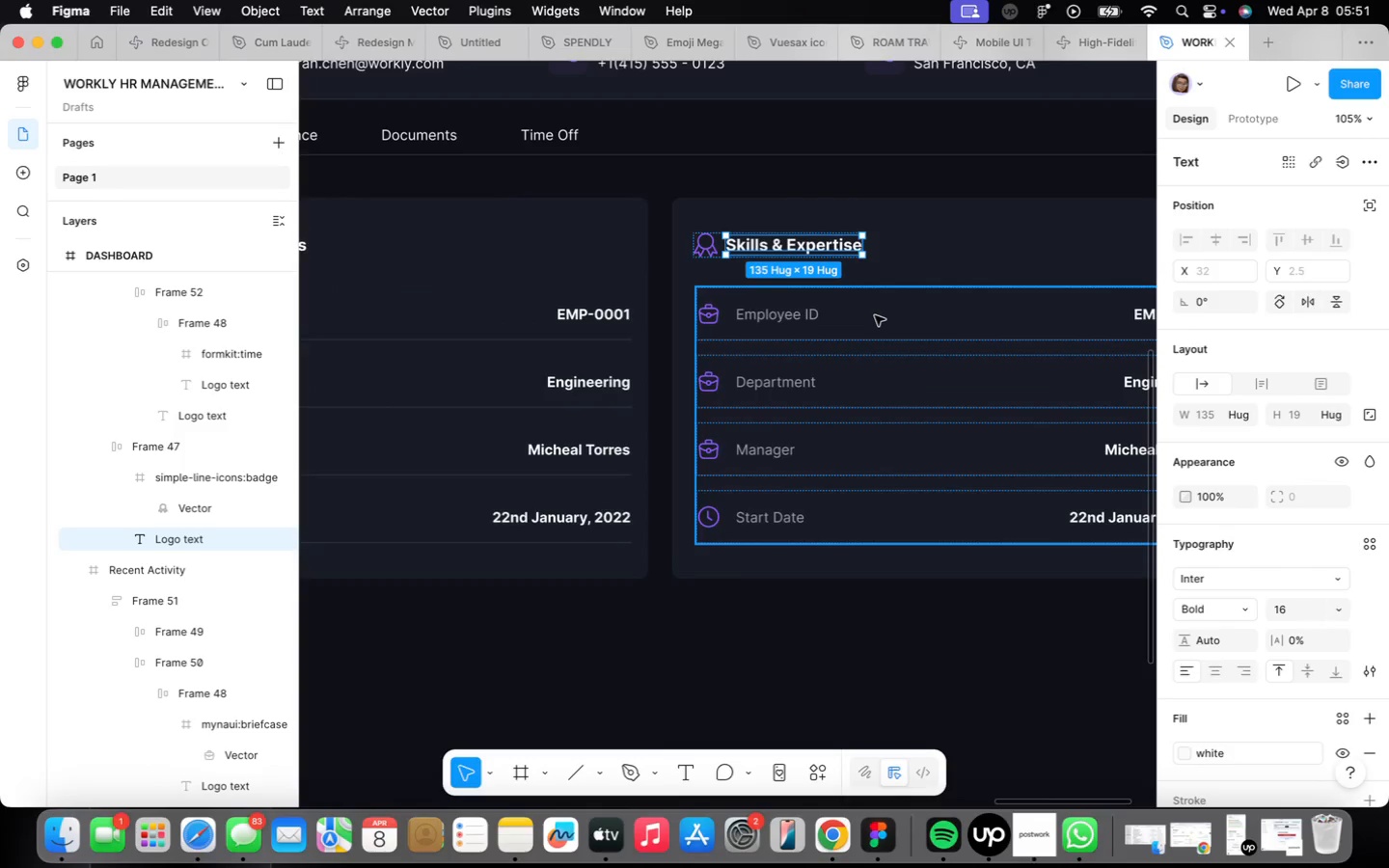 
wait(7.96)
 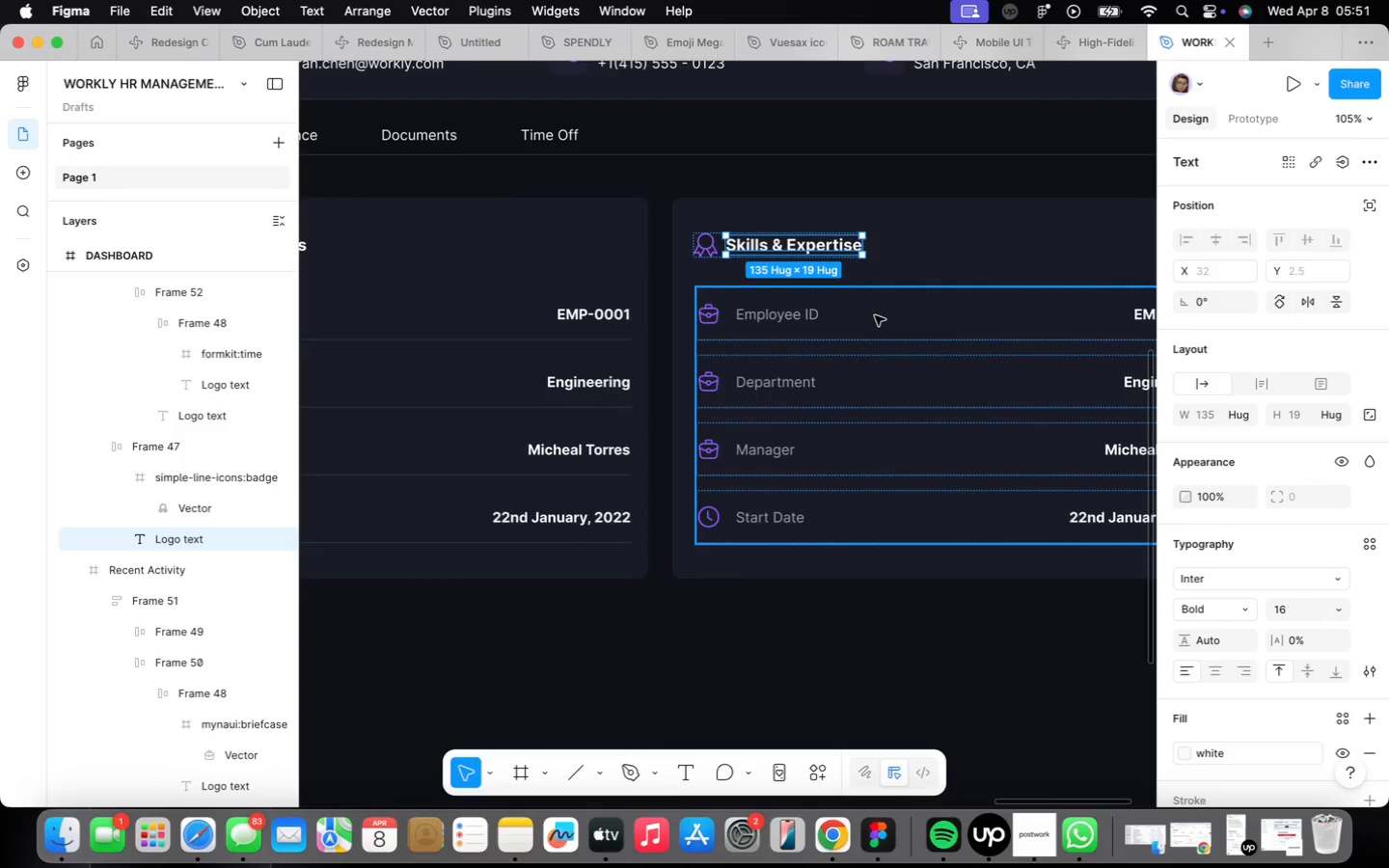 
scroll: coordinate [875, 316], scroll_direction: up, amount: 2.0
 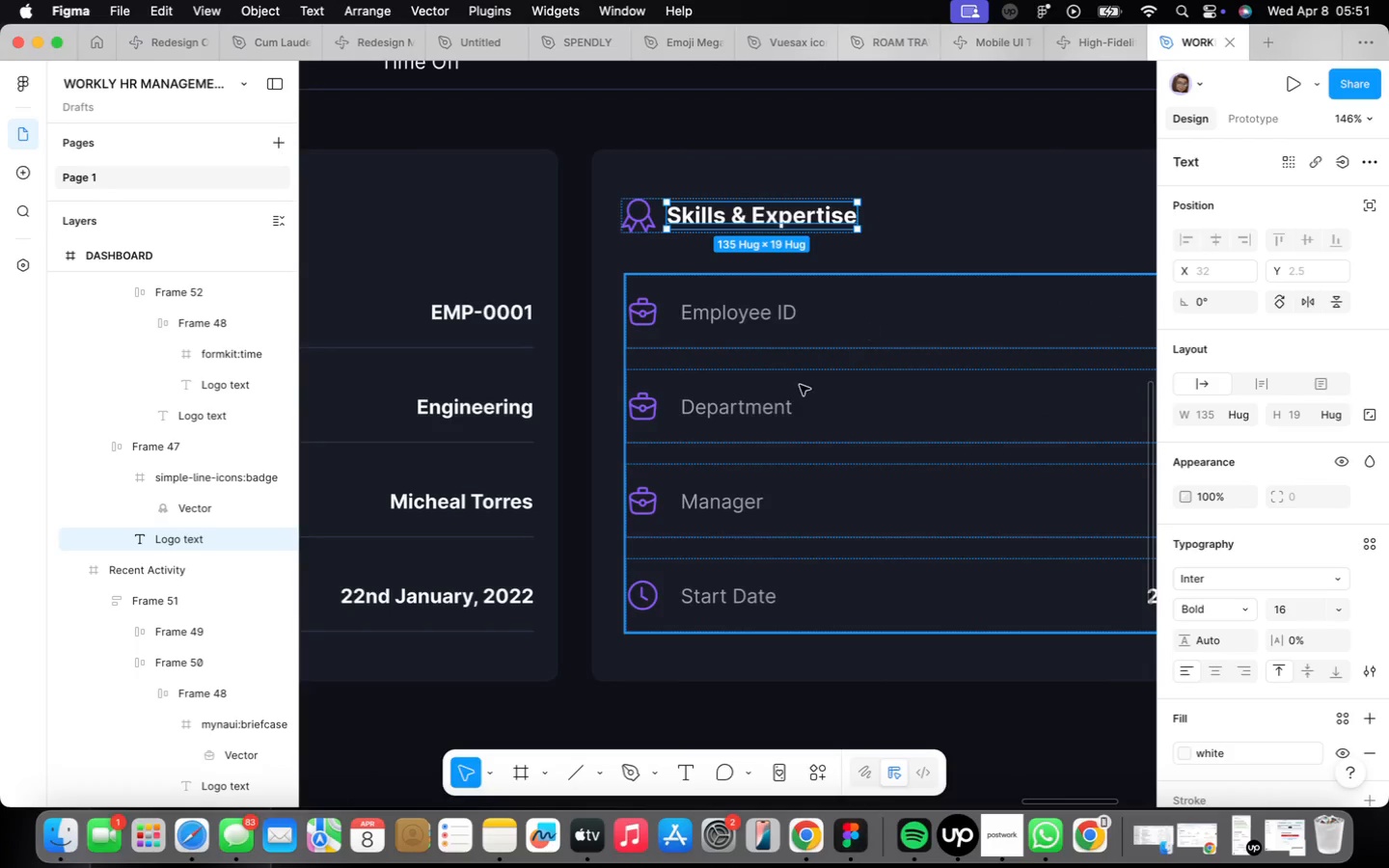 
left_click([800, 383])
 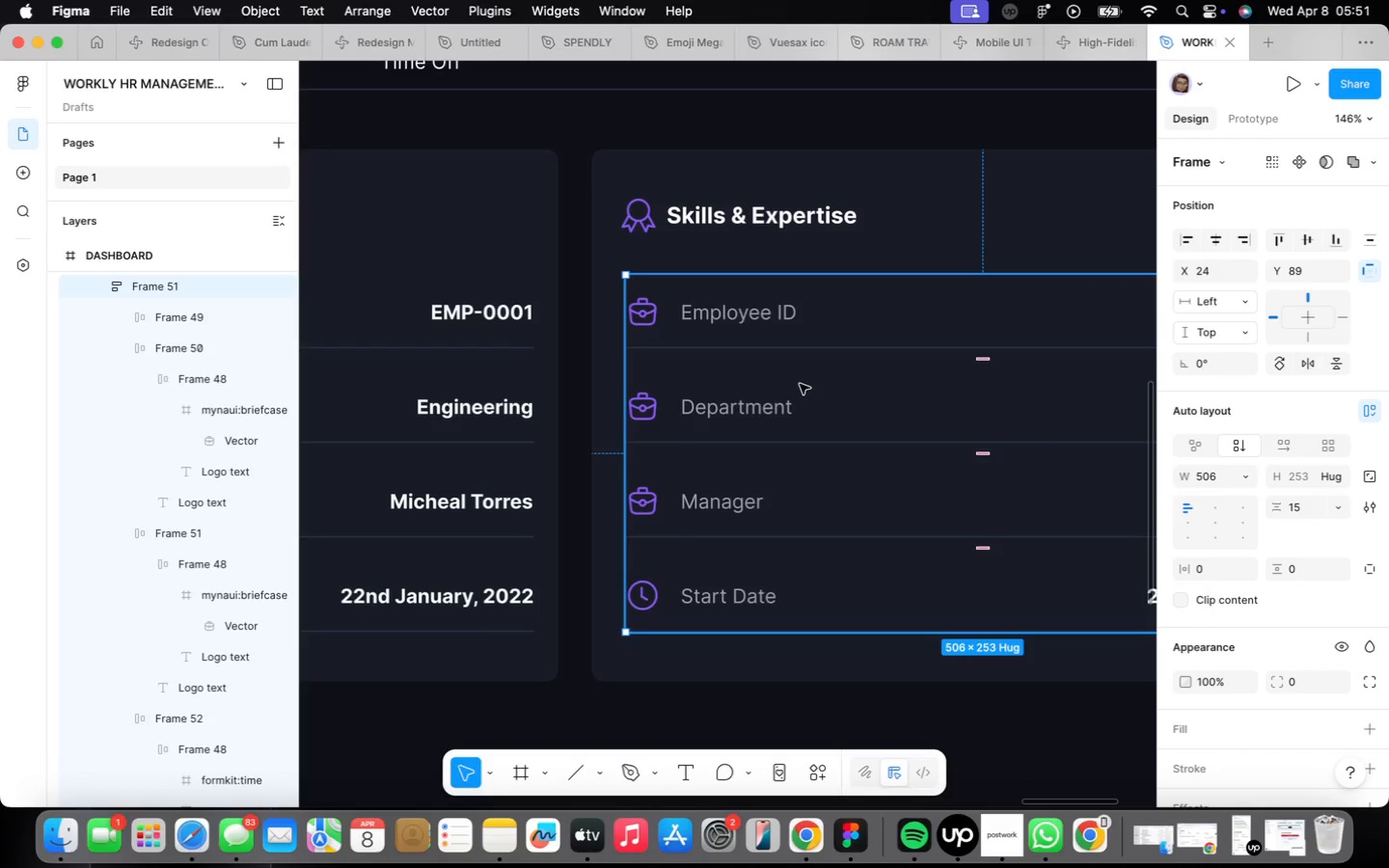 
wait(5.34)
 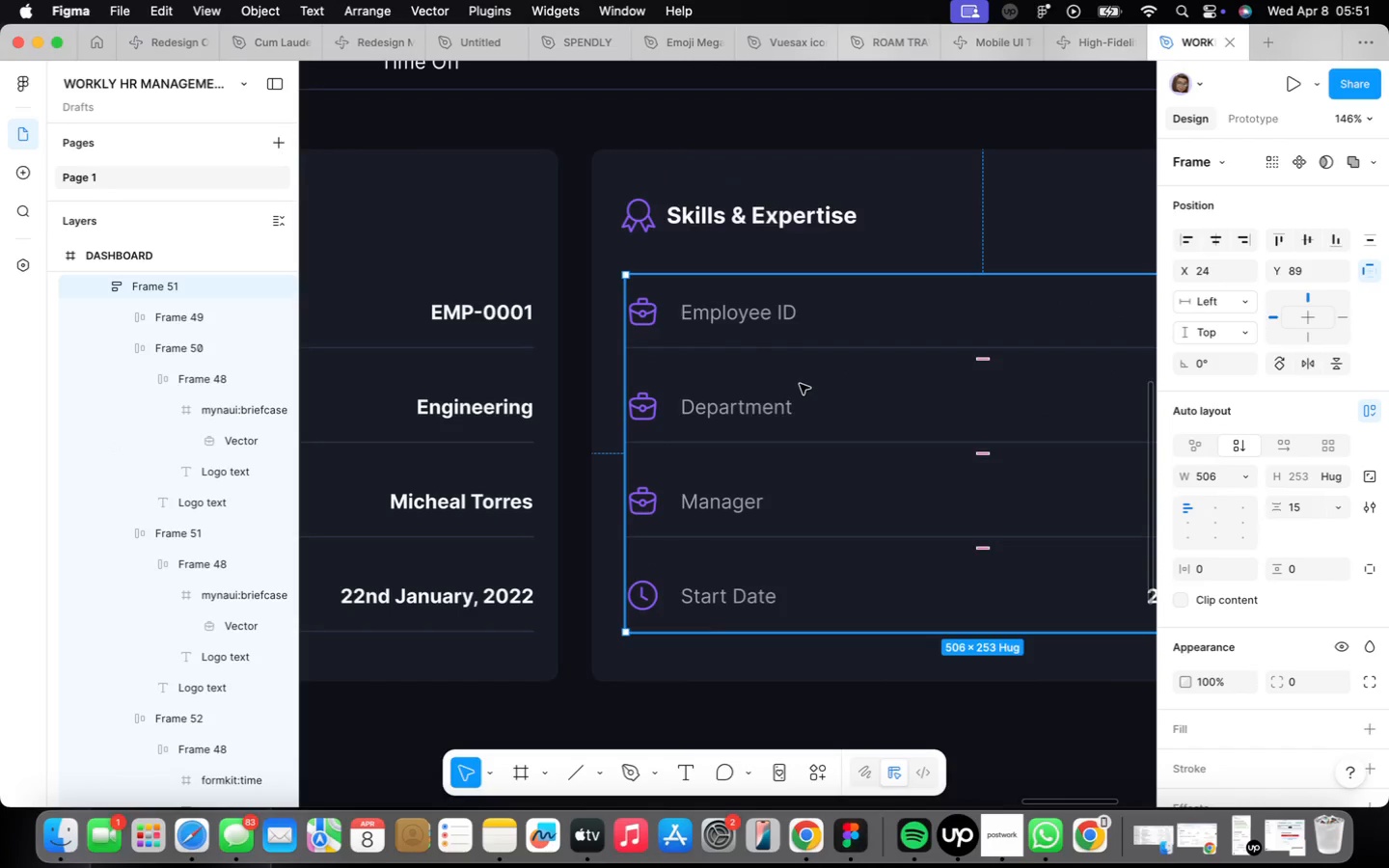 
scroll: coordinate [821, 404], scroll_direction: down, amount: 10.0
 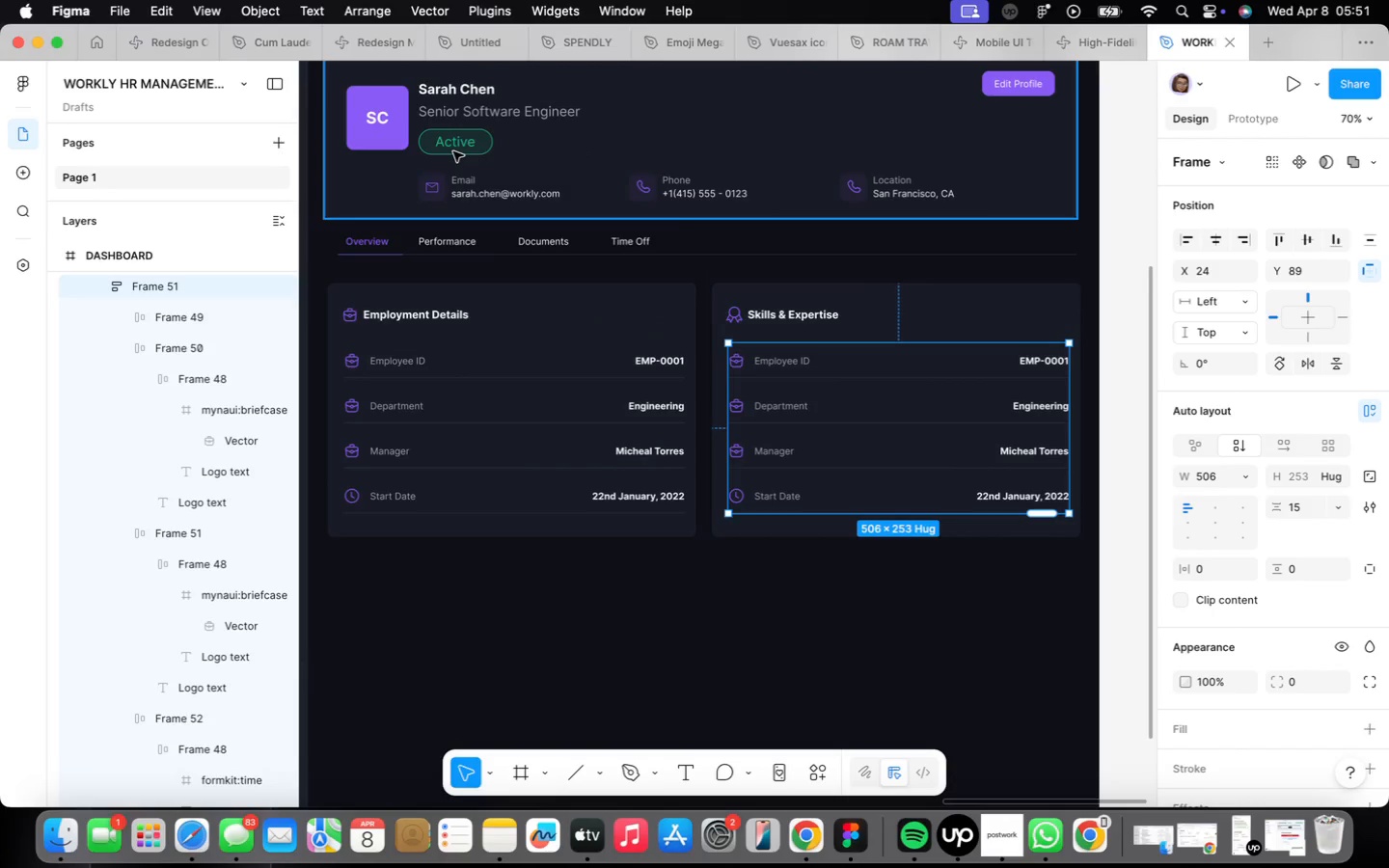 
double_click([453, 151])
 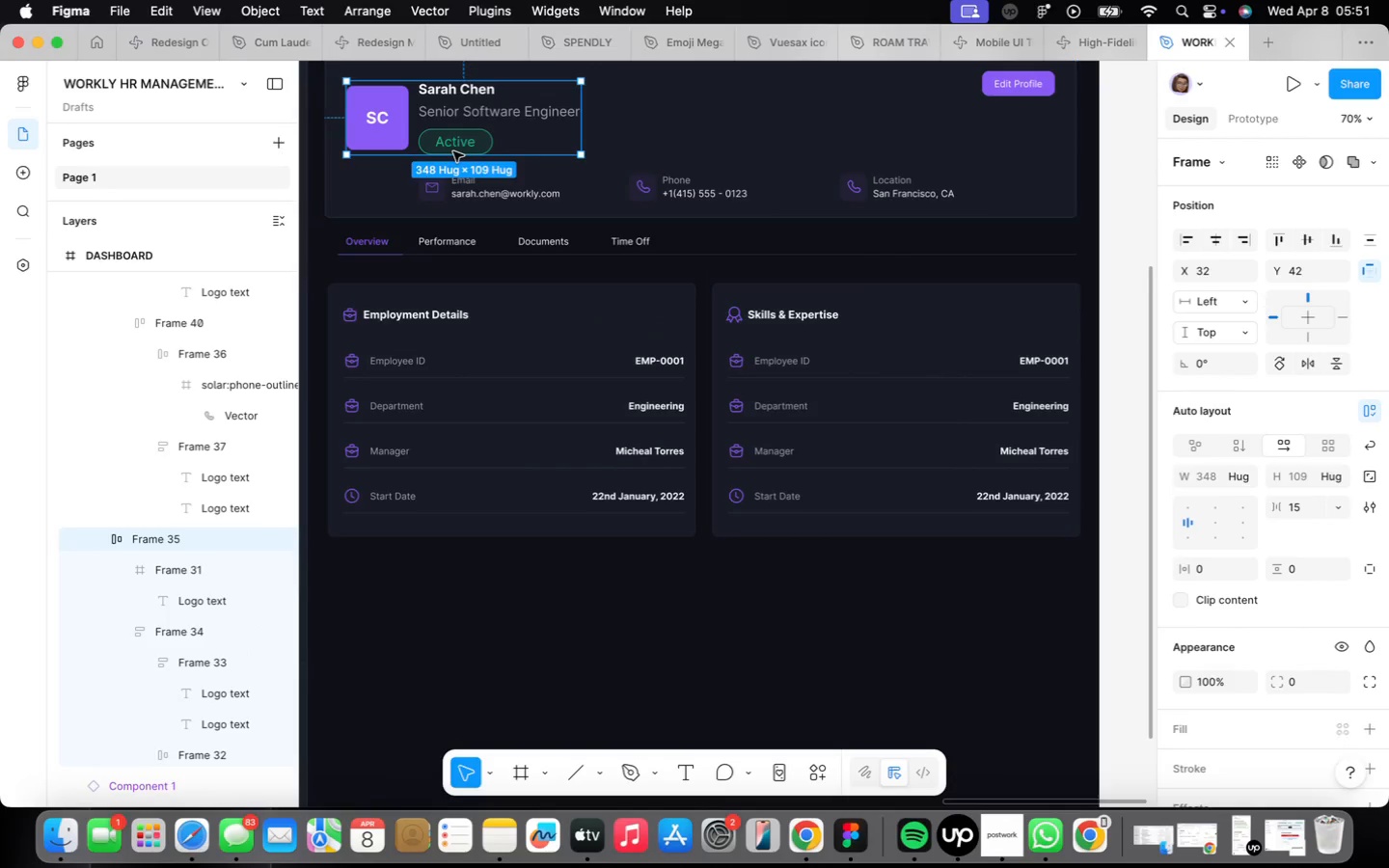 
triple_click([453, 151])
 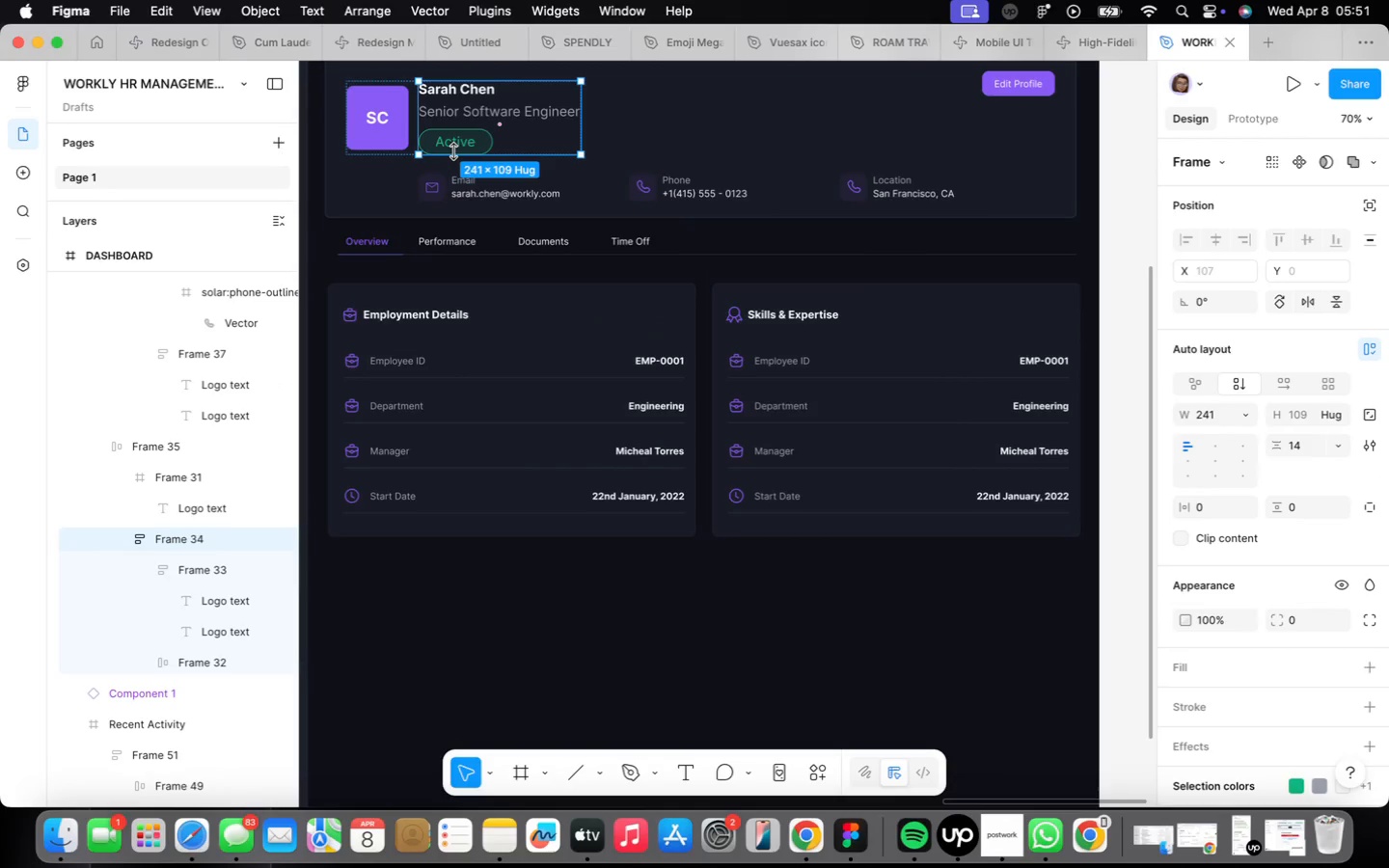 
left_click([453, 151])
 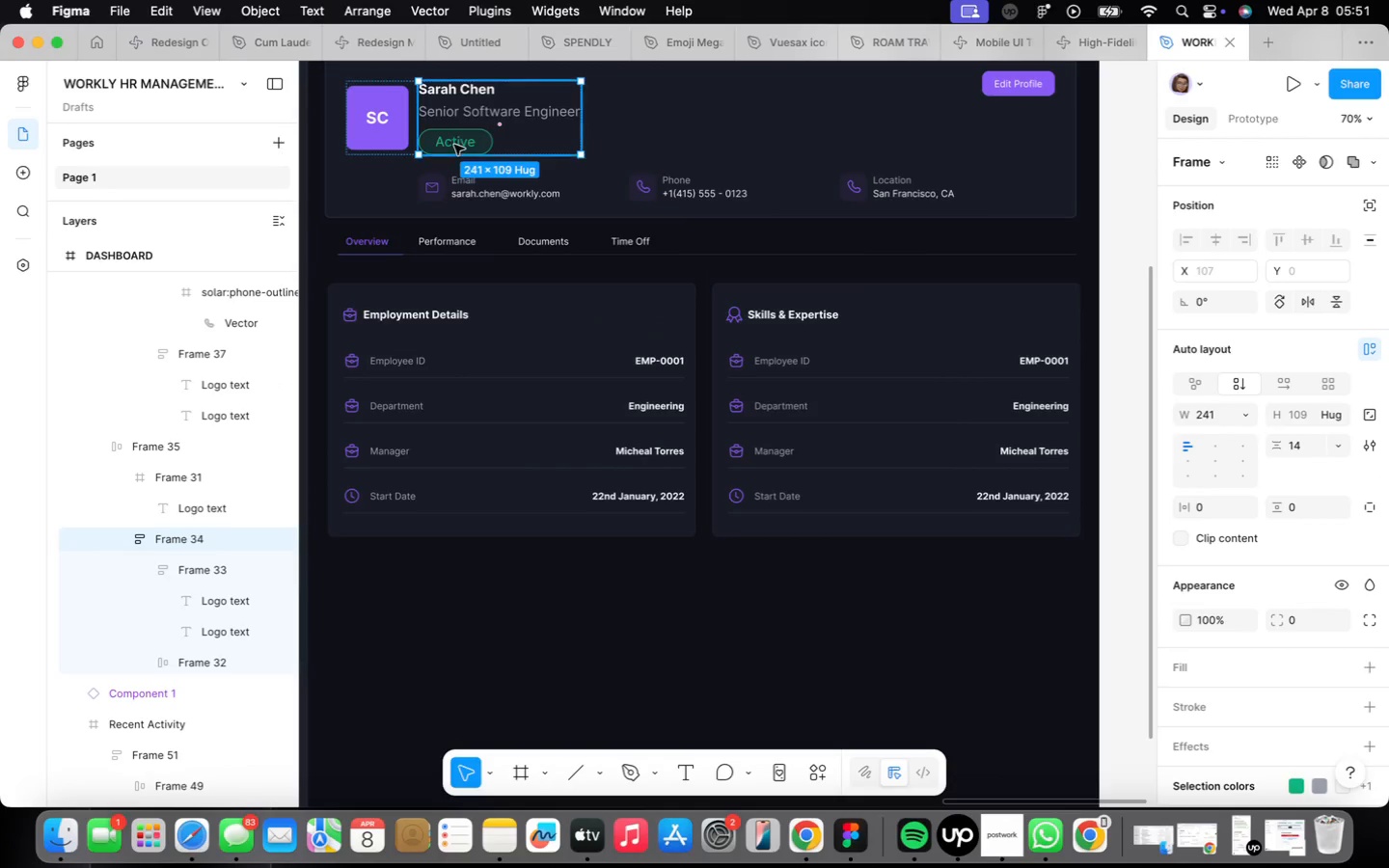 
left_click([456, 141])
 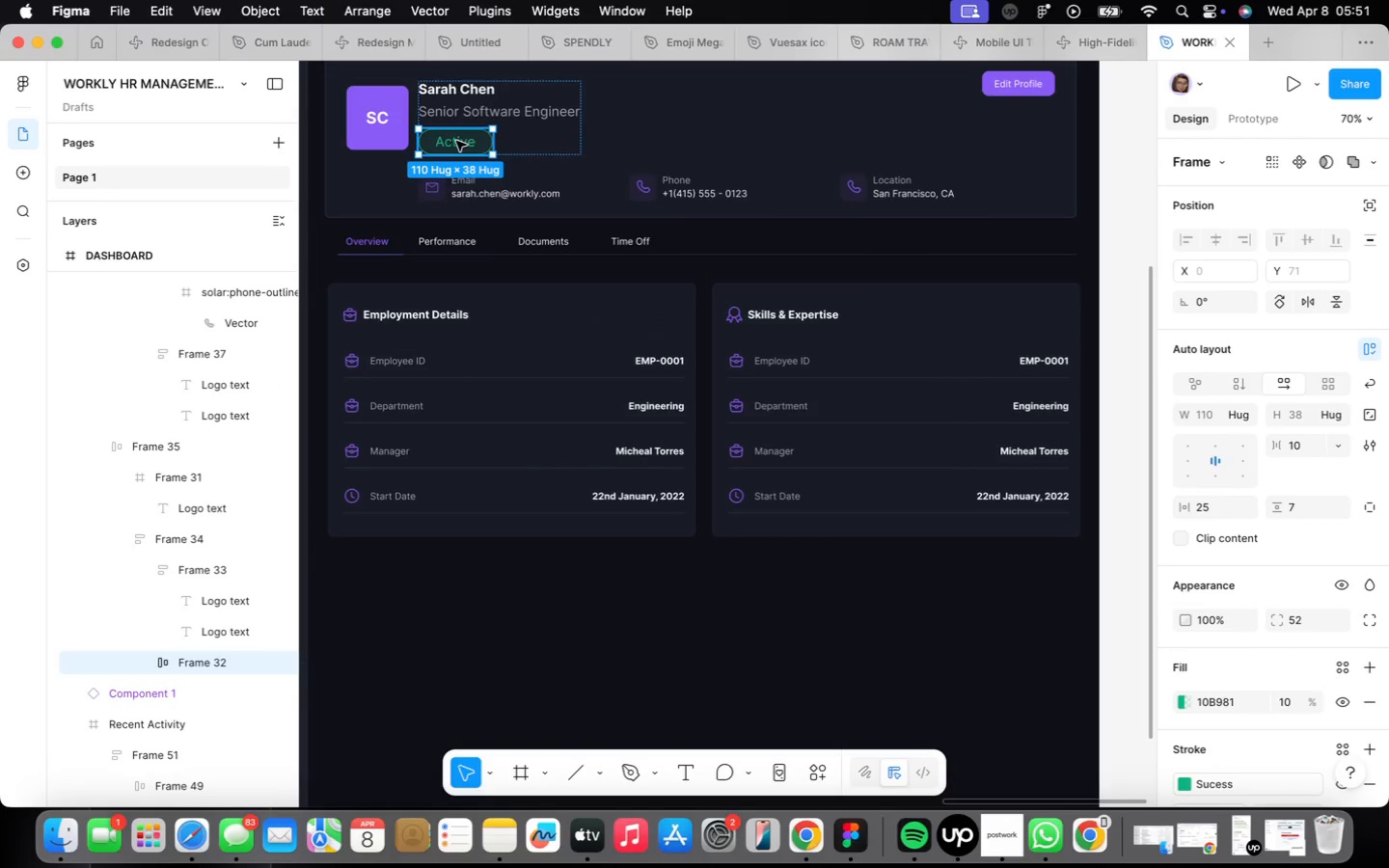 
right_click([456, 141])
 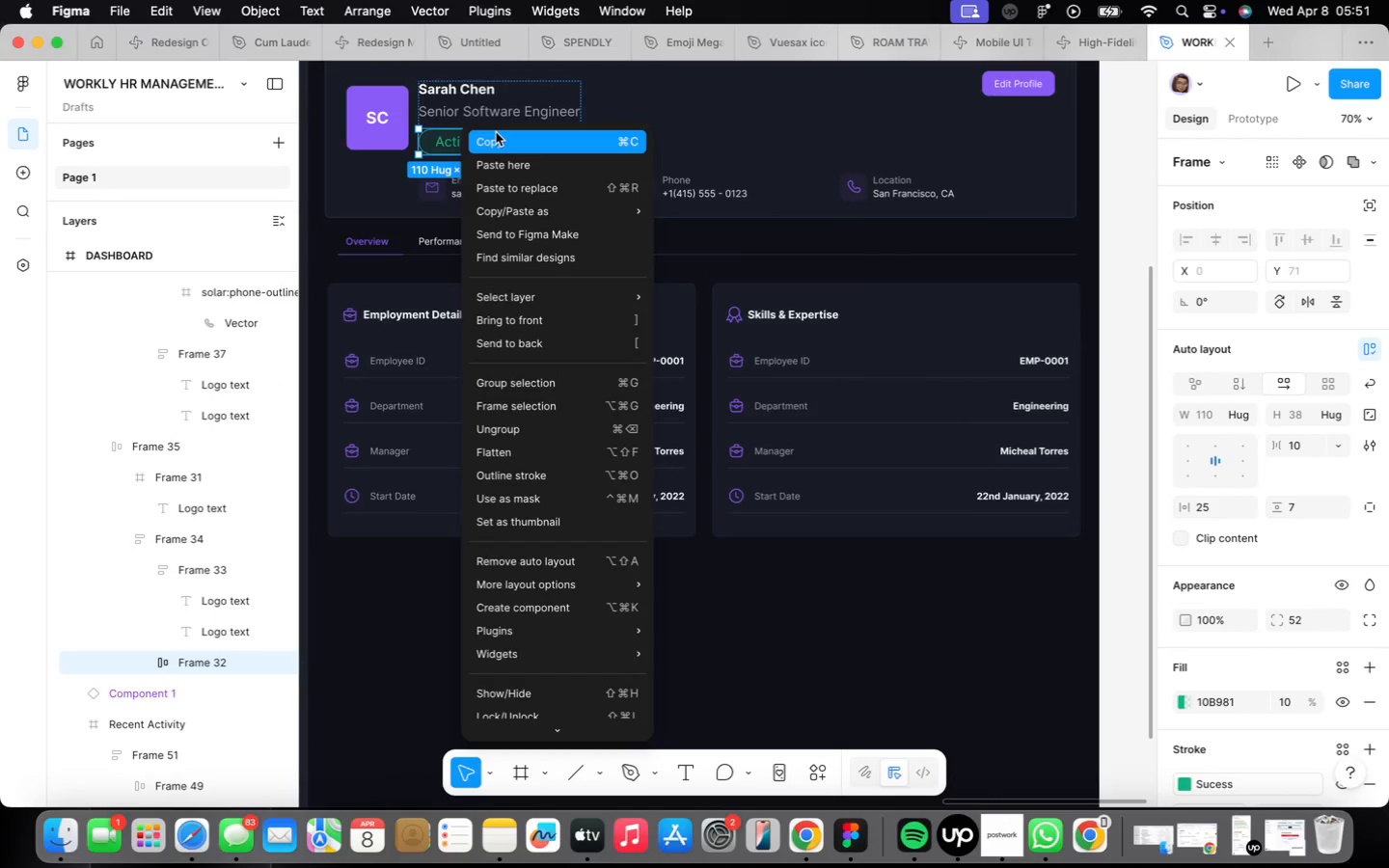 
left_click([496, 132])
 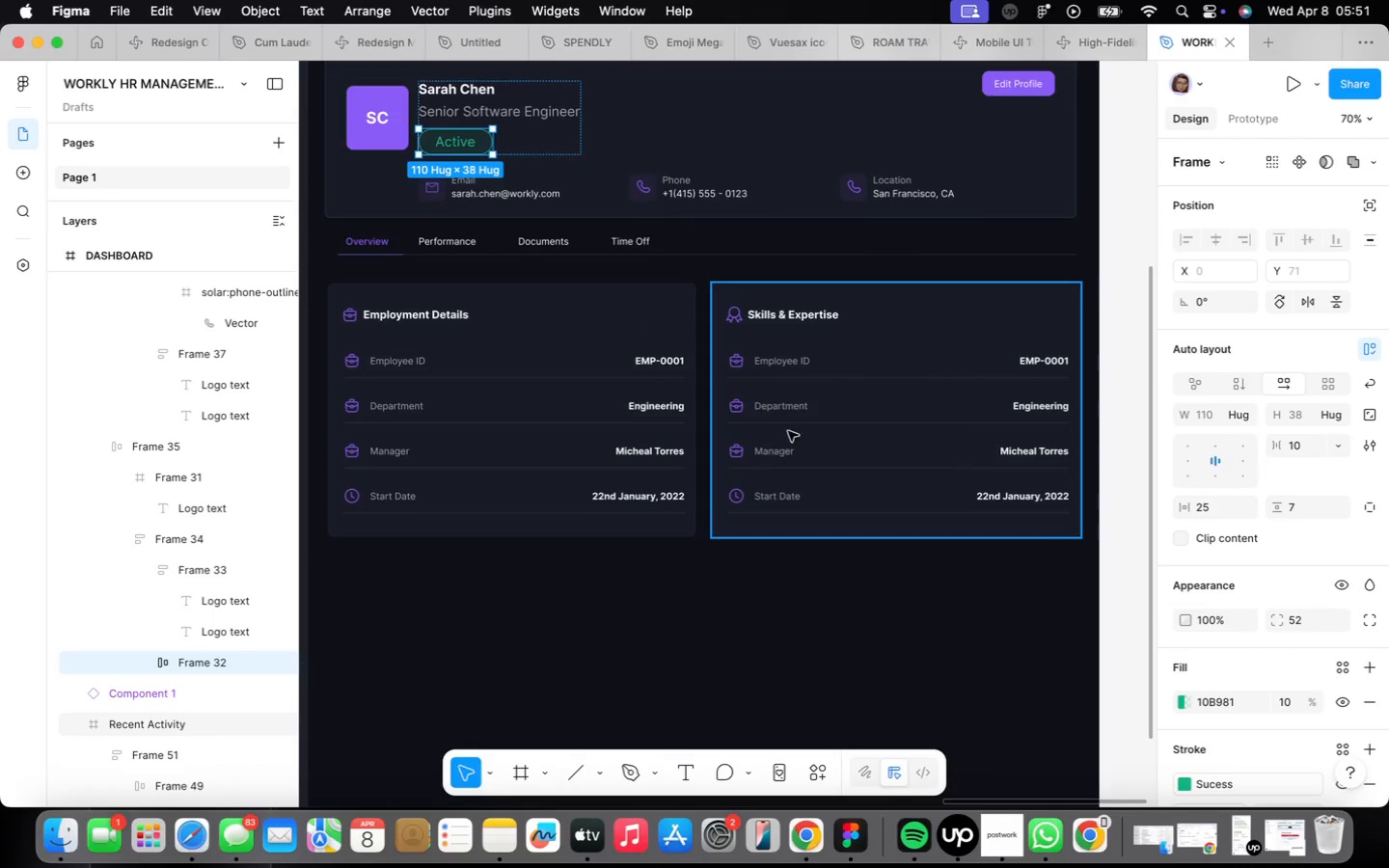 
double_click([788, 430])
 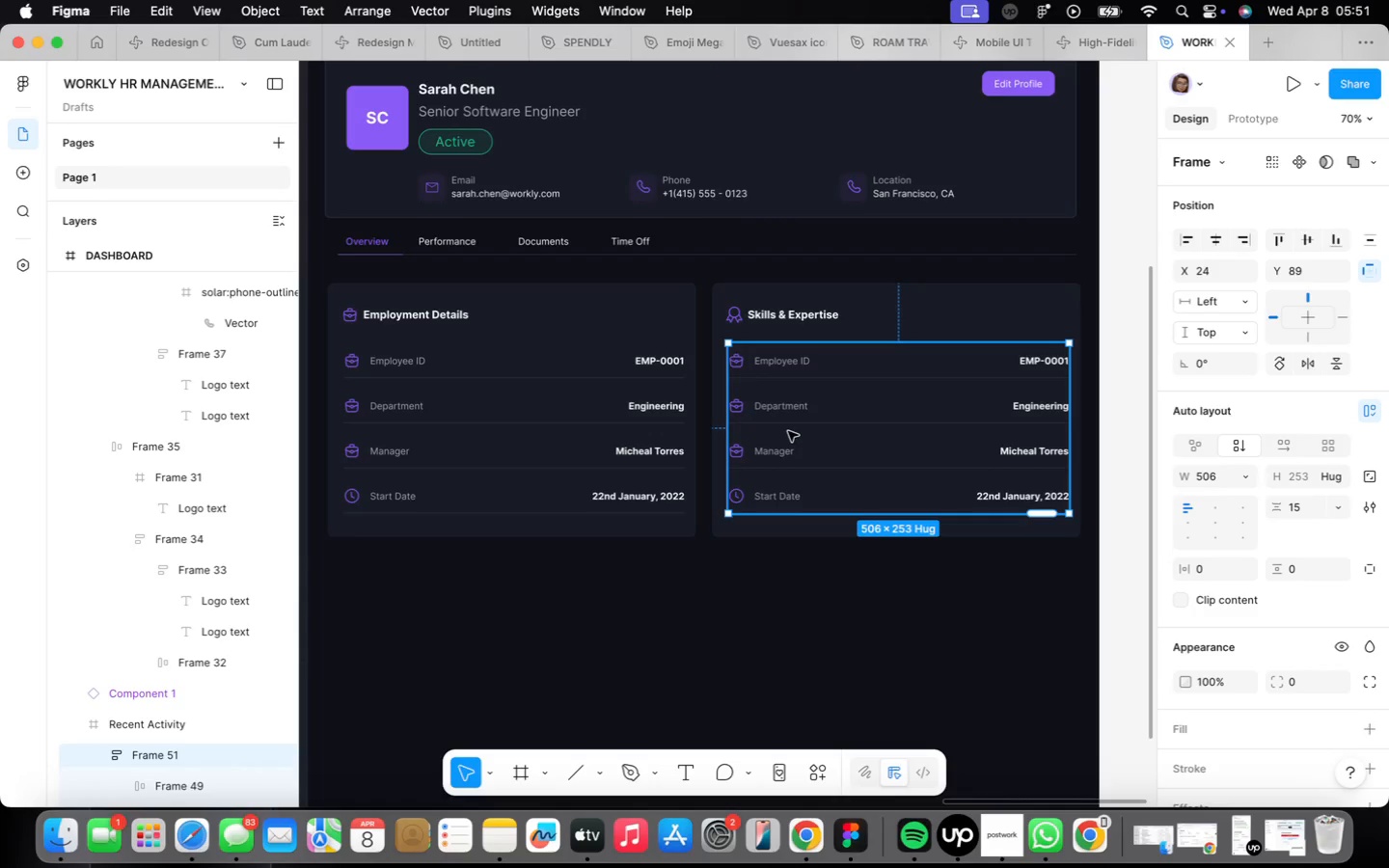 
right_click([788, 431])
 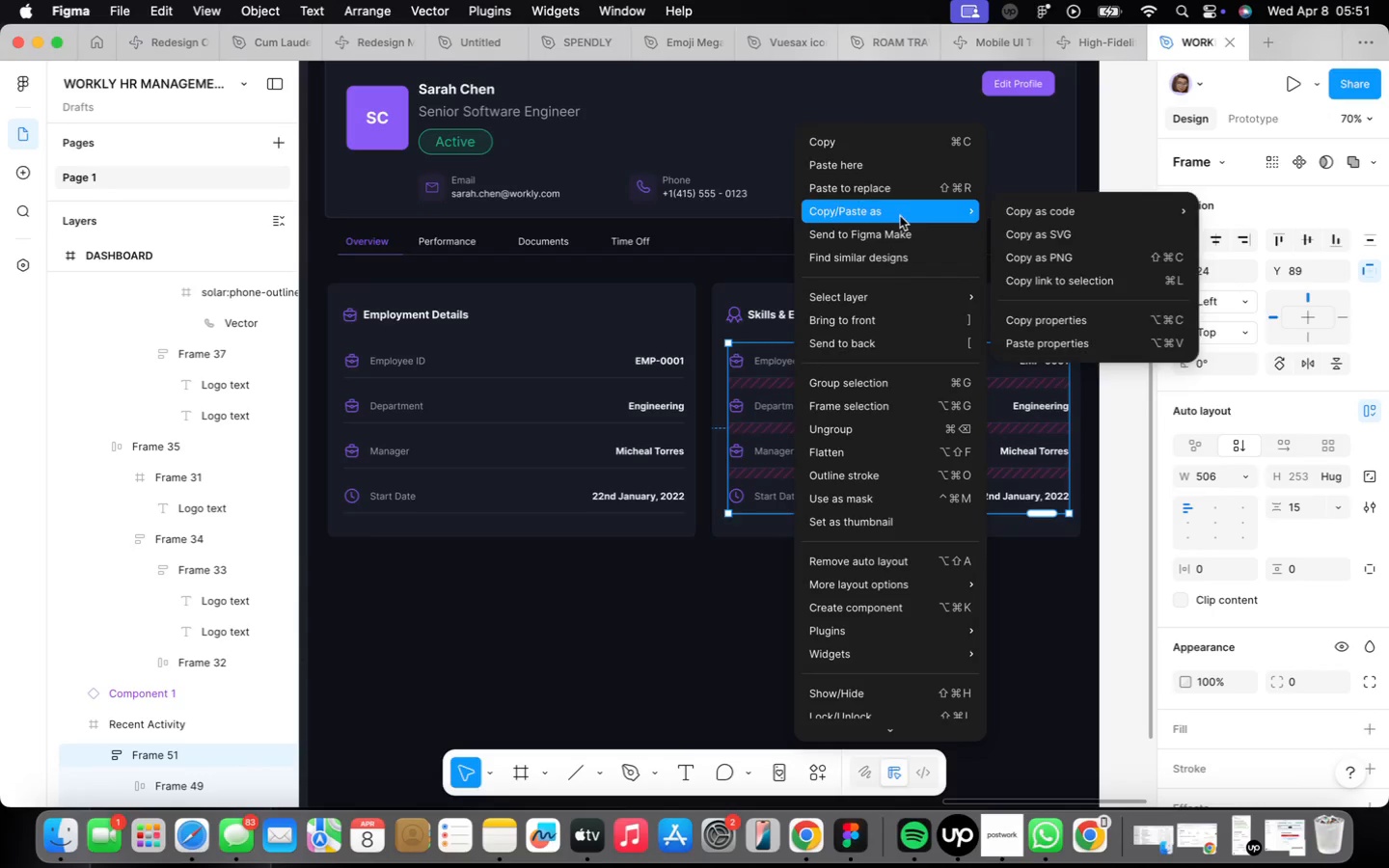 
left_click([899, 195])
 